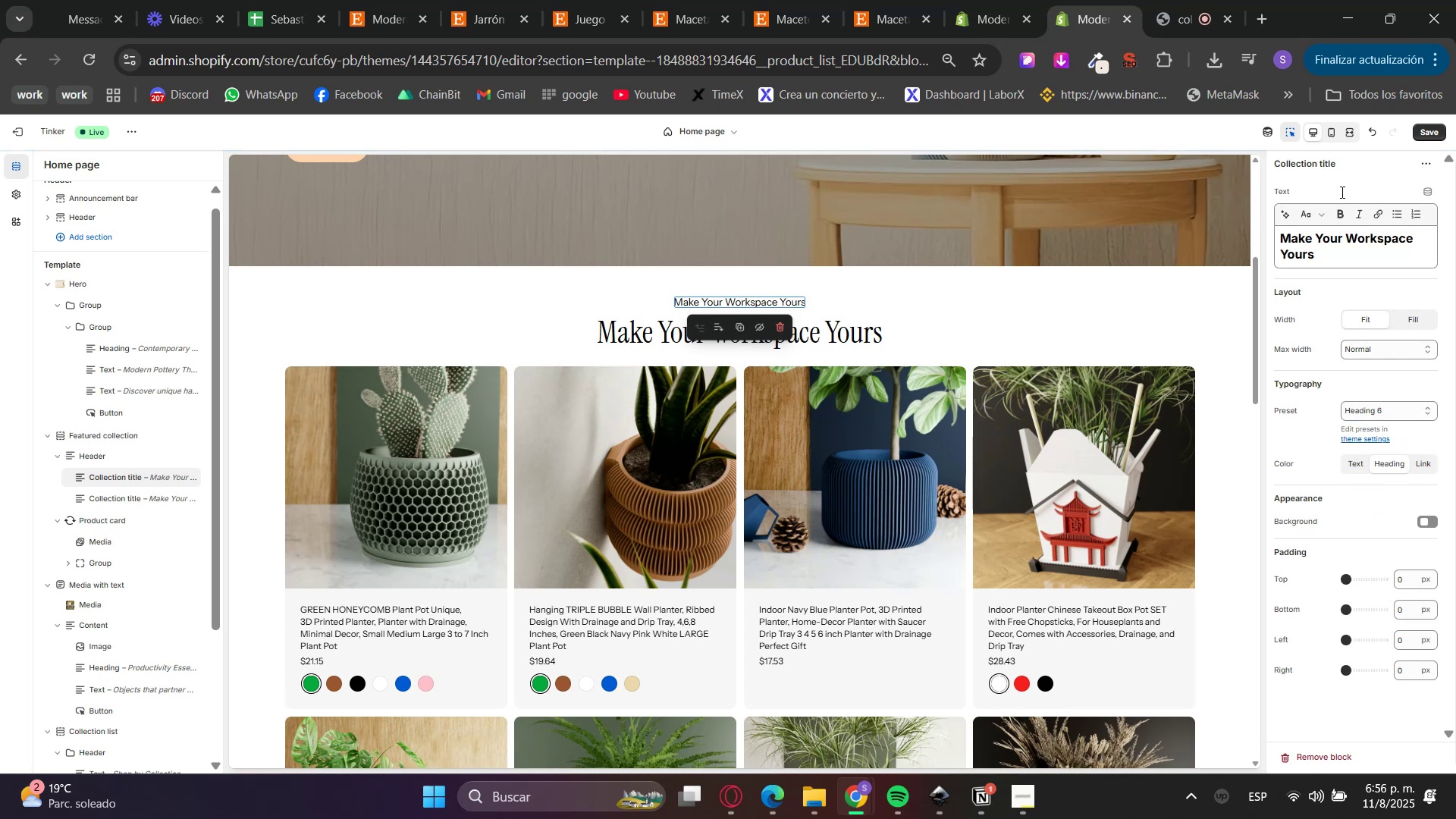 
left_click([1290, 130])
 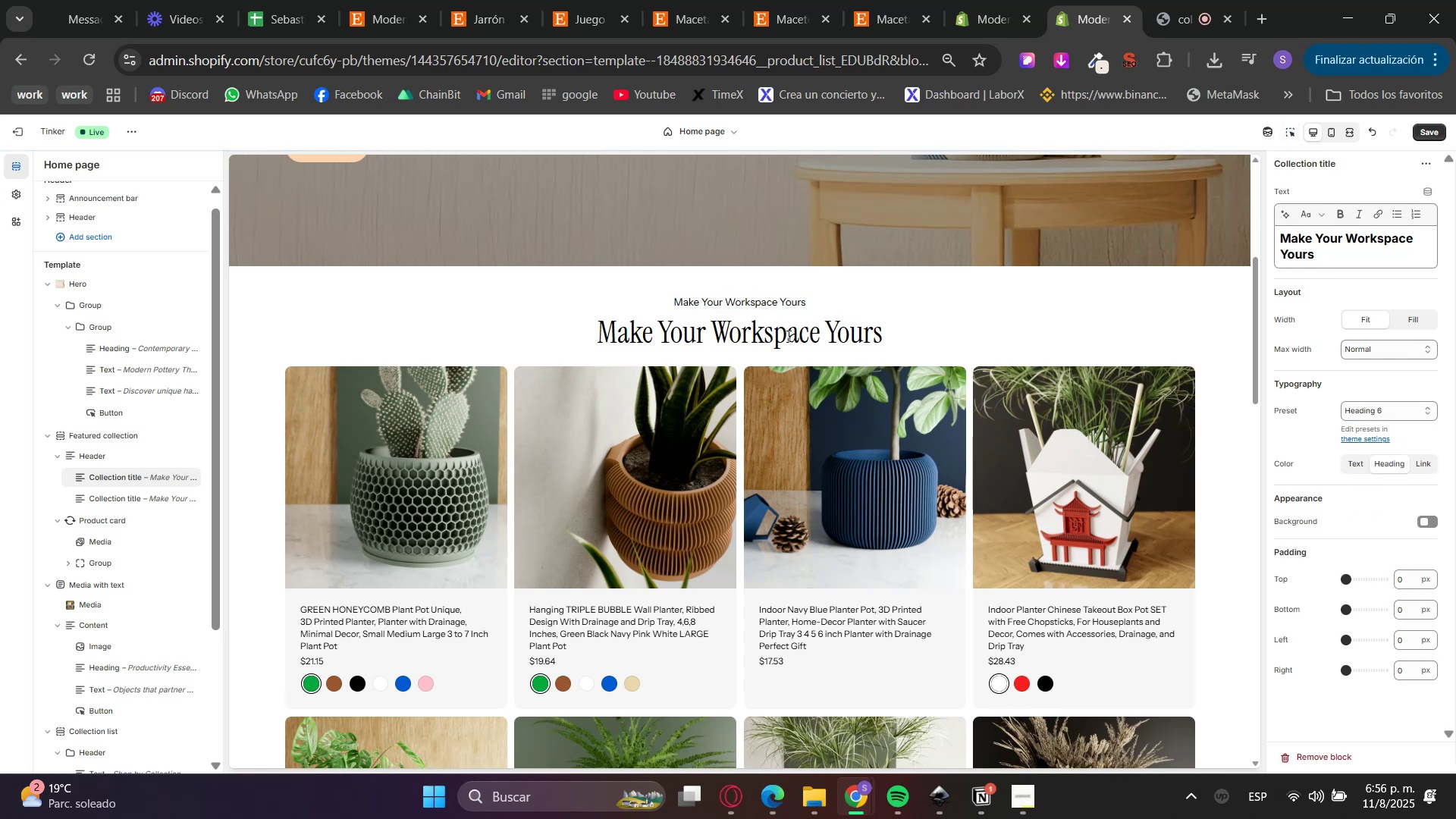 
left_click([1371, 249])
 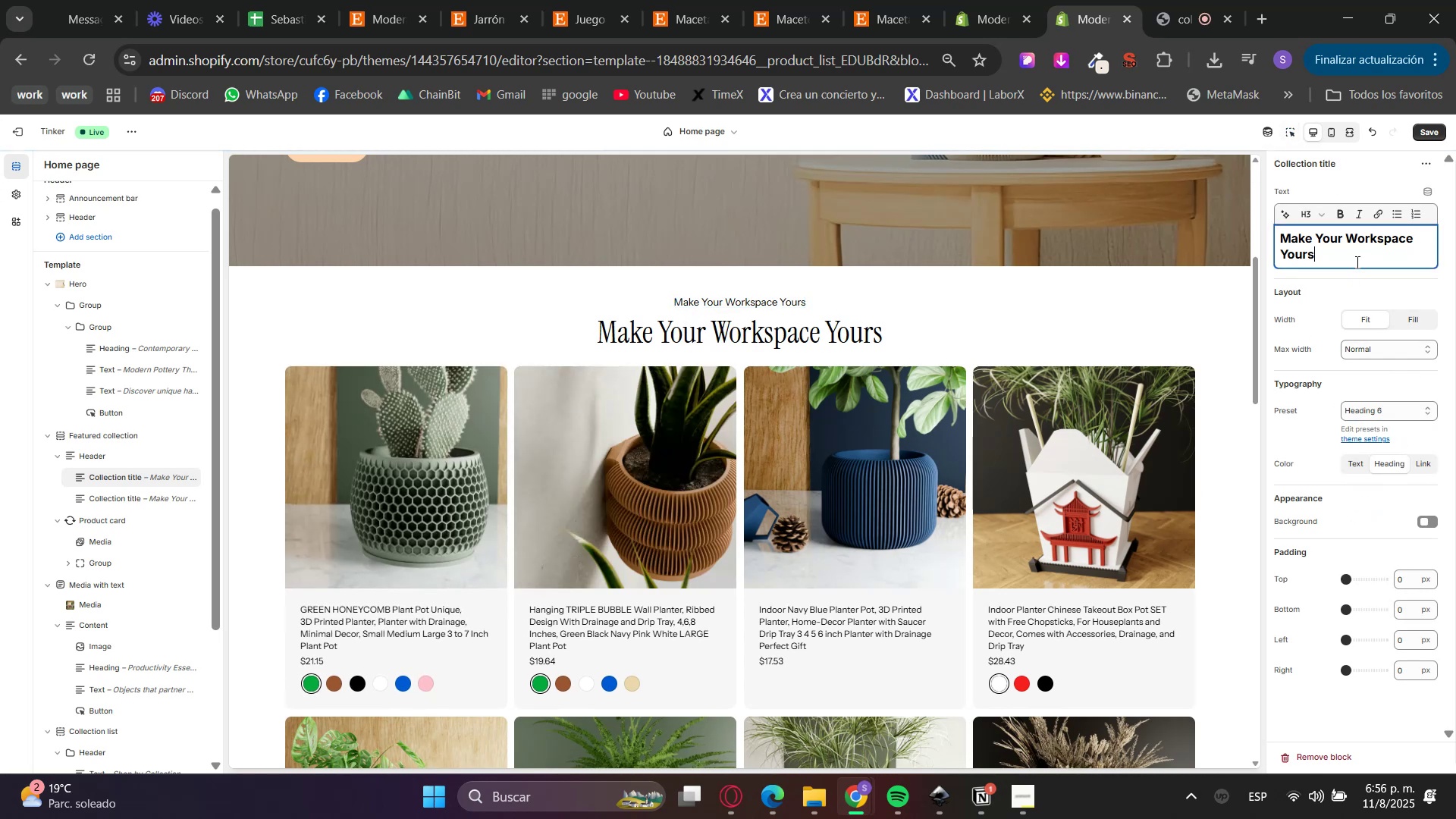 
double_click([1316, 237])
 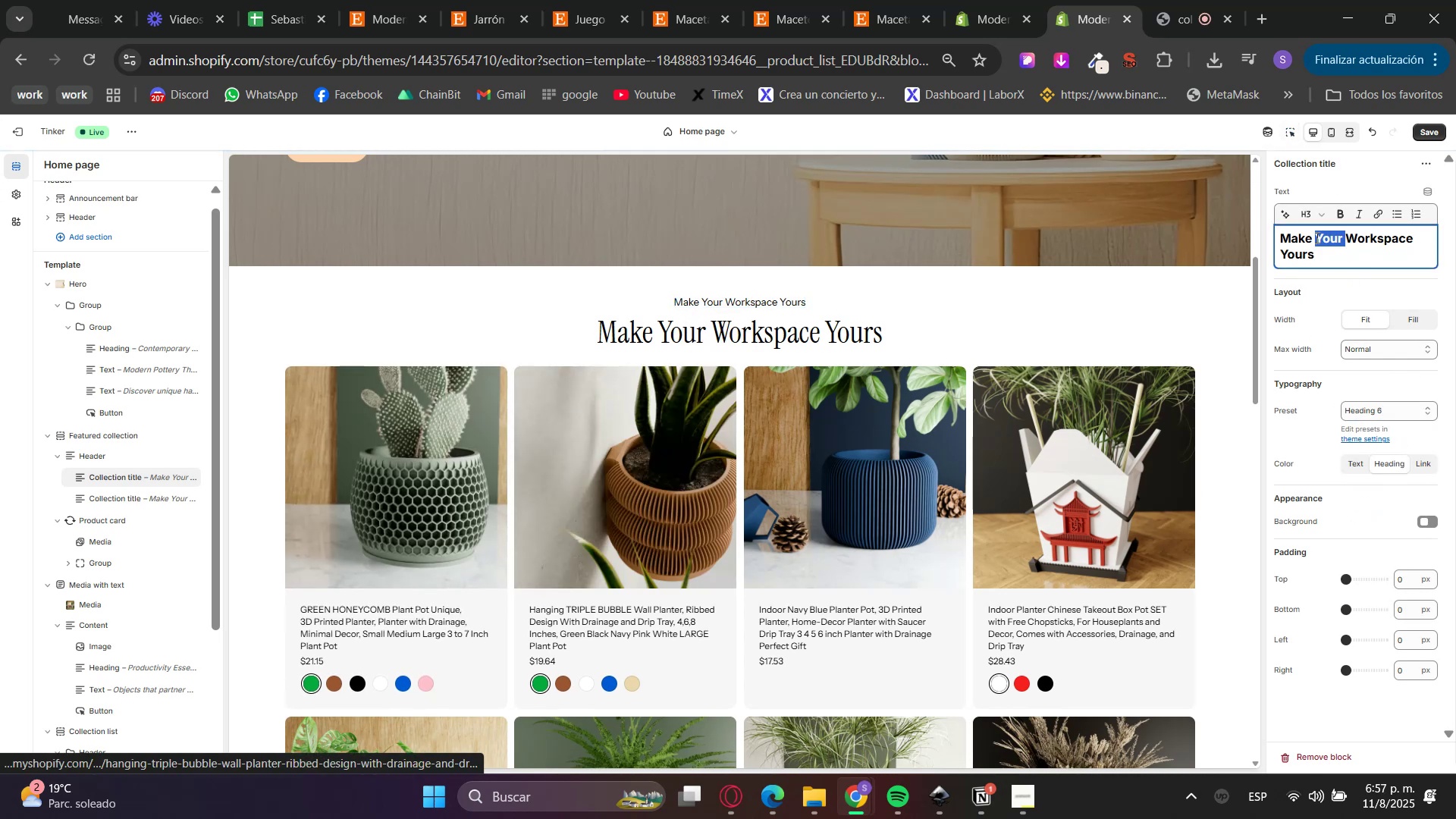 
triple_click([1316, 237])
 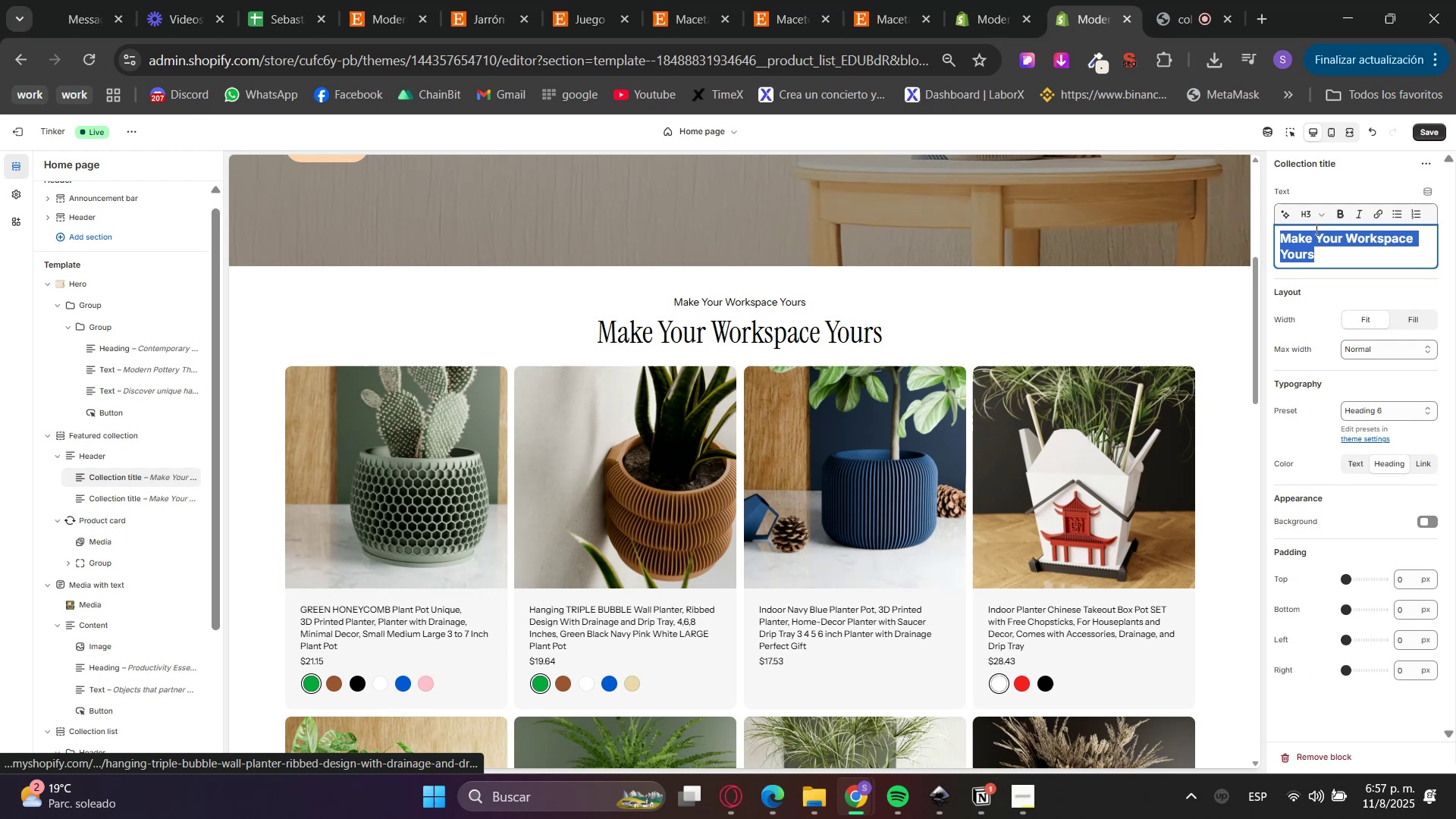 
triple_click([1314, 214])
 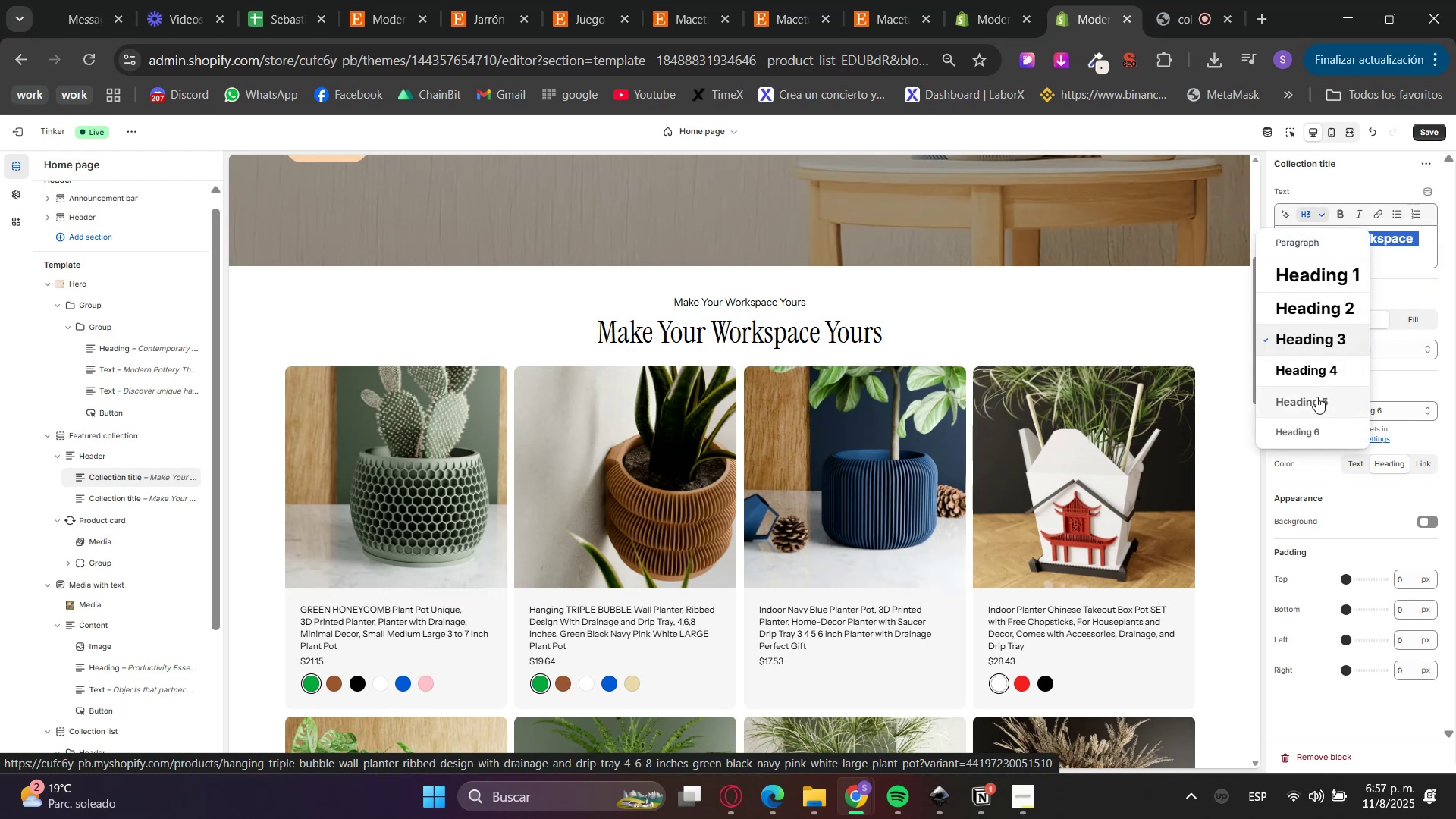 
left_click([1315, 399])
 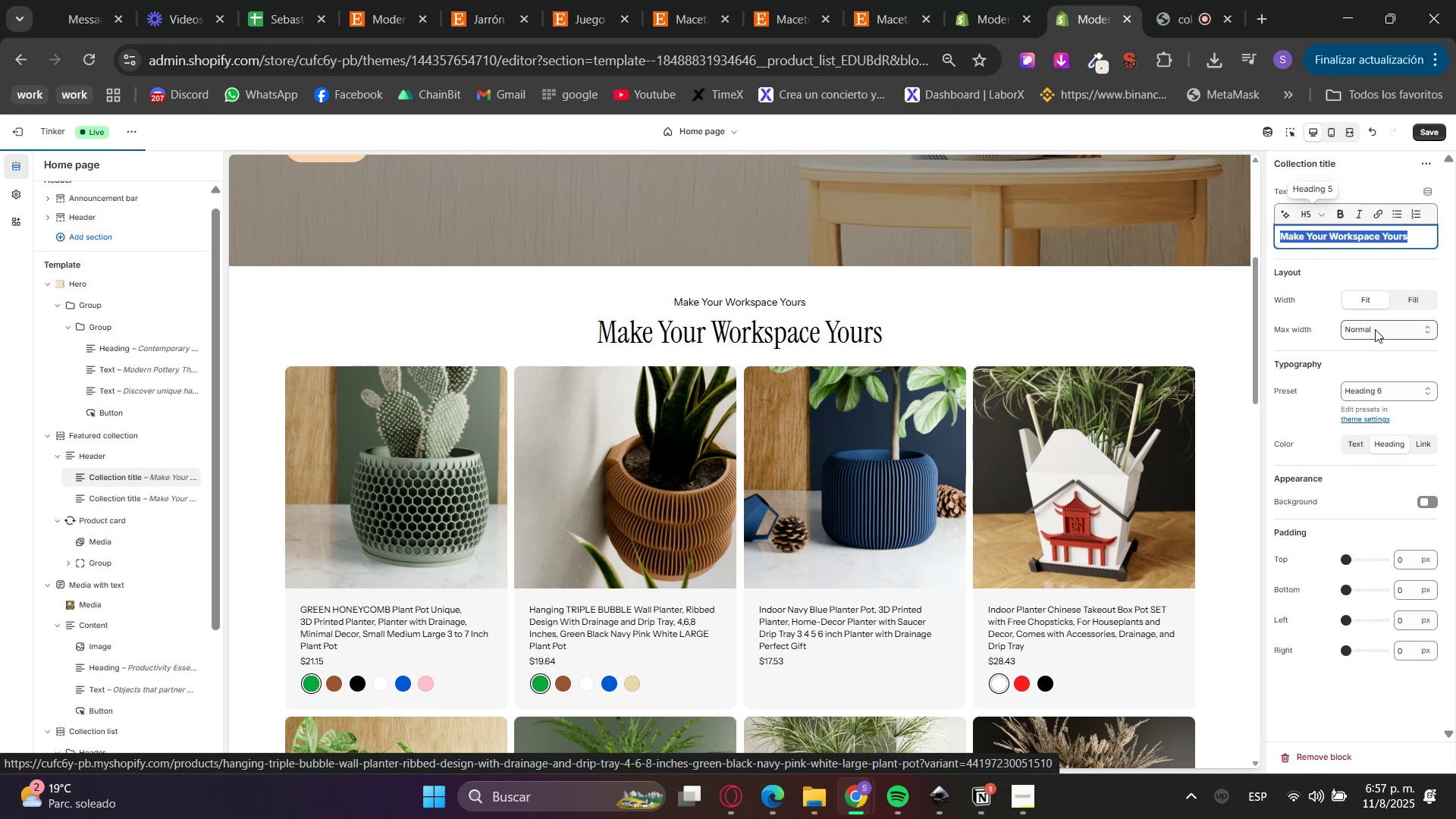 
left_click([1341, 276])
 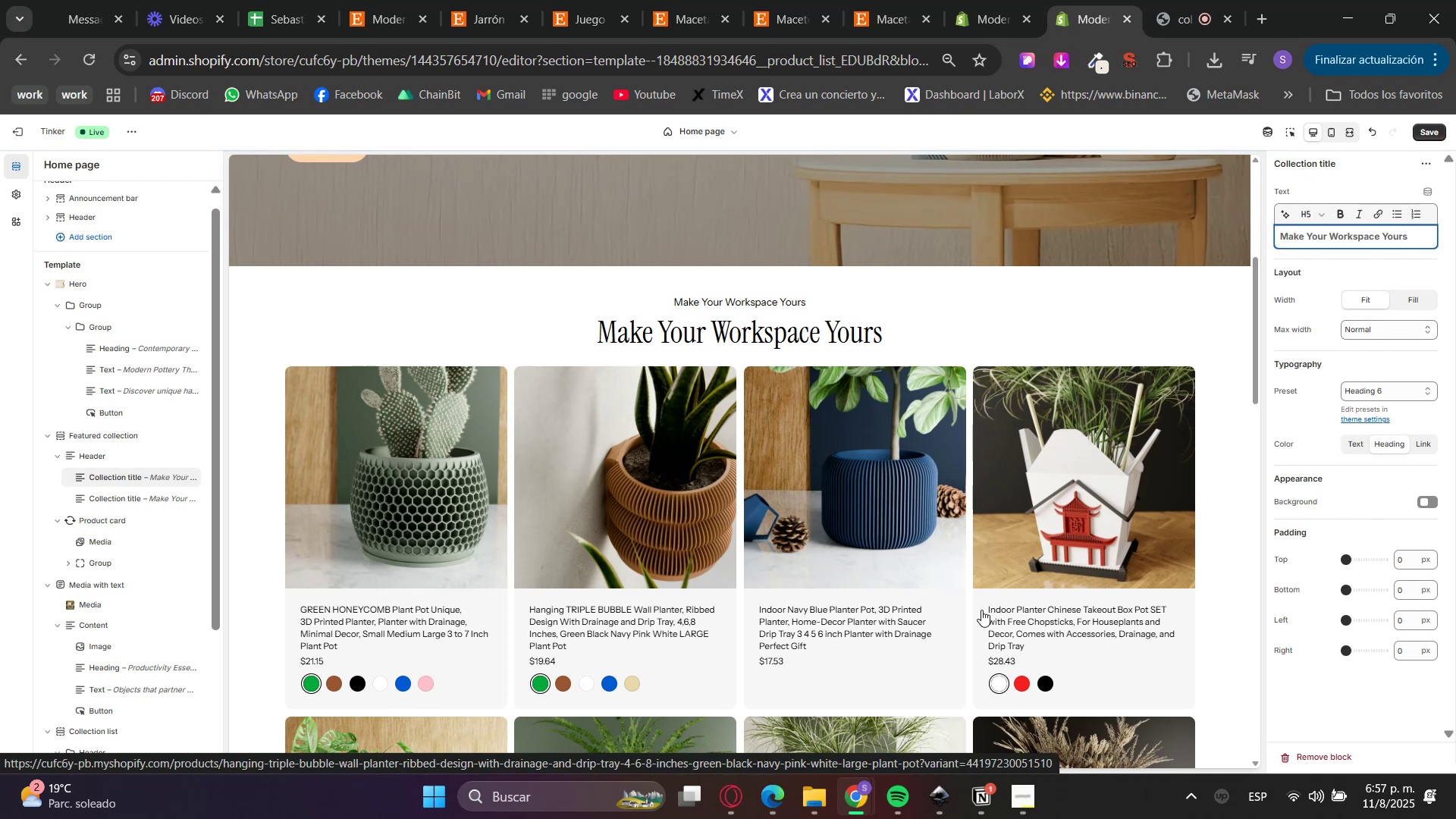 
scroll: coordinate [706, 696], scroll_direction: down, amount: 2.0
 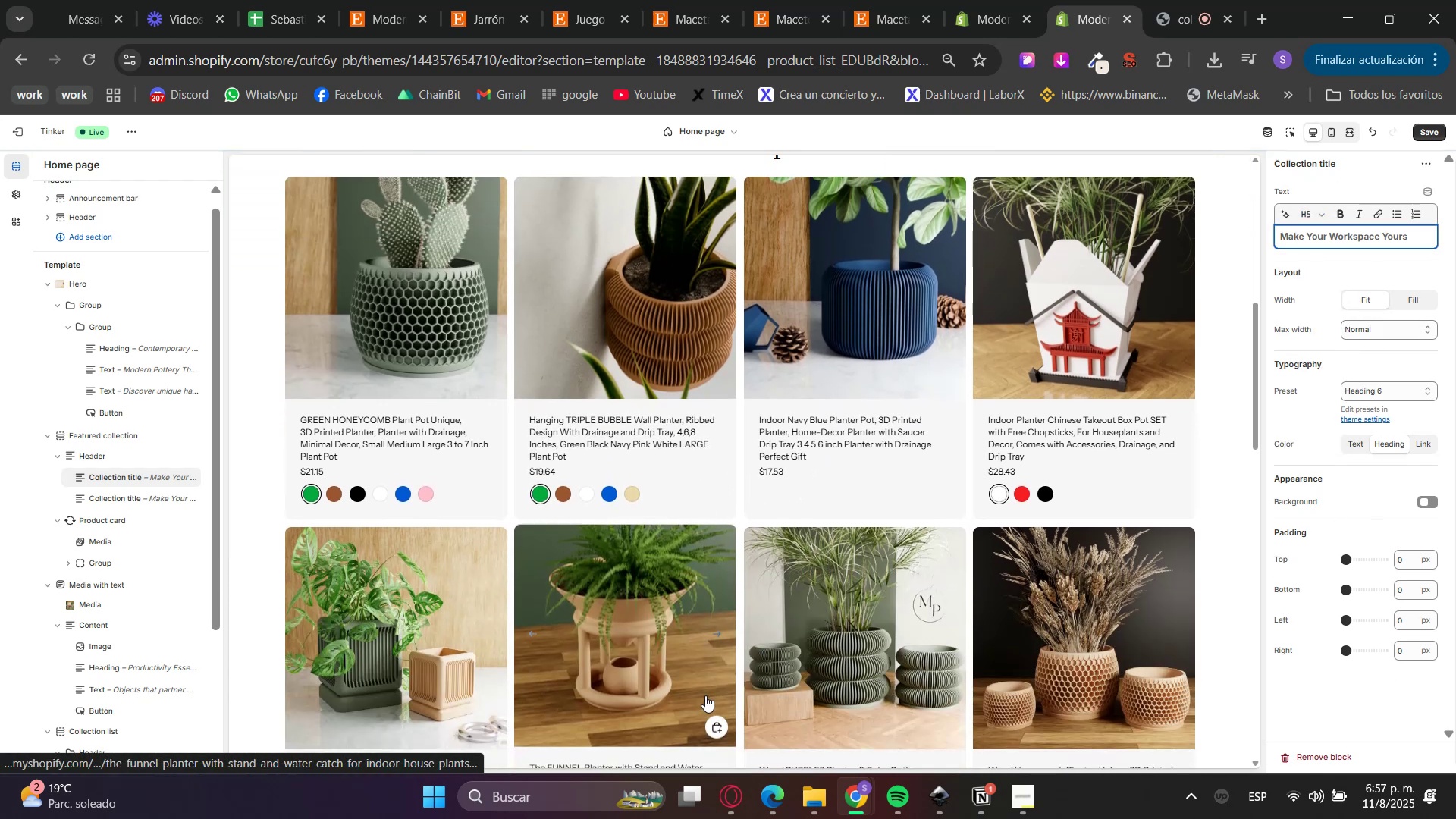 
scroll: coordinate [764, 704], scroll_direction: up, amount: 3.0
 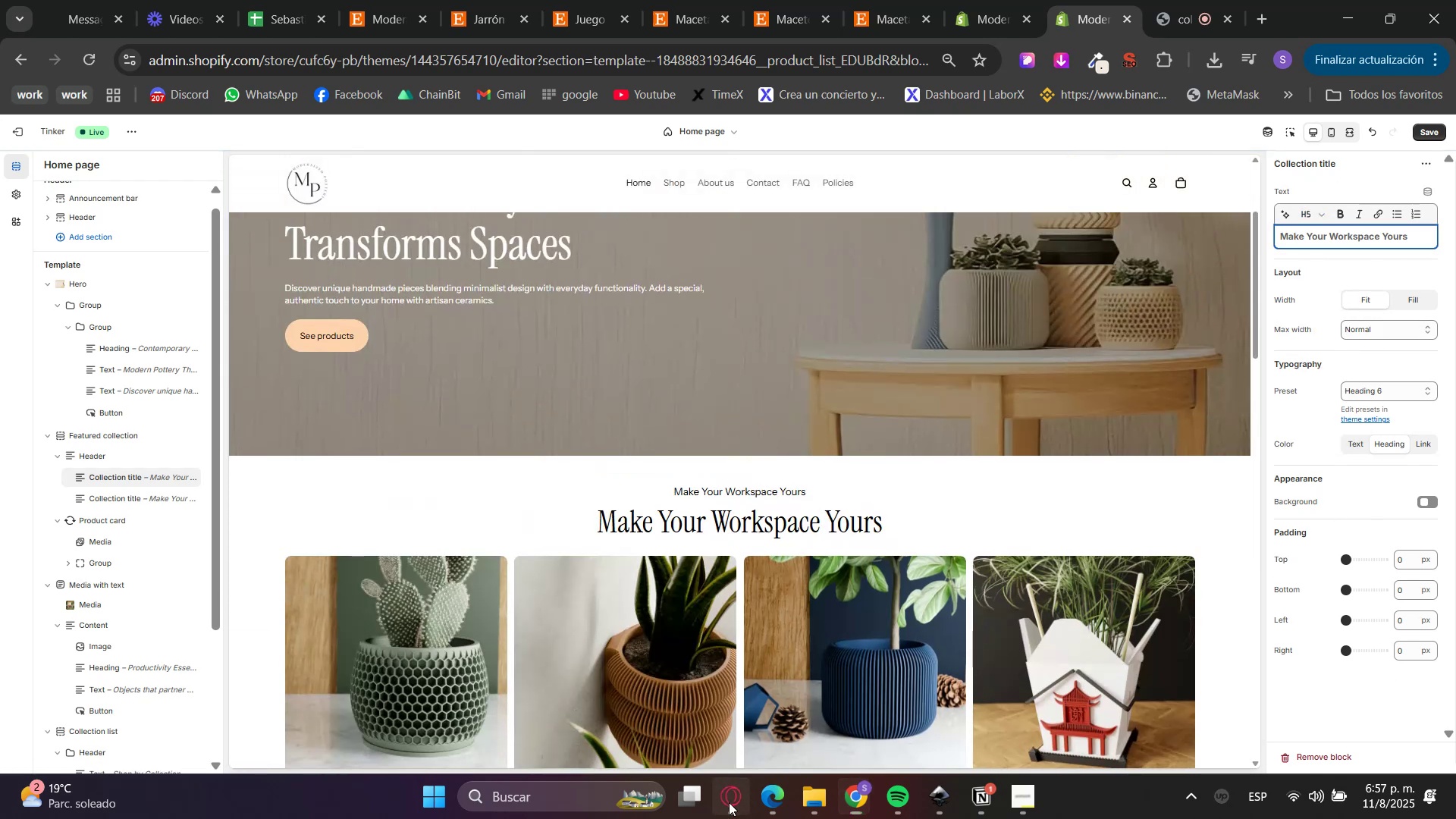 
double_click([782, 697])
 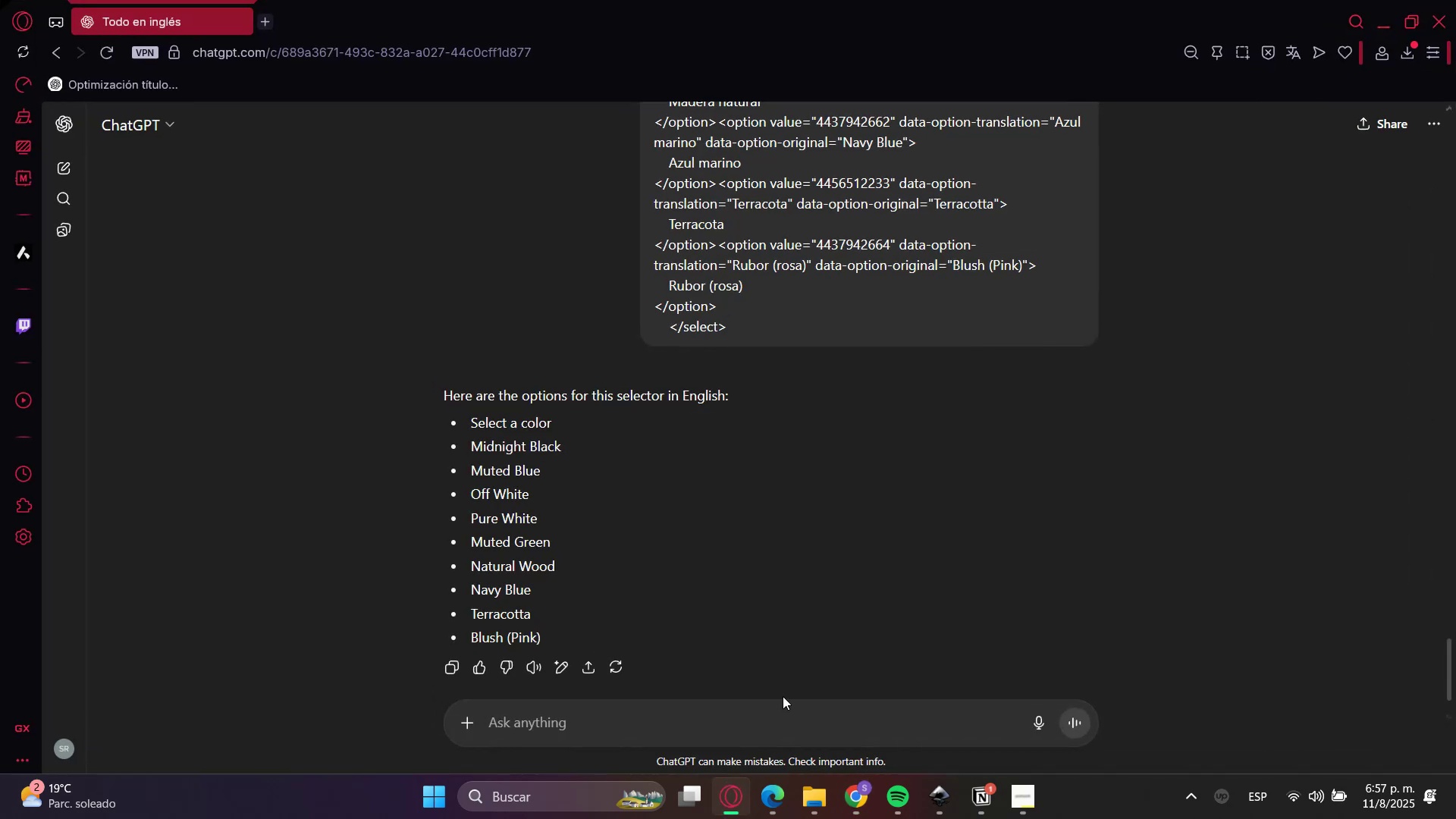 
left_click_drag(start_coordinate=[769, 701], to_coordinate=[765, 704])
 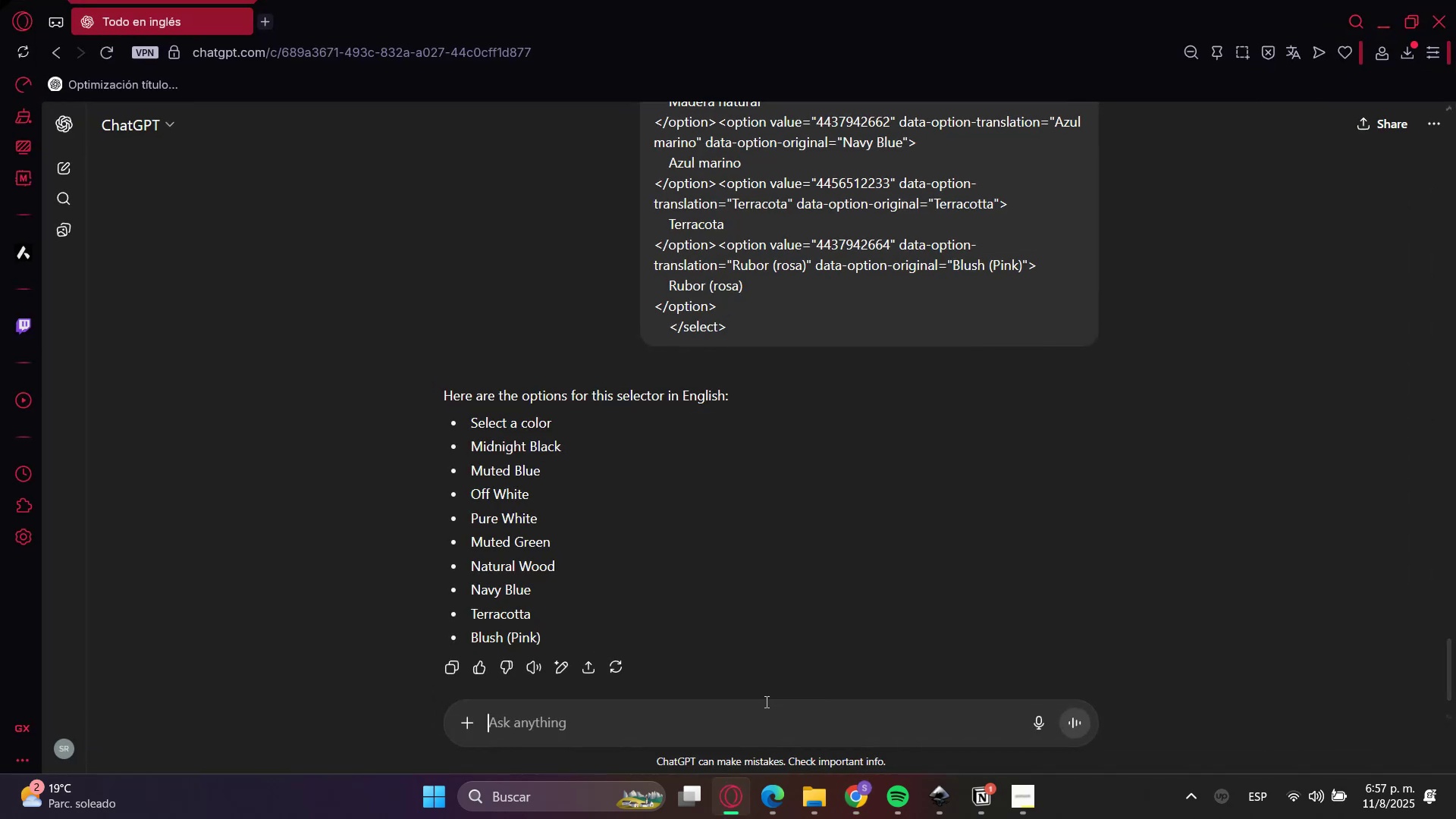 
type(perfecot ahora necesito la is)
key(Backspace)
key(Backspace)
type(siguienes)
key(Backspace)
key(Backspace)
type(te estrcutura de copy par )
key(Backspace)
type(a la secci;on donde se despliegan la colecci;on de )
 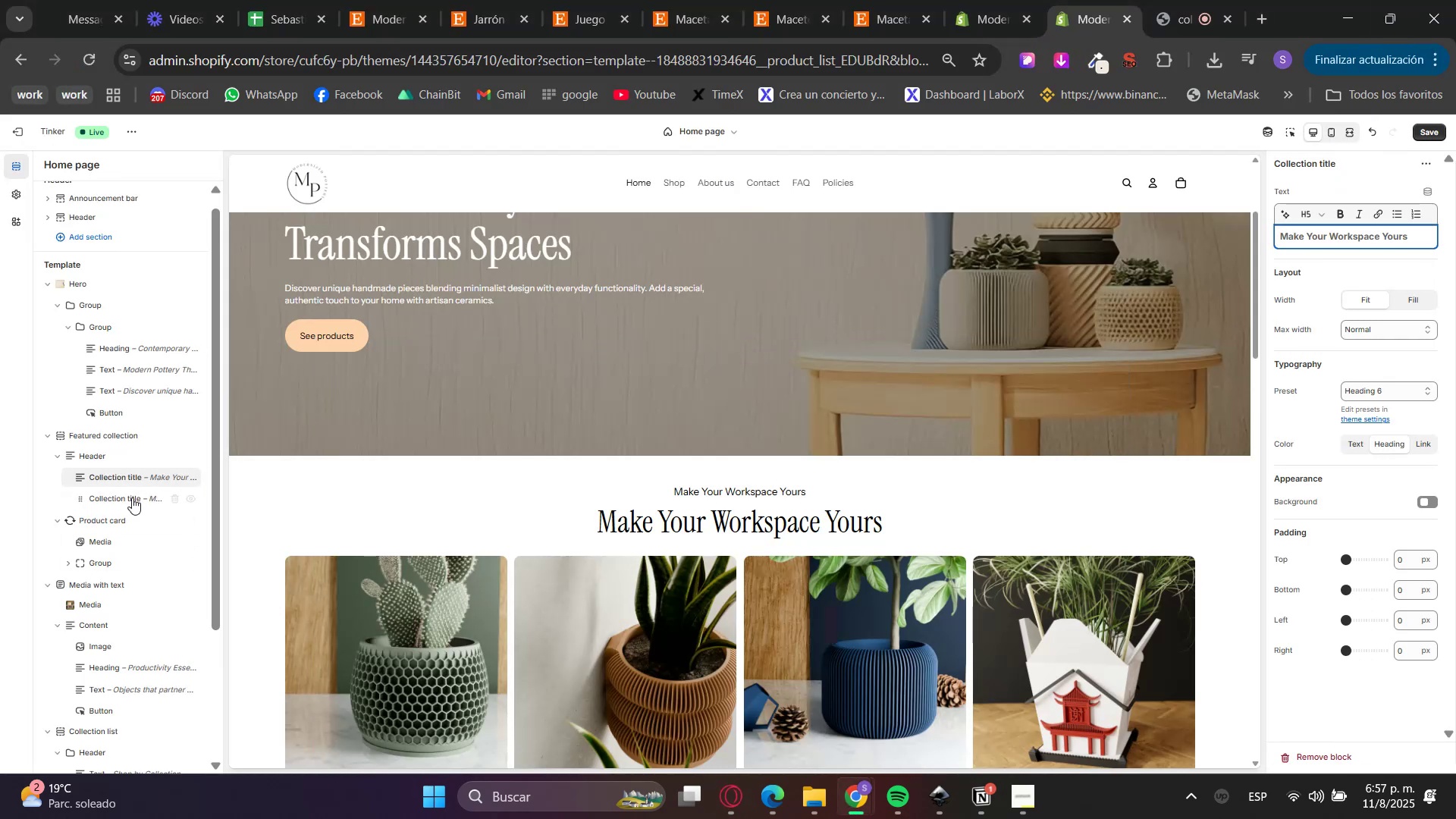 
wait(5.62)
 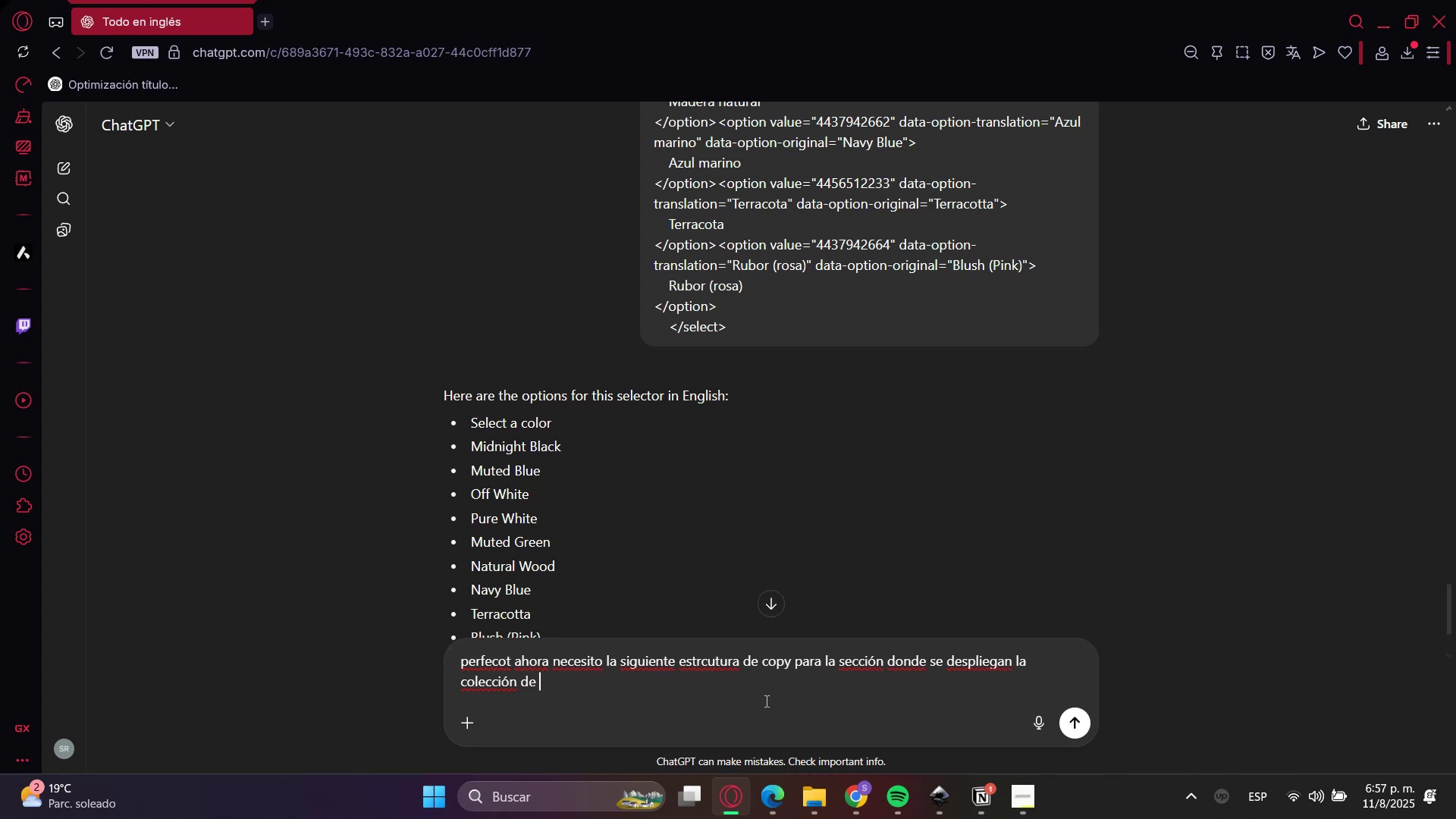 
left_click([106, 434])
 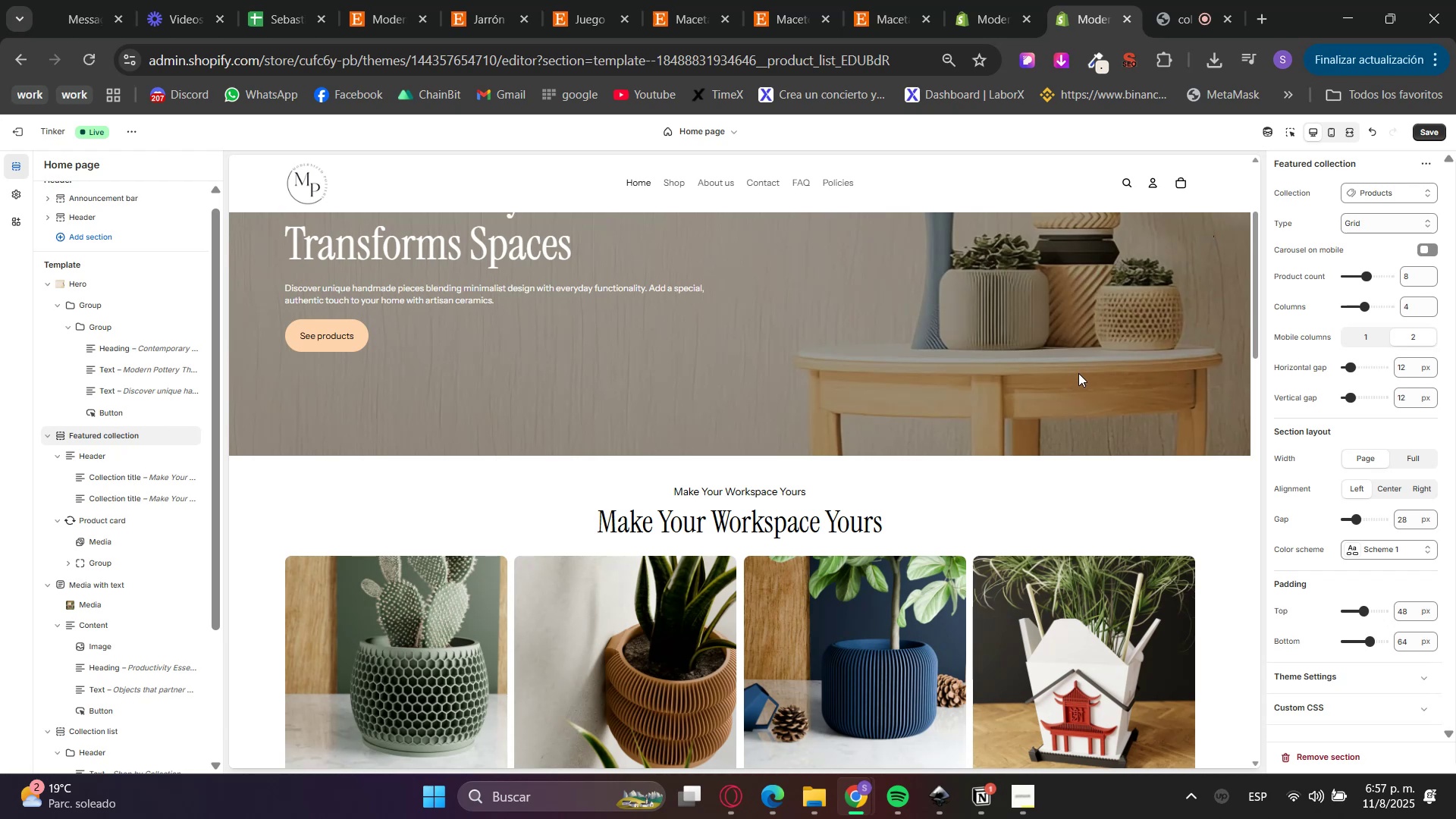 
left_click([1398, 198])
 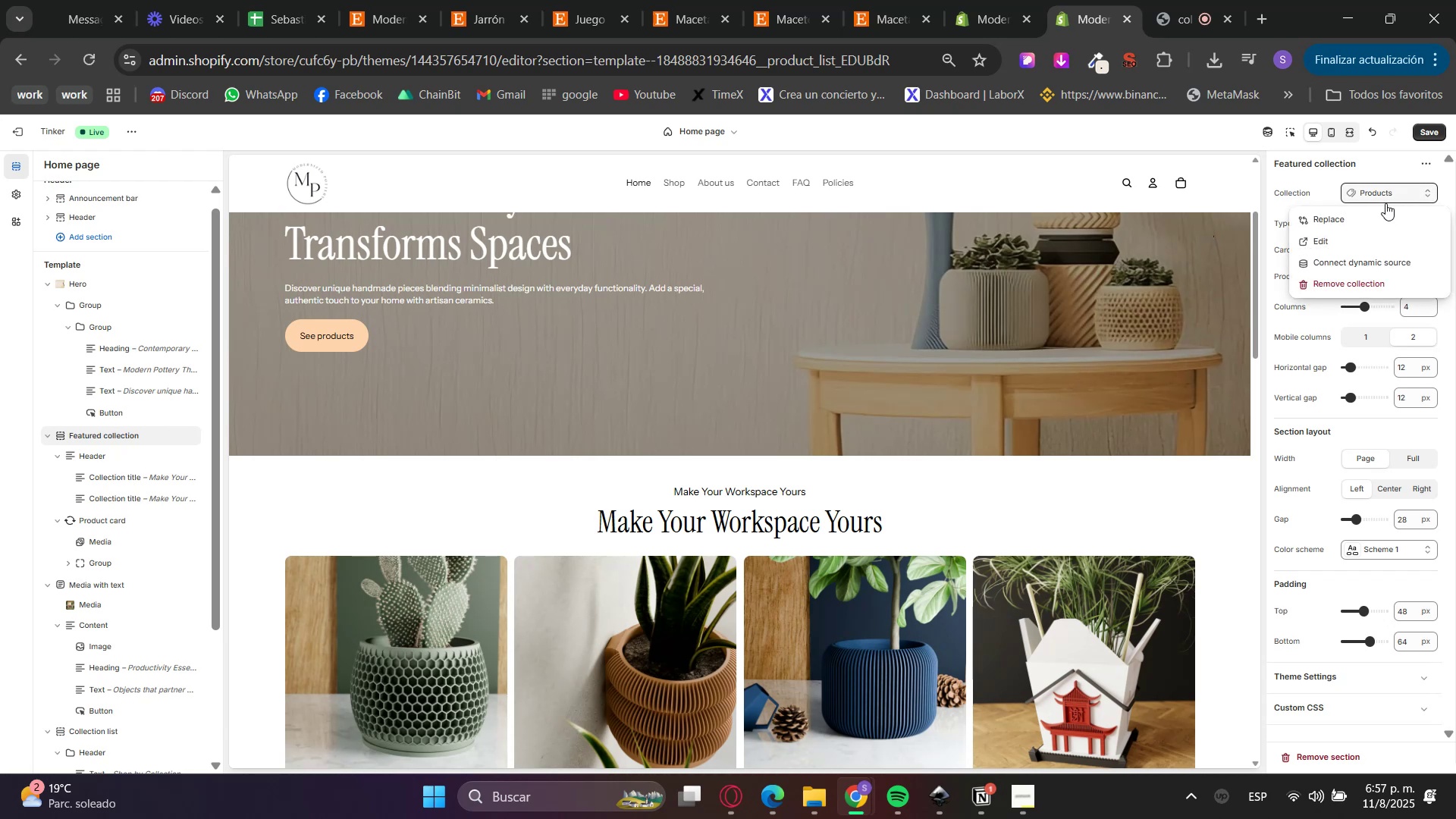 
left_click([1368, 212])
 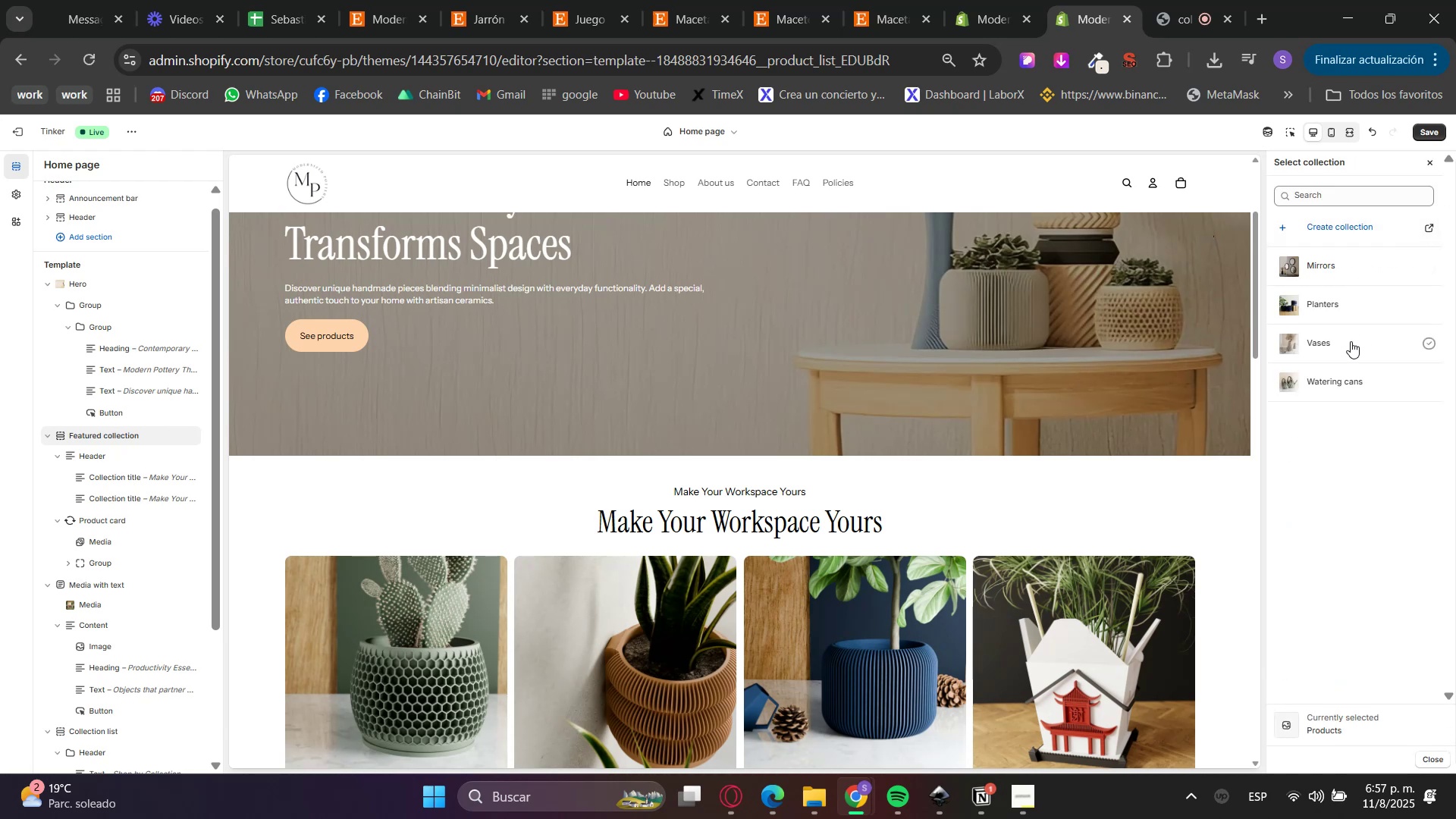 
left_click([1328, 306])
 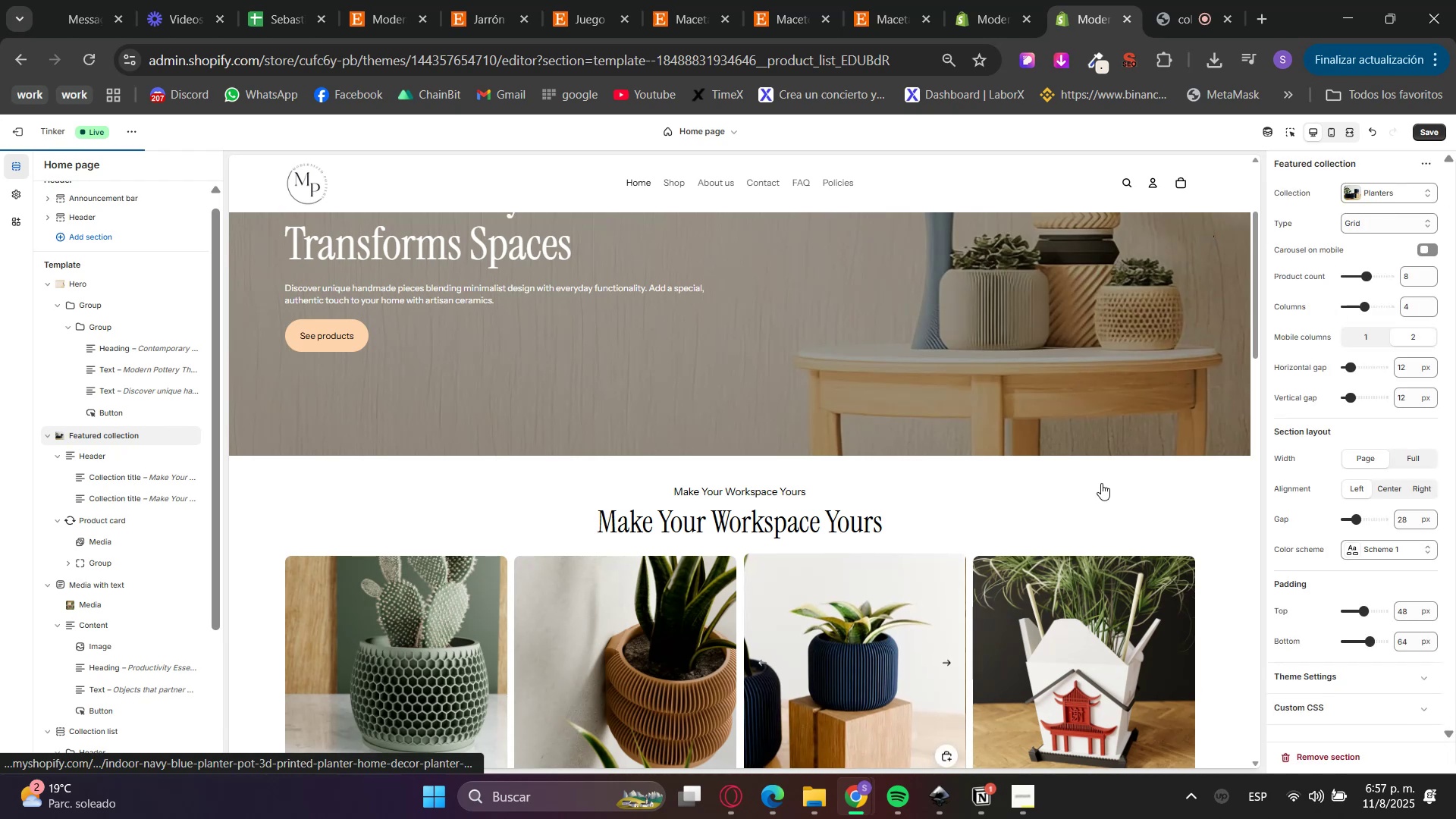 
scroll: coordinate [1203, 430], scroll_direction: down, amount: 5.0
 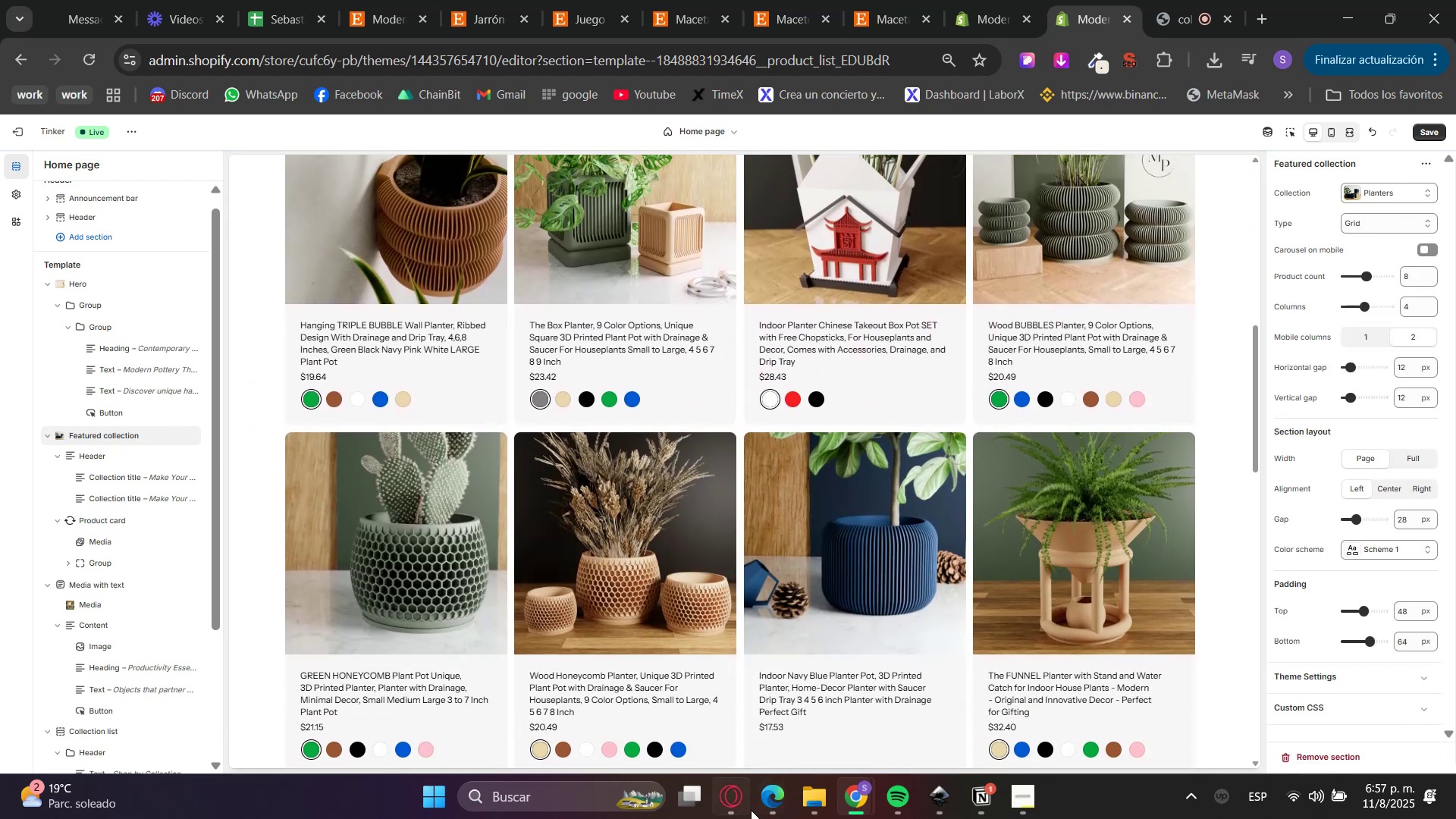 
left_click([739, 805])
 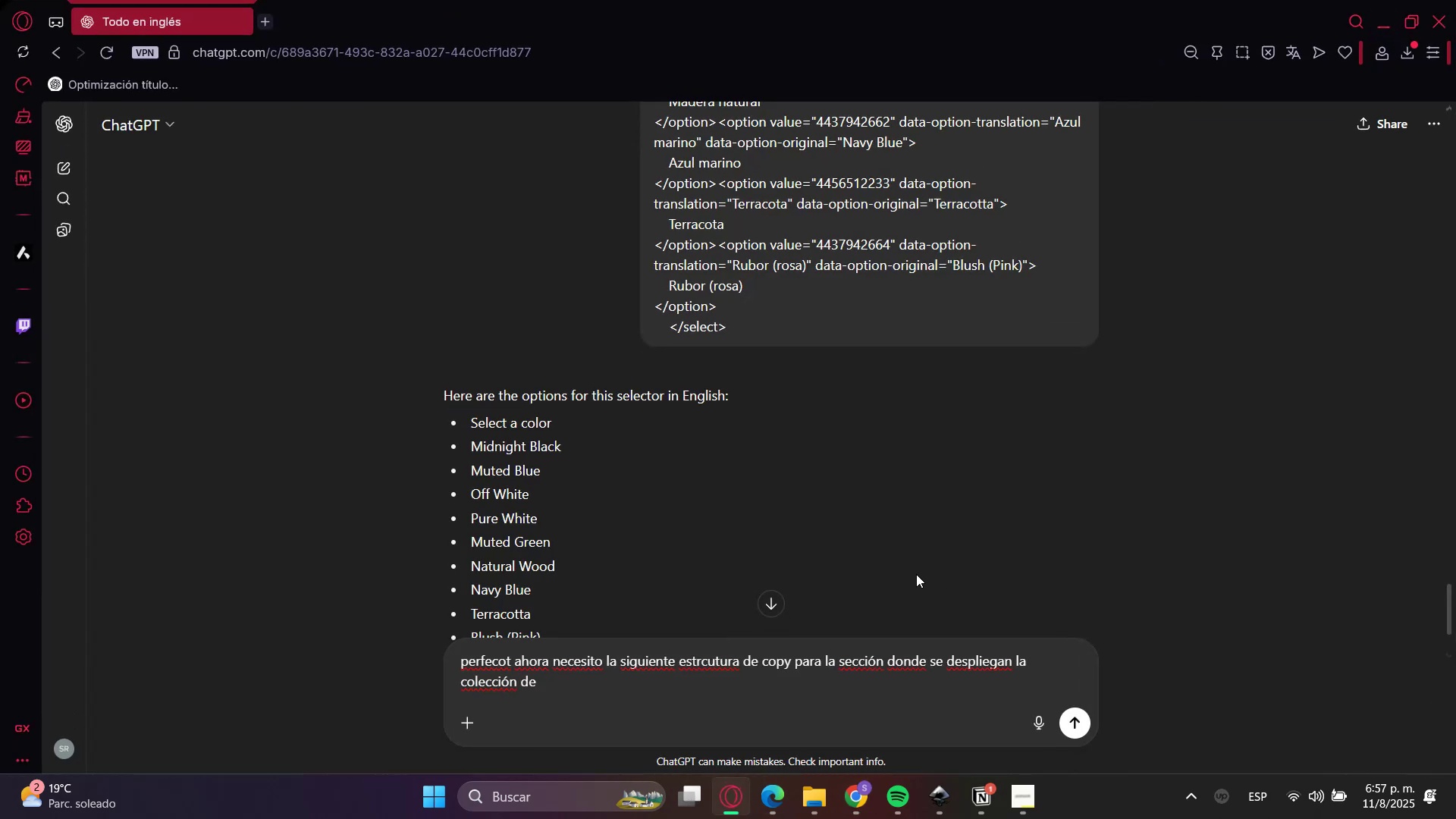 
type(planters)
 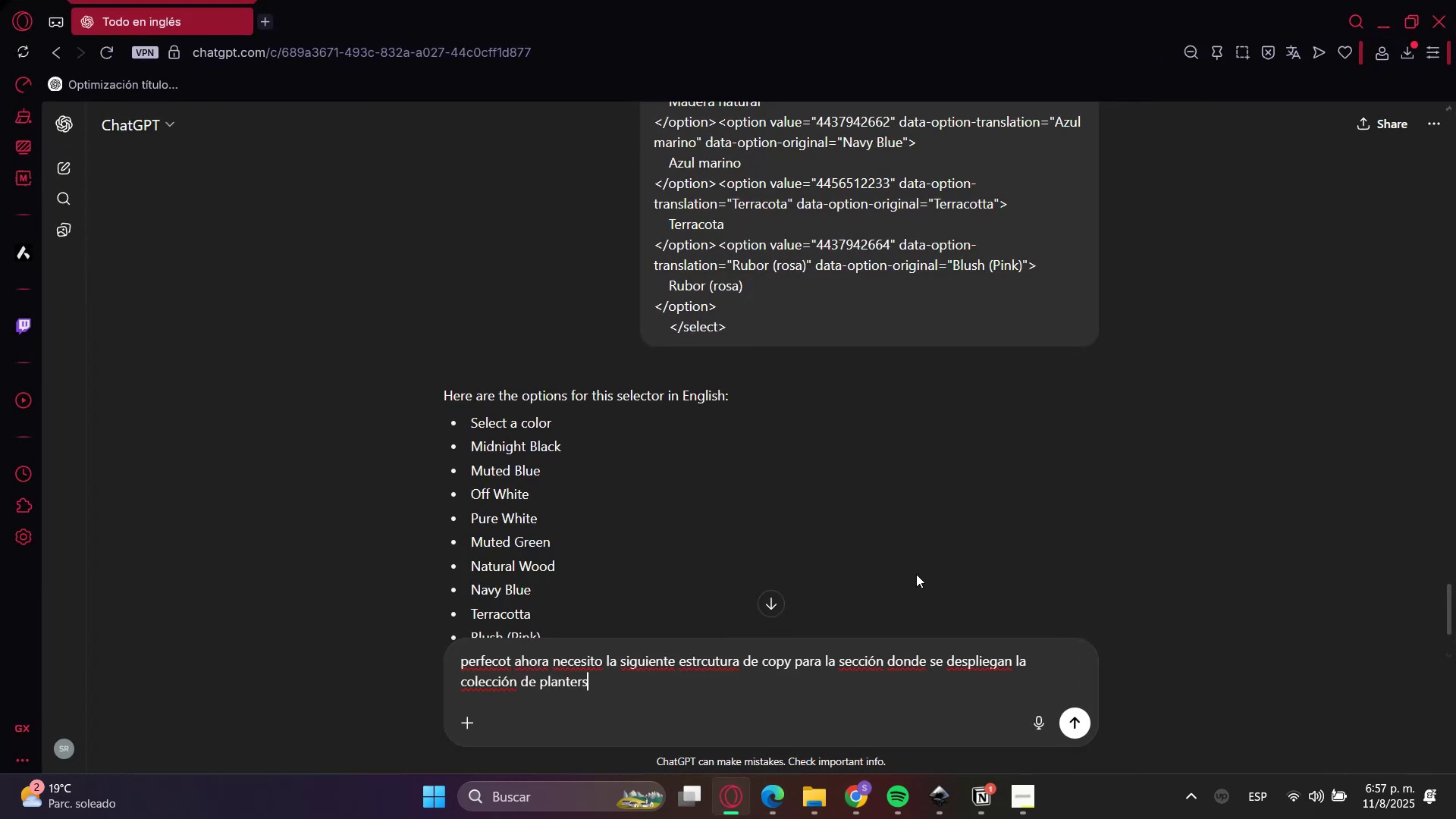 
key(Enter)
 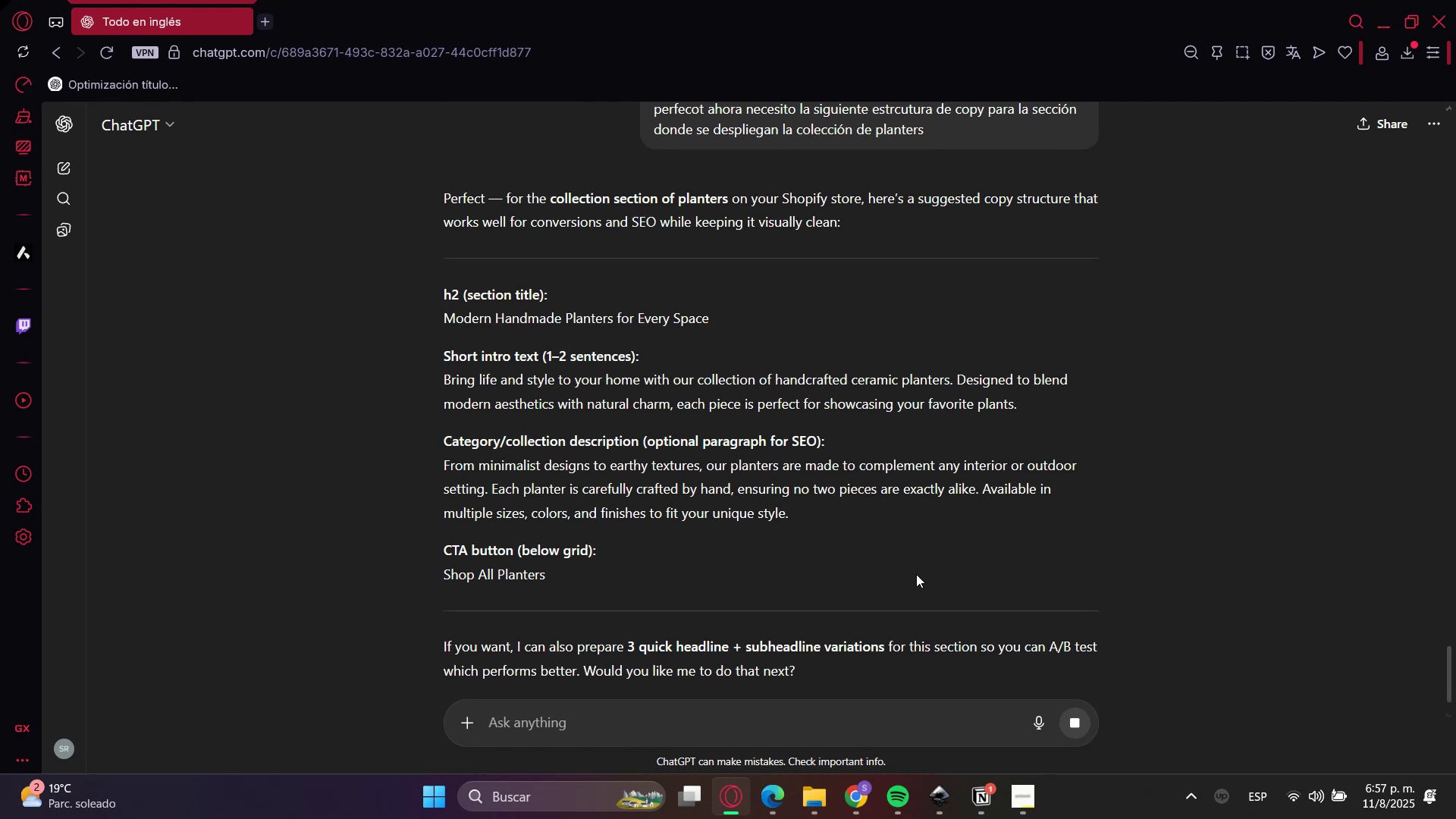 
wait(6.86)
 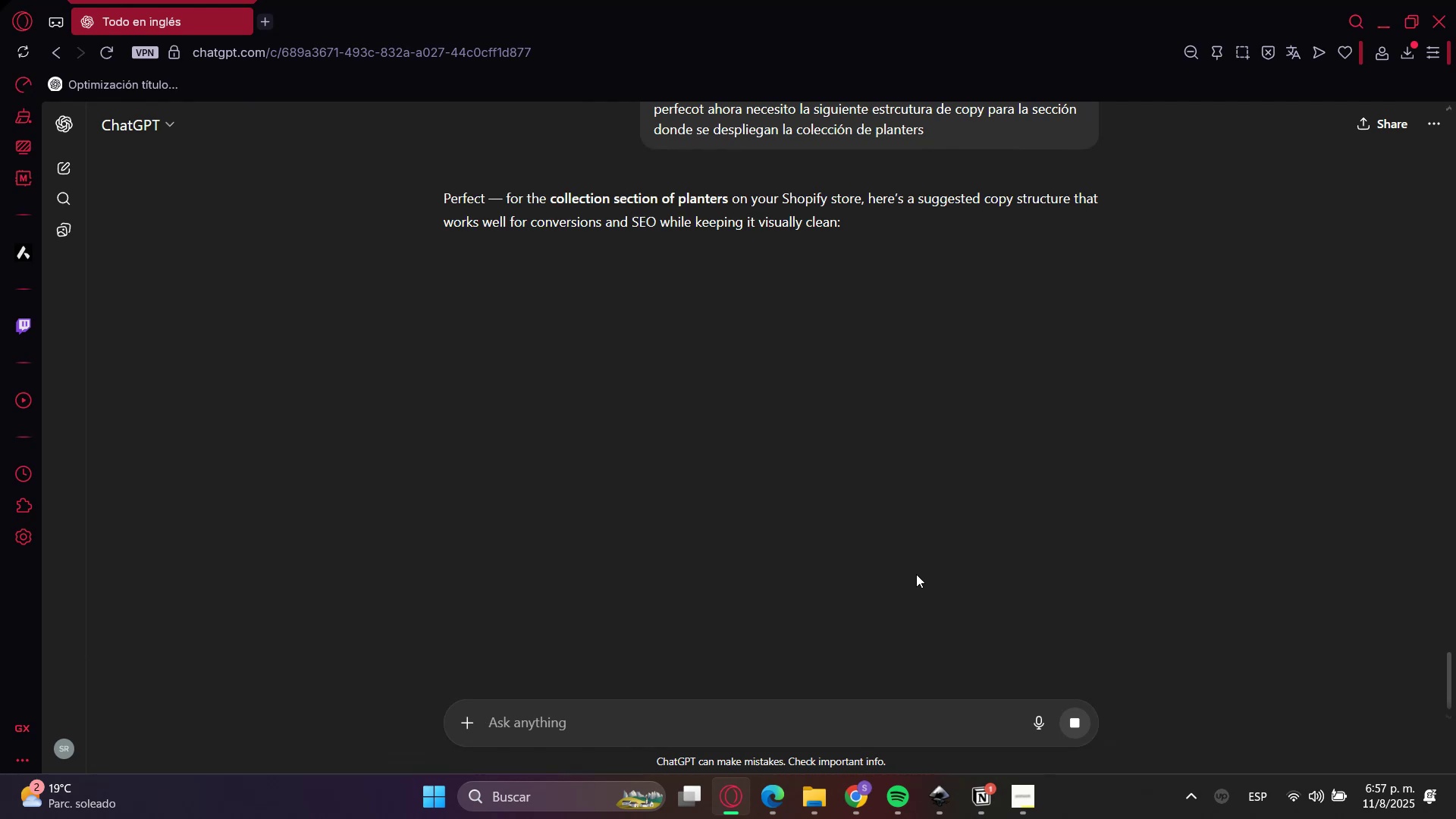 
type(ad)
key(Backspace)
key(Backspace)
type(dame 6)
key(Backspace)
type(h6,h6)
key(Backspace)
type(2,texto)
 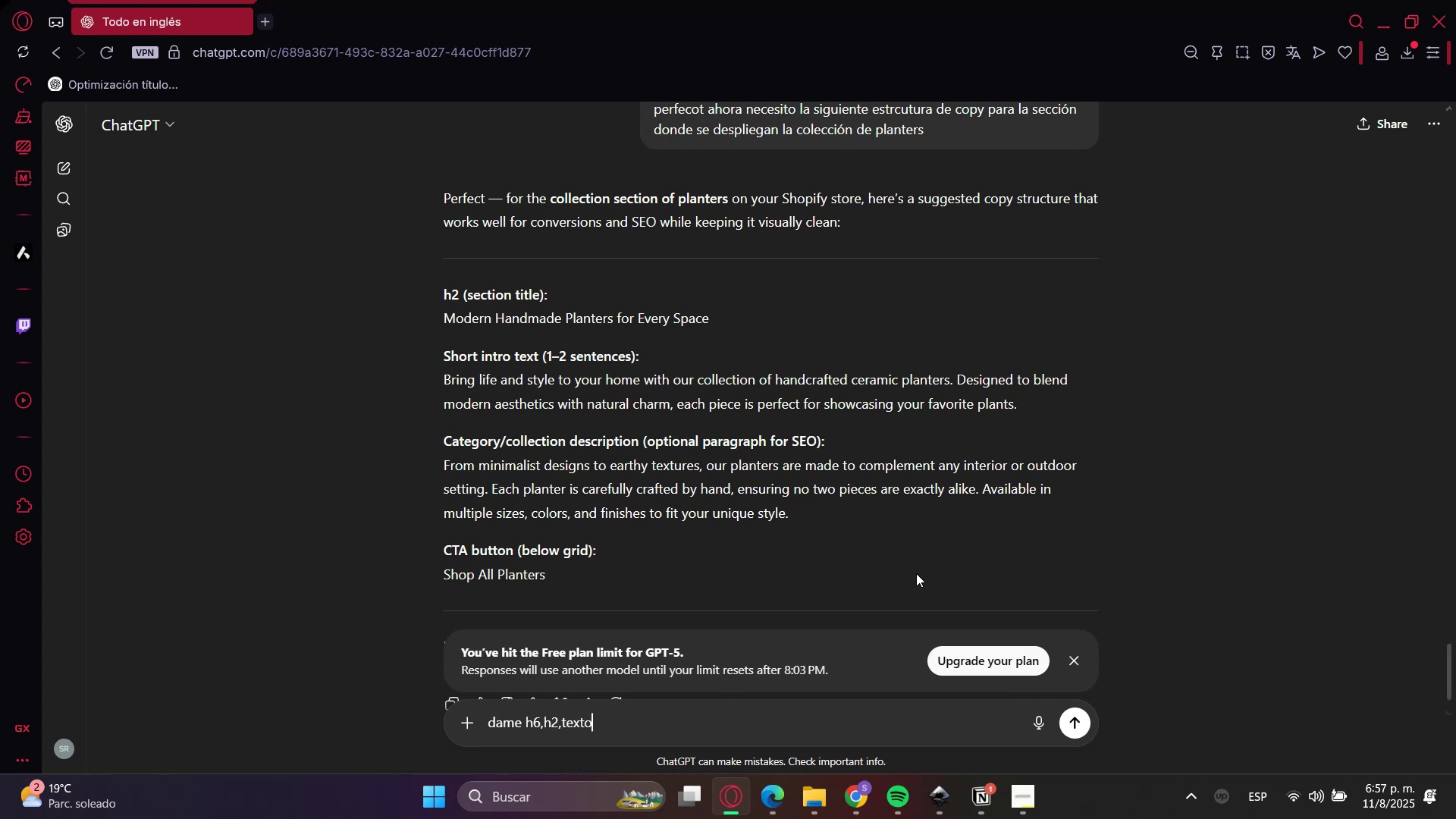 
key(Enter)
 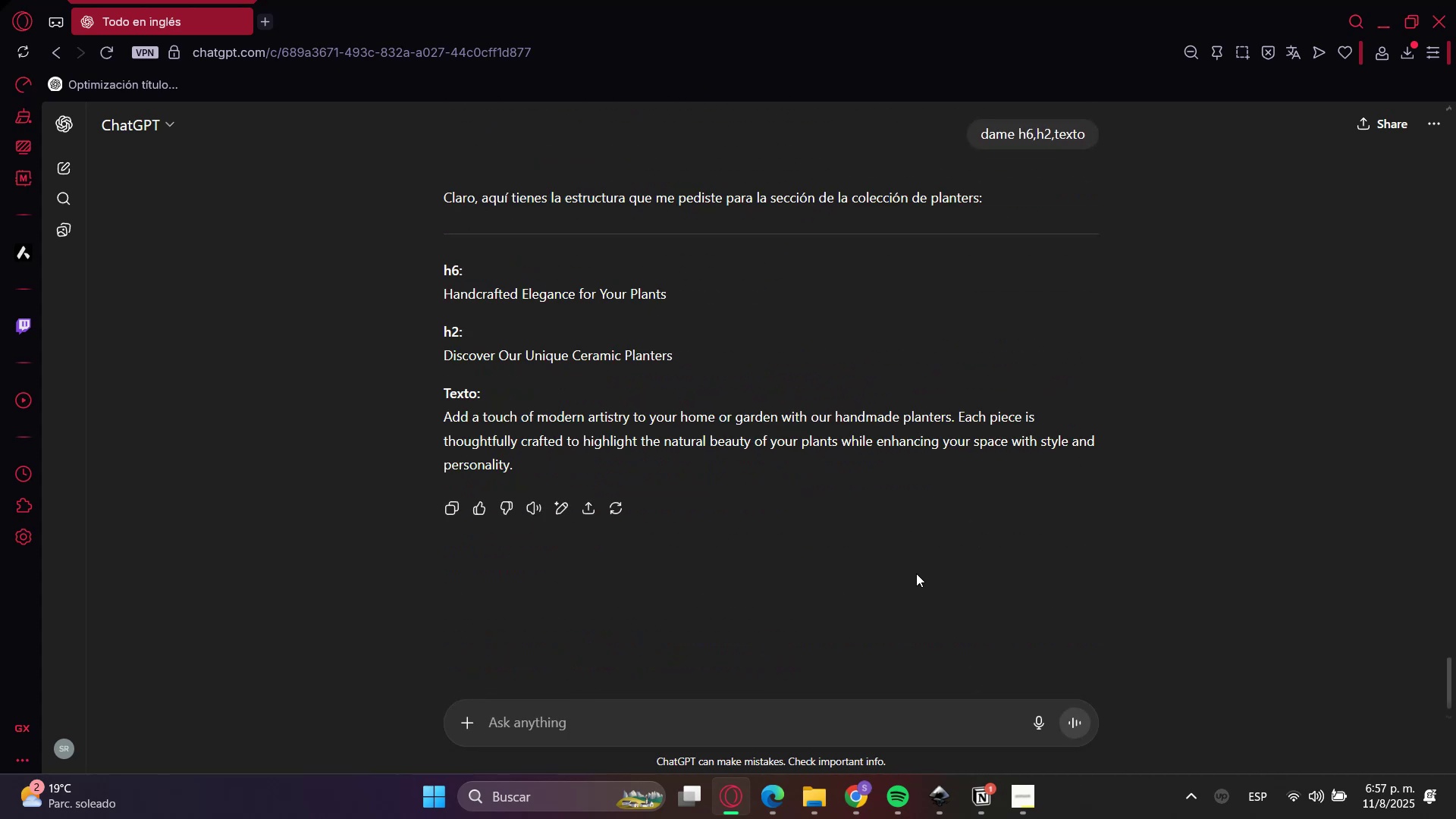 
double_click([632, 301])
 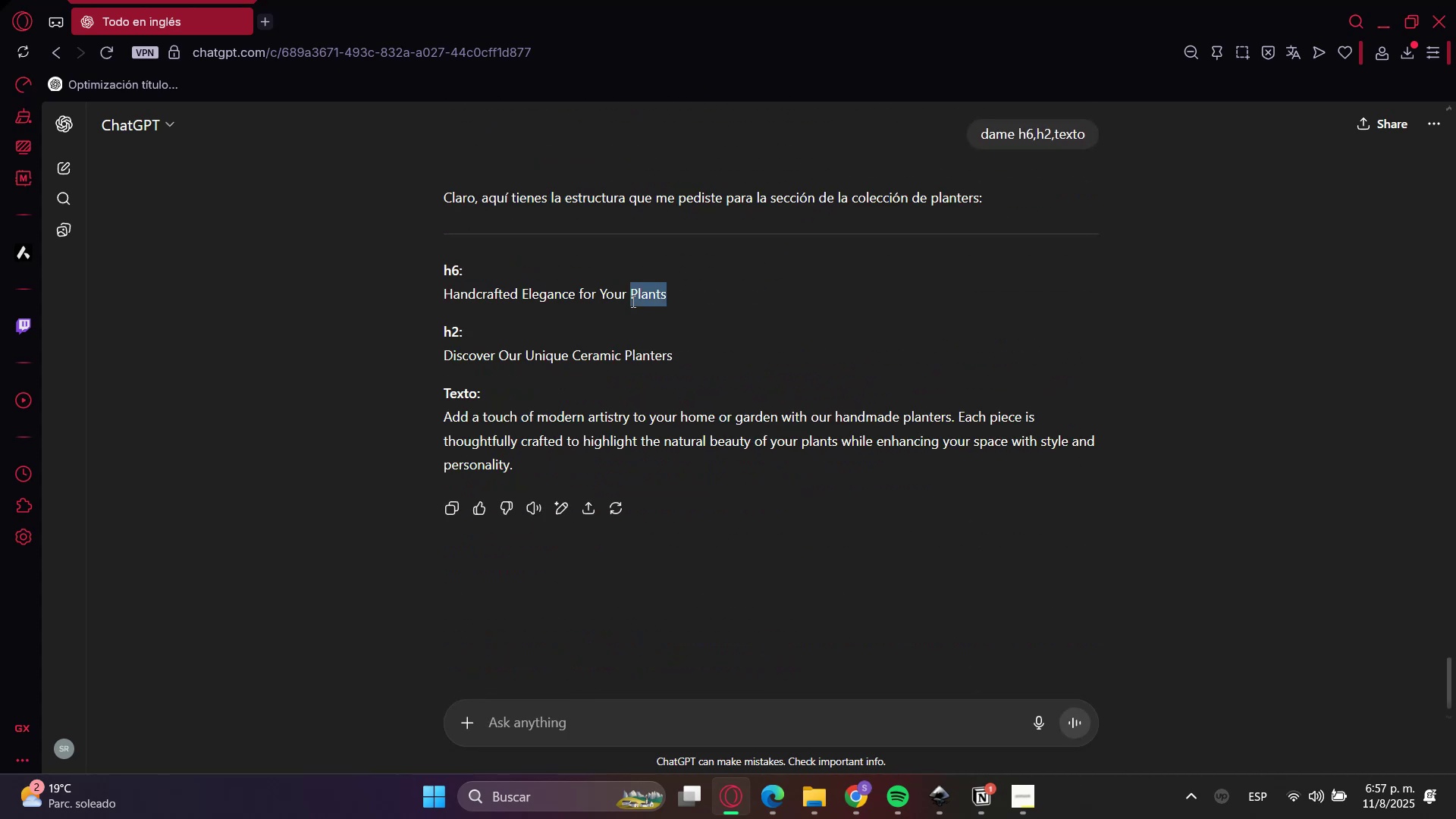 
triple_click([632, 301])
 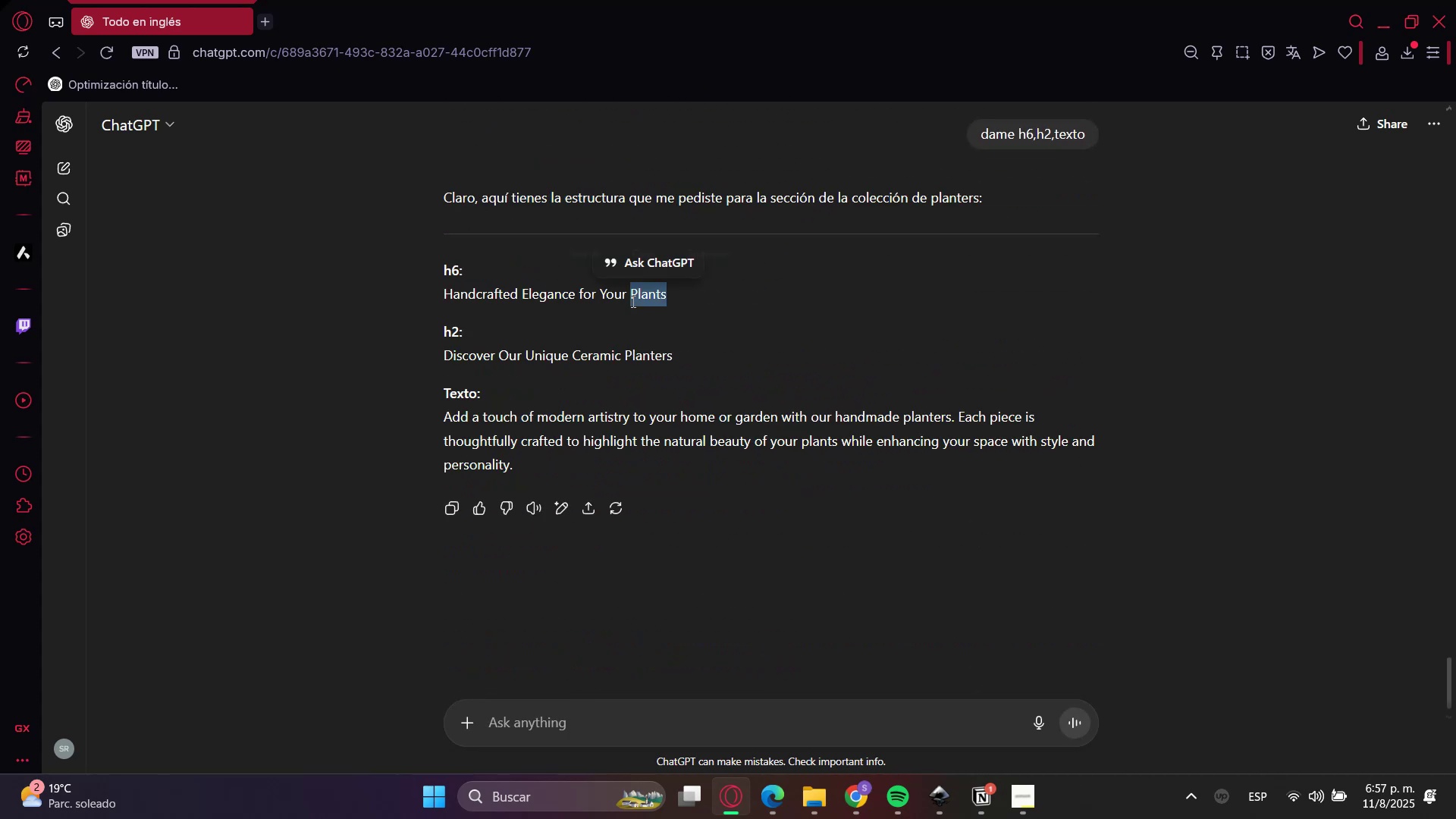 
key(Control+C)
 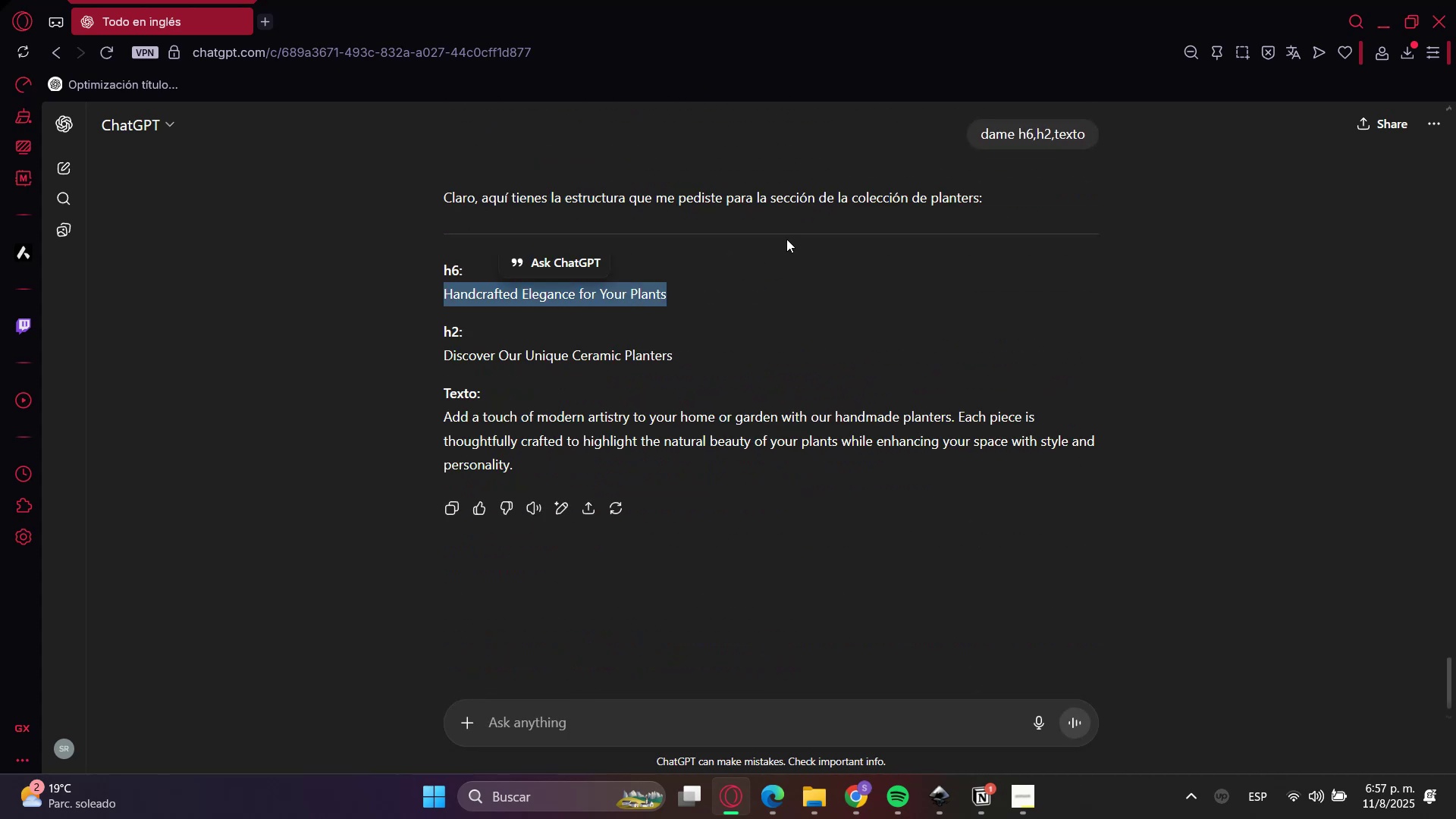 
key(Control+C)
 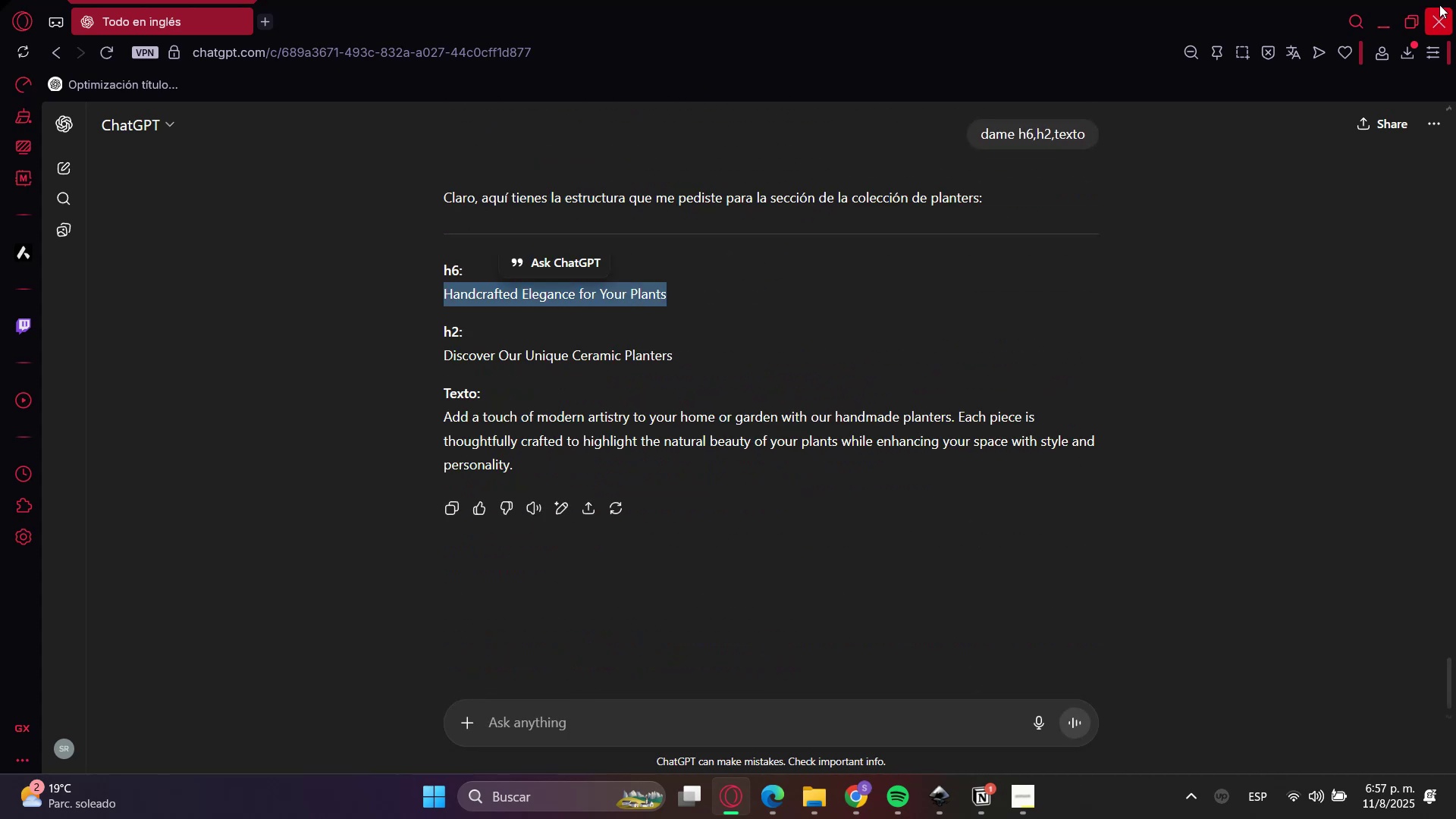 
left_click([1380, 9])
 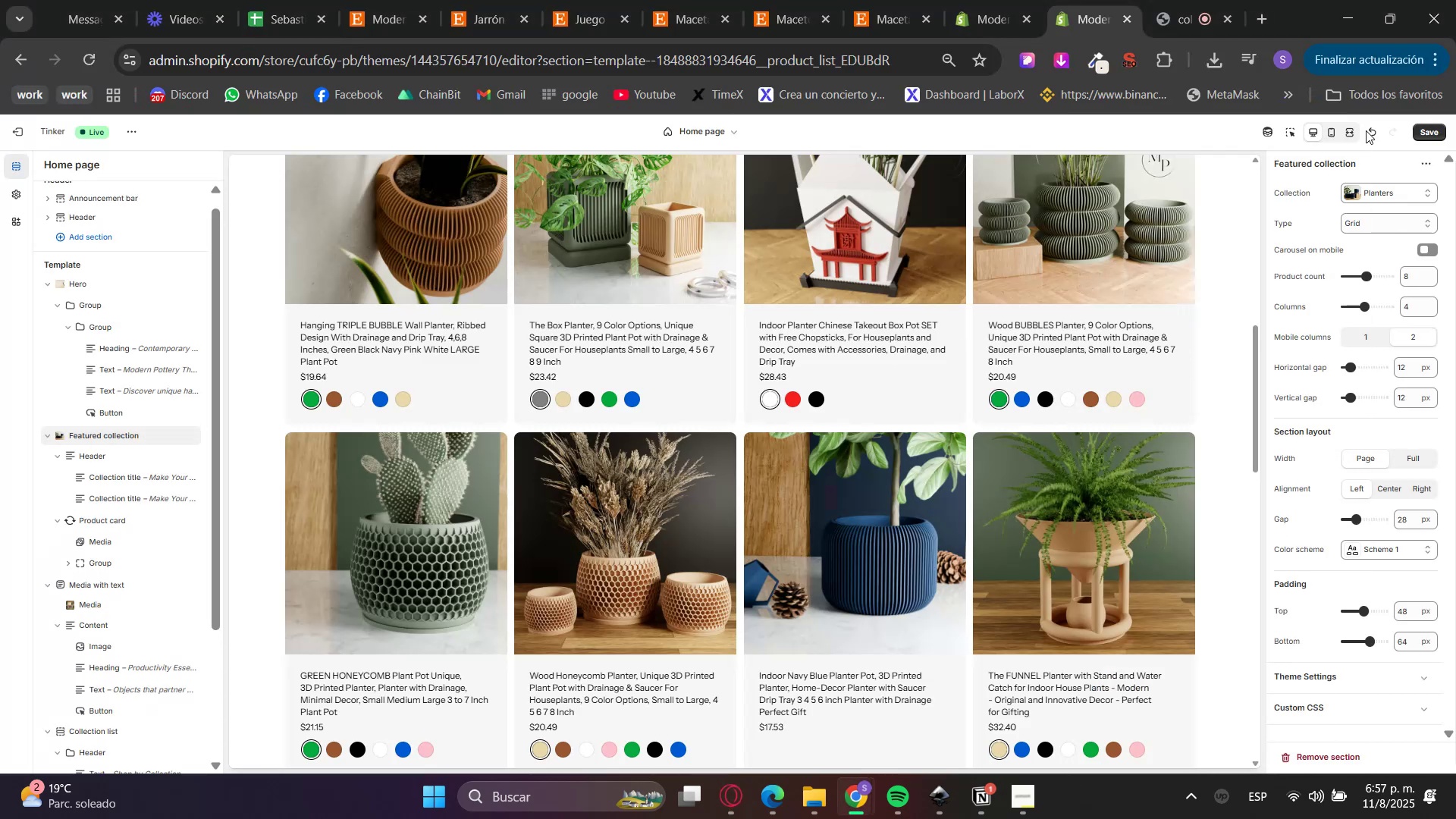 
scroll: coordinate [1059, 431], scroll_direction: up, amount: 5.0
 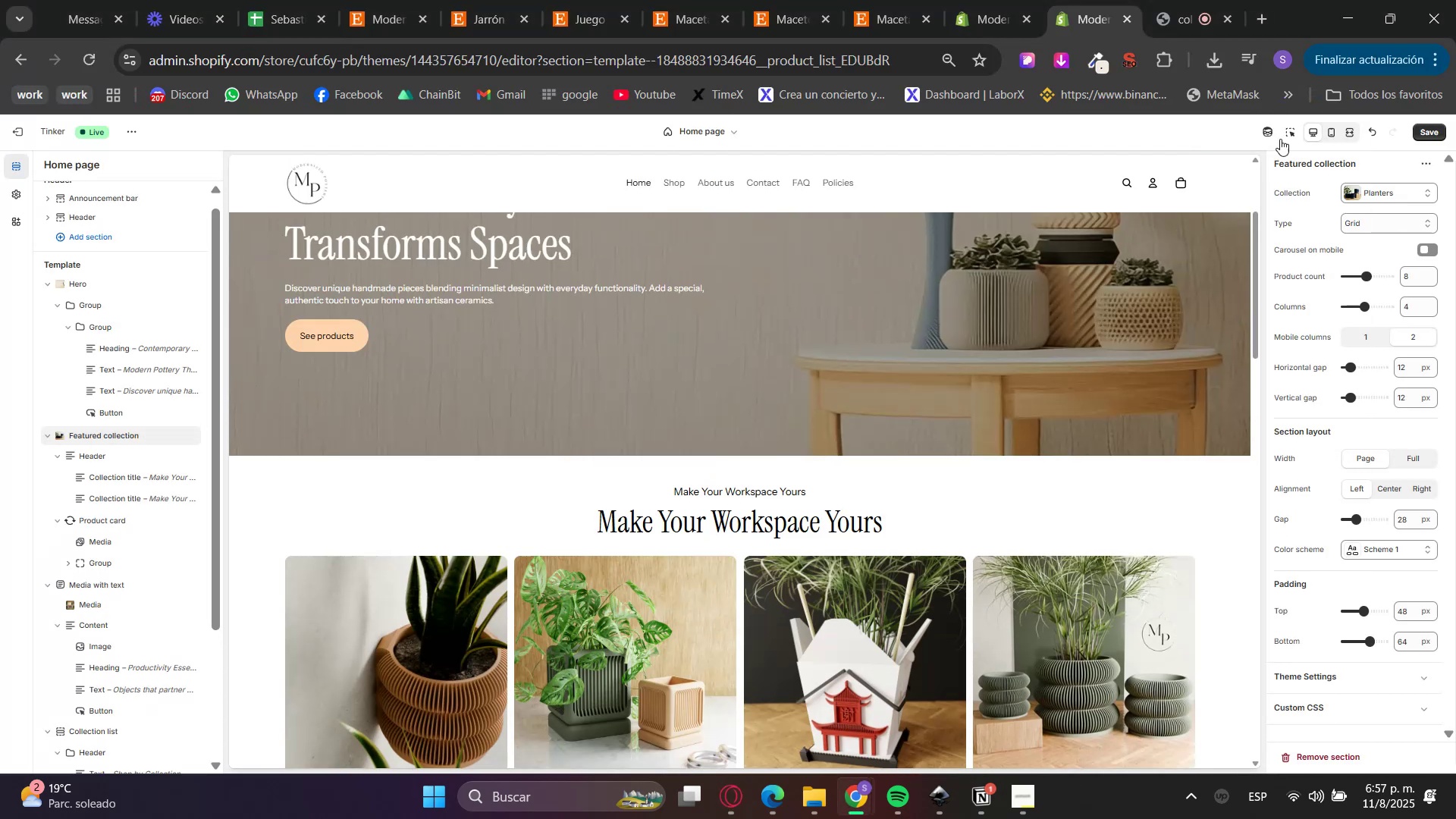 
left_click([1286, 121])
 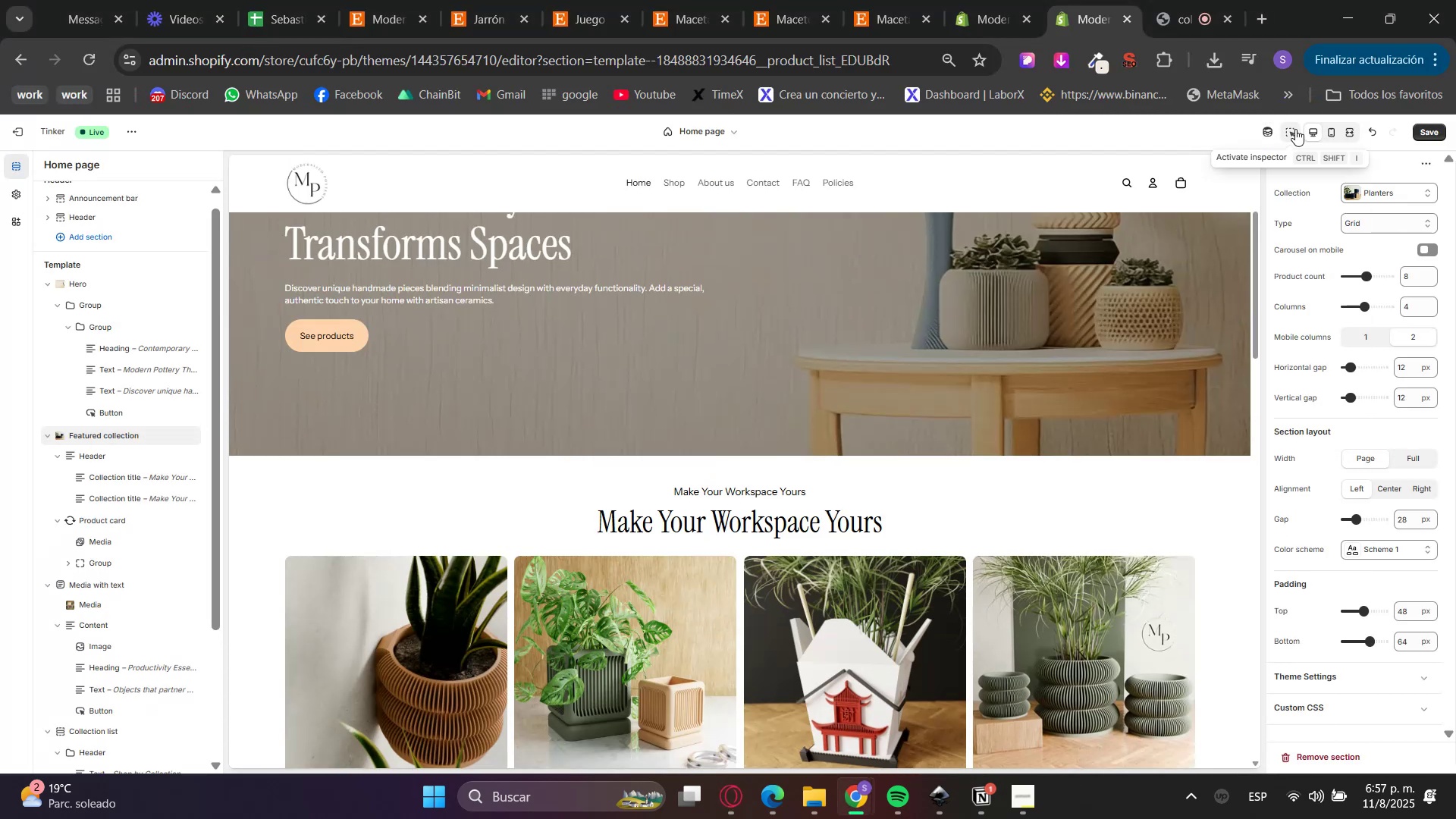 
left_click([1294, 131])
 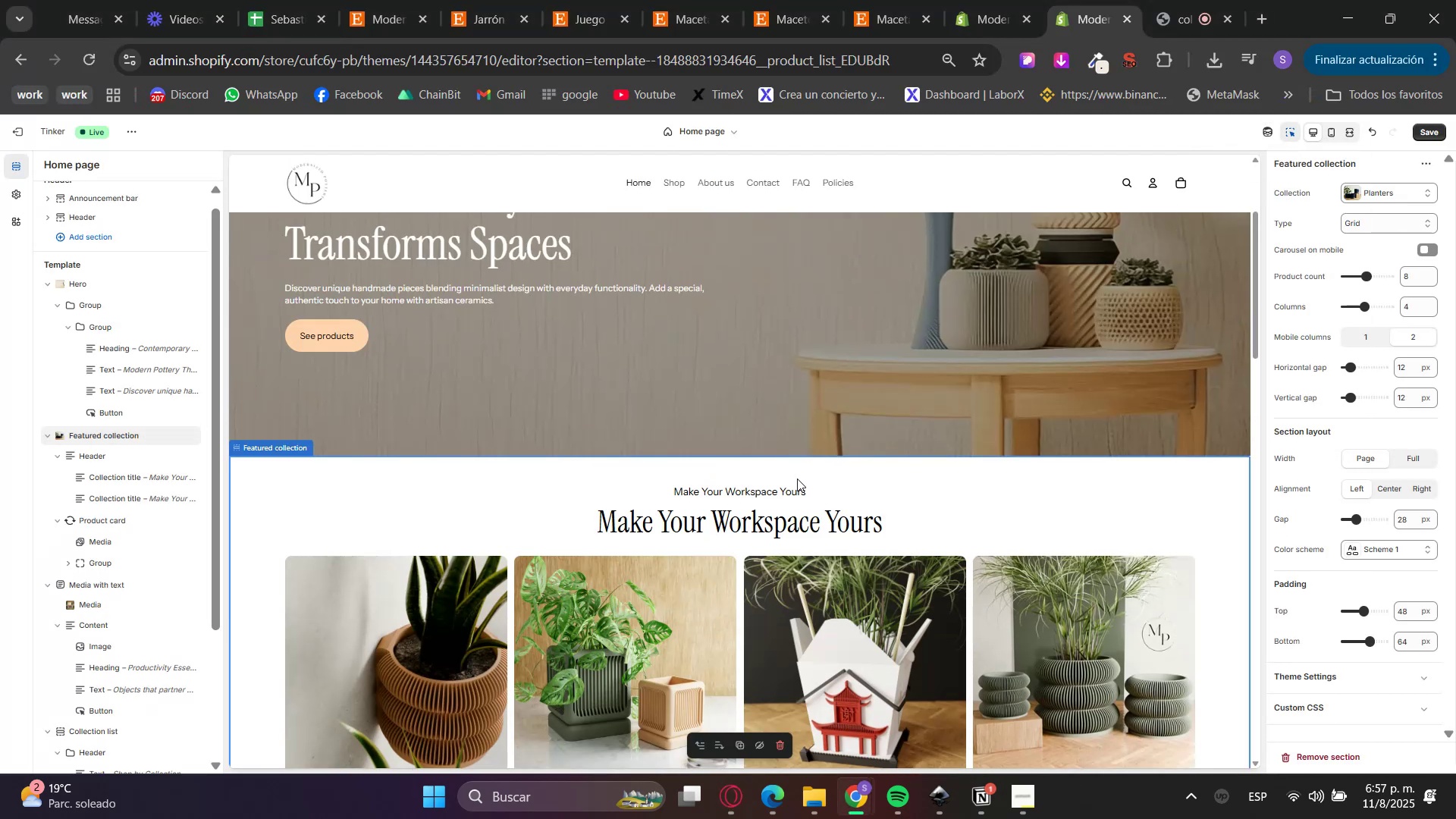 
left_click([778, 489])
 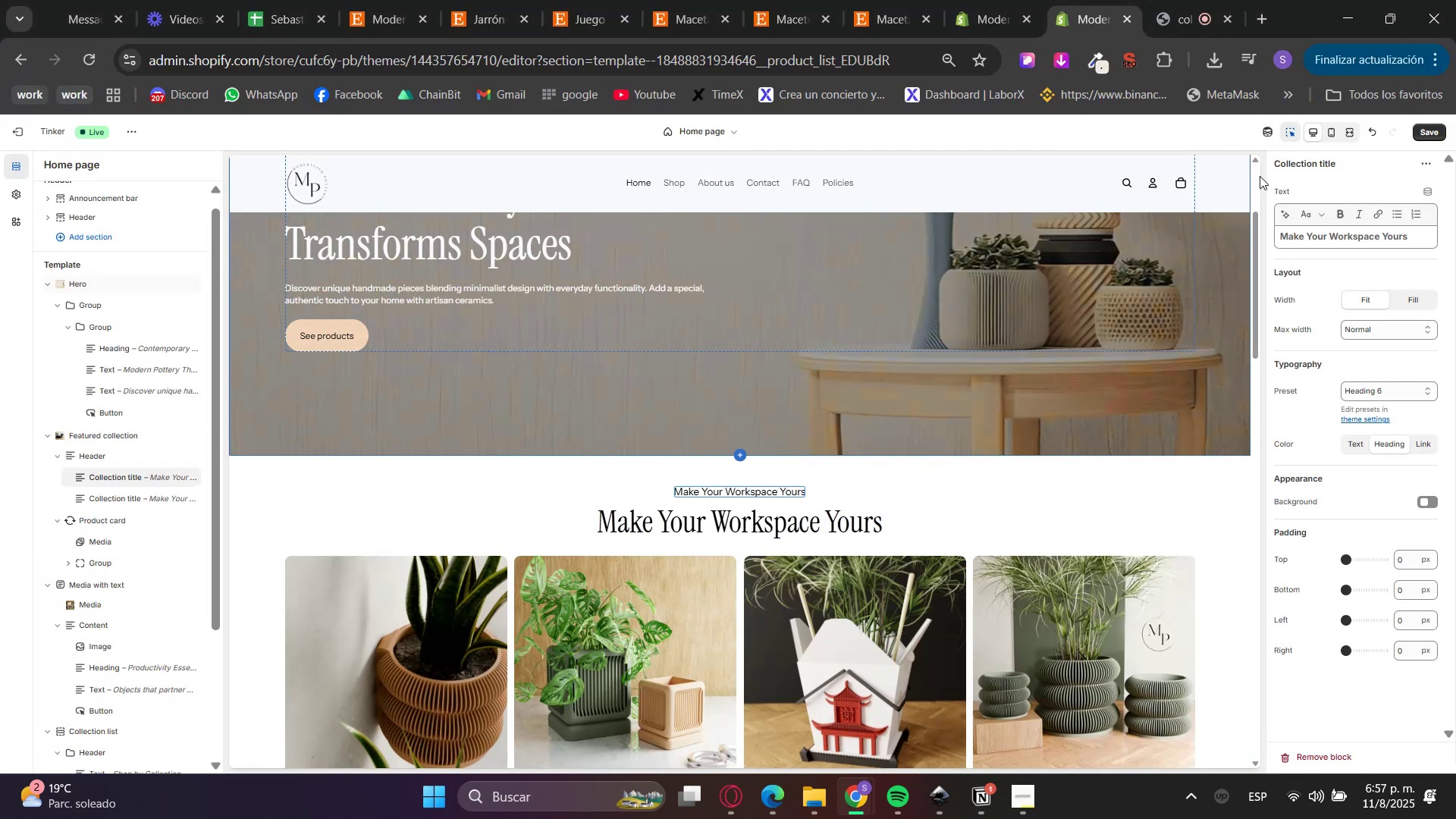 
left_click([1288, 132])
 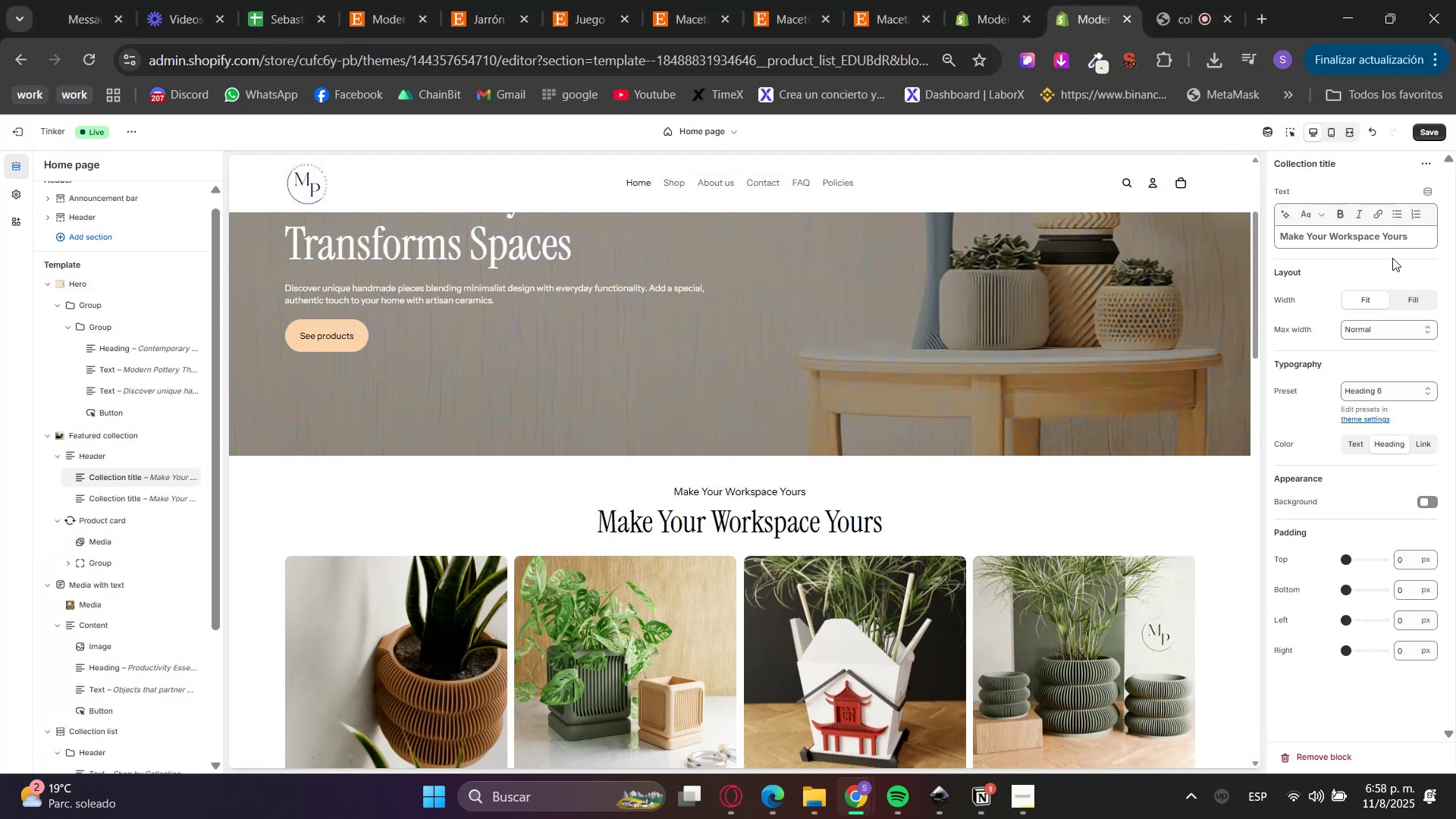 
triple_click([1381, 246])
 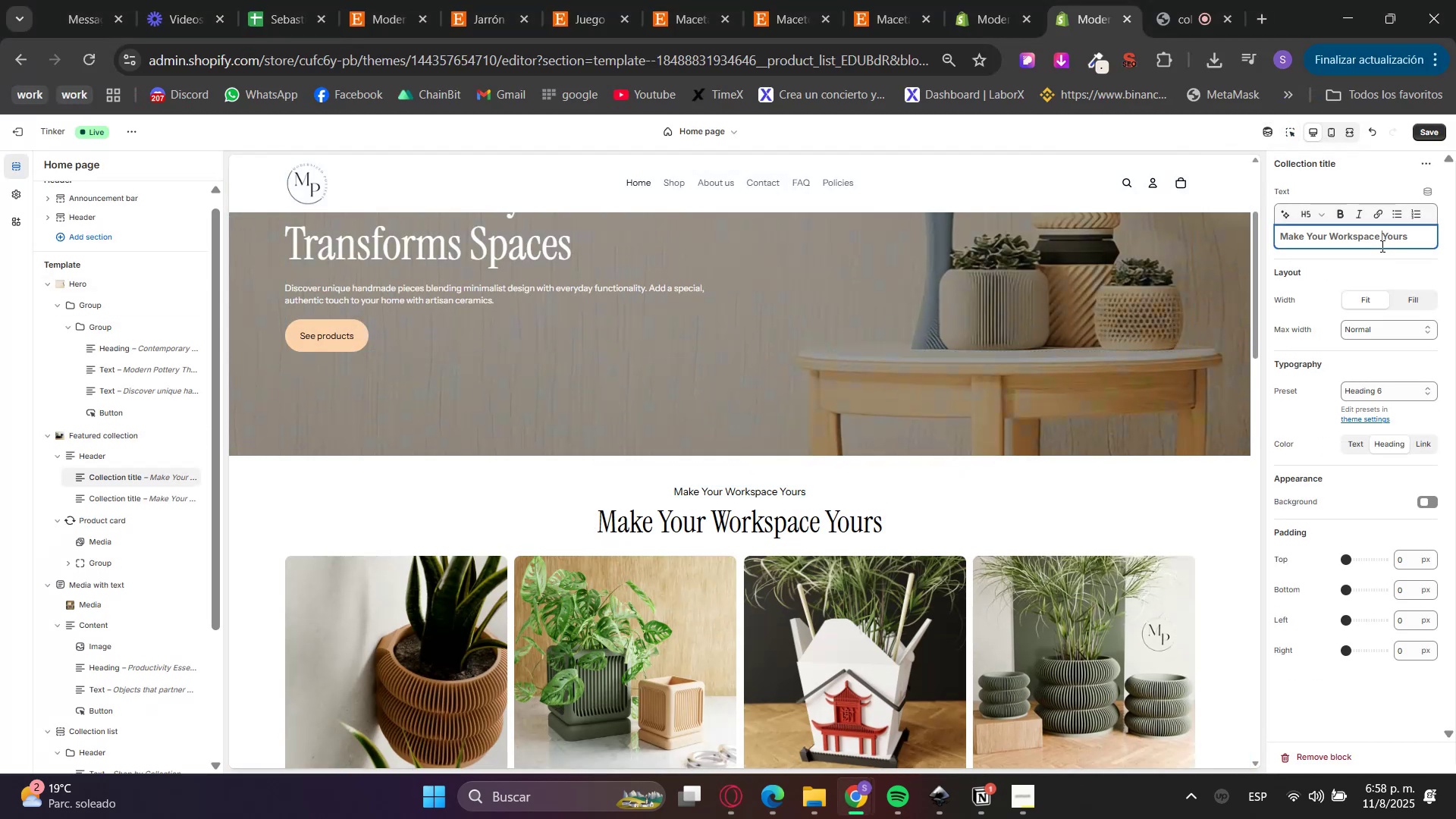 
key(Control+ControlLeft)
 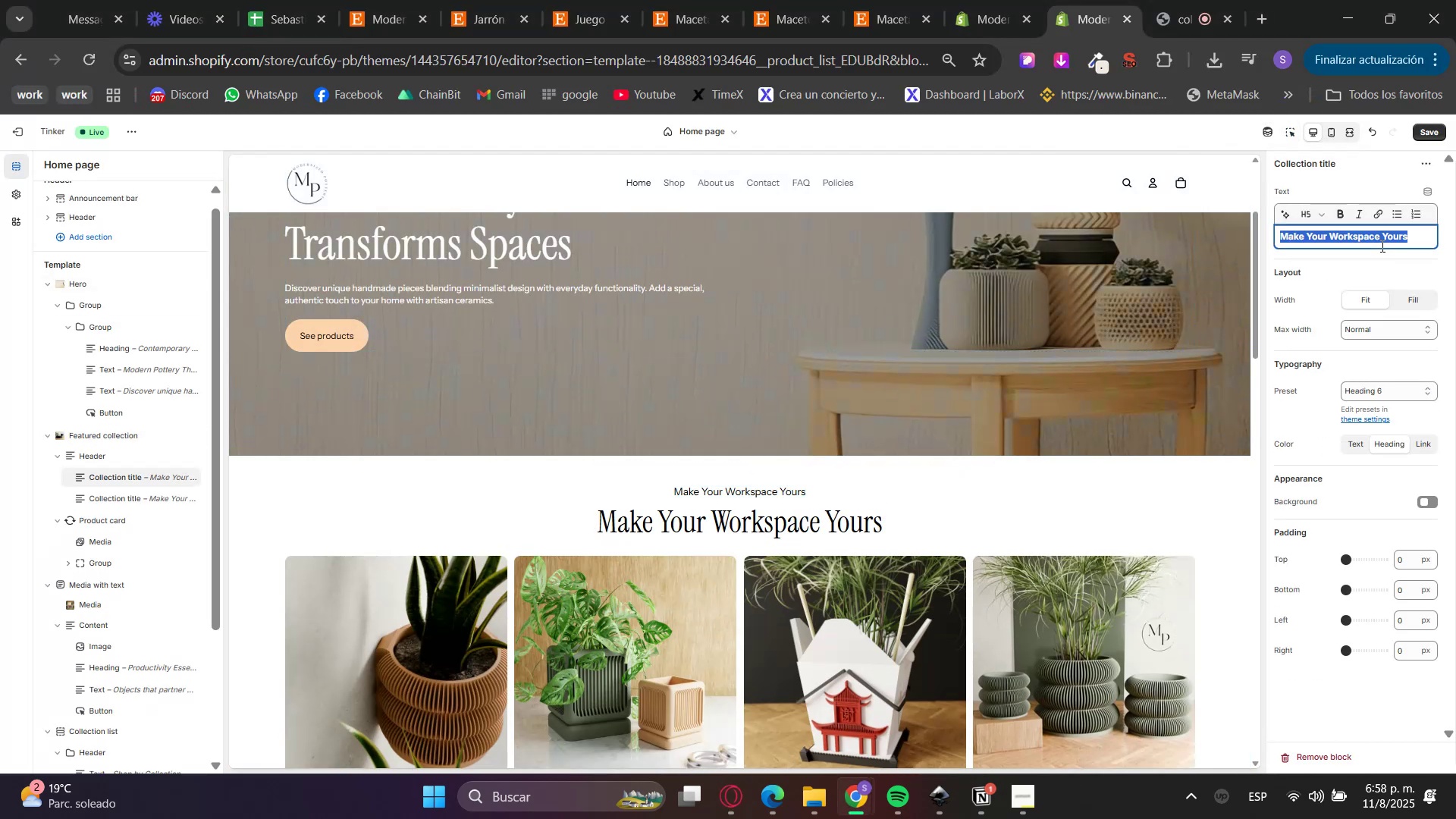 
triple_click([1381, 246])
 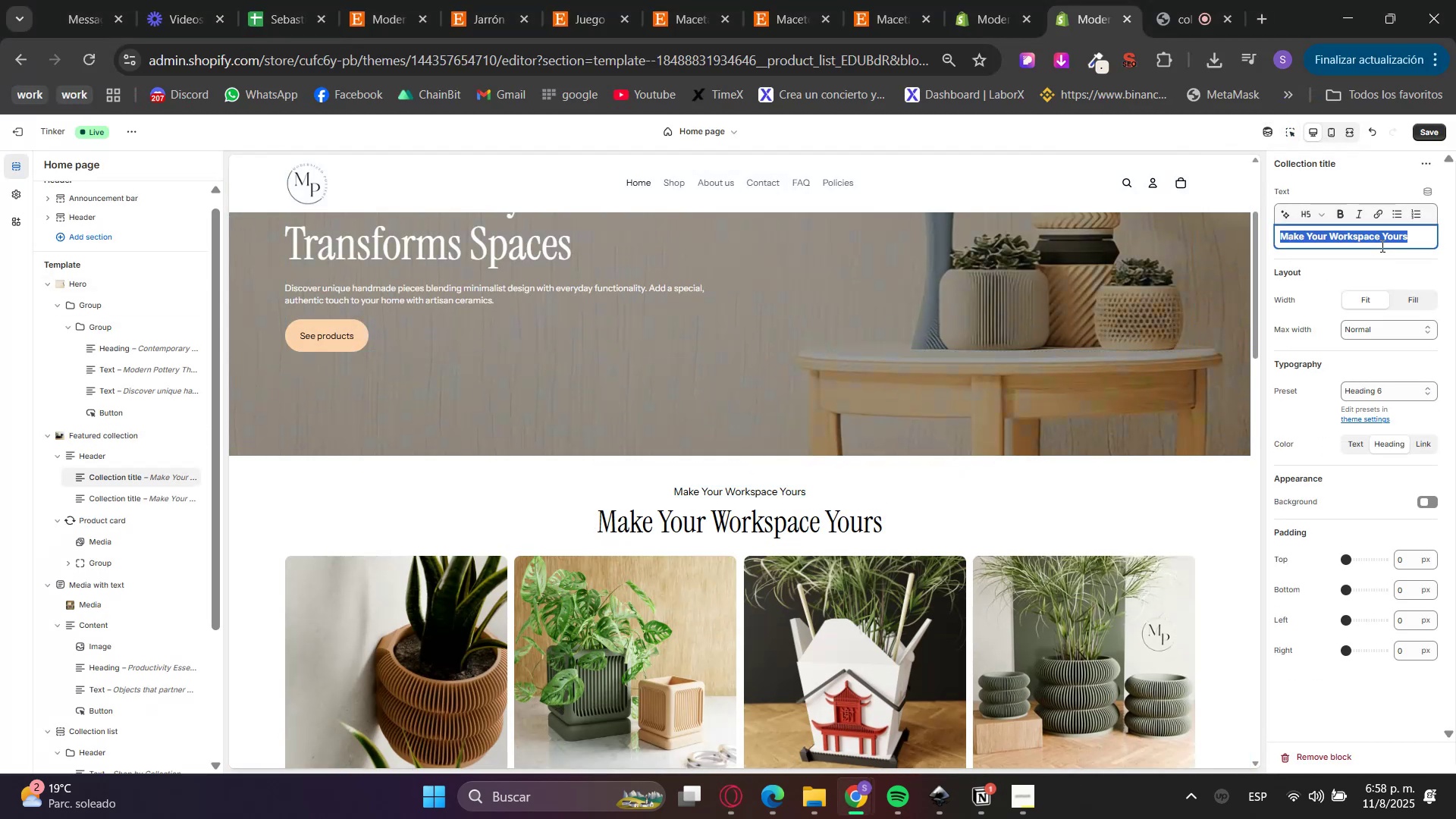 
key(Control+V)
 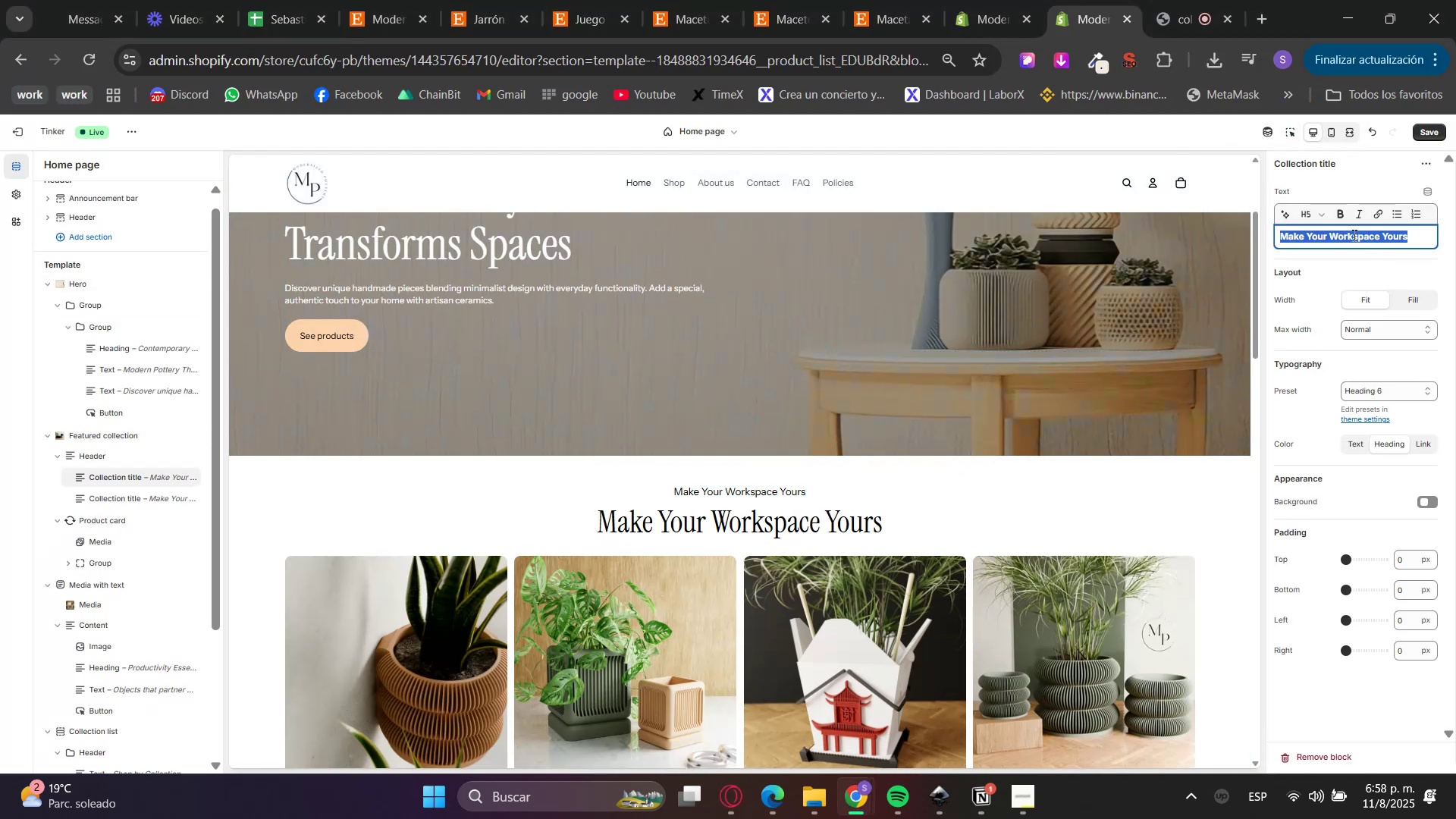 
triple_click([1338, 232])
 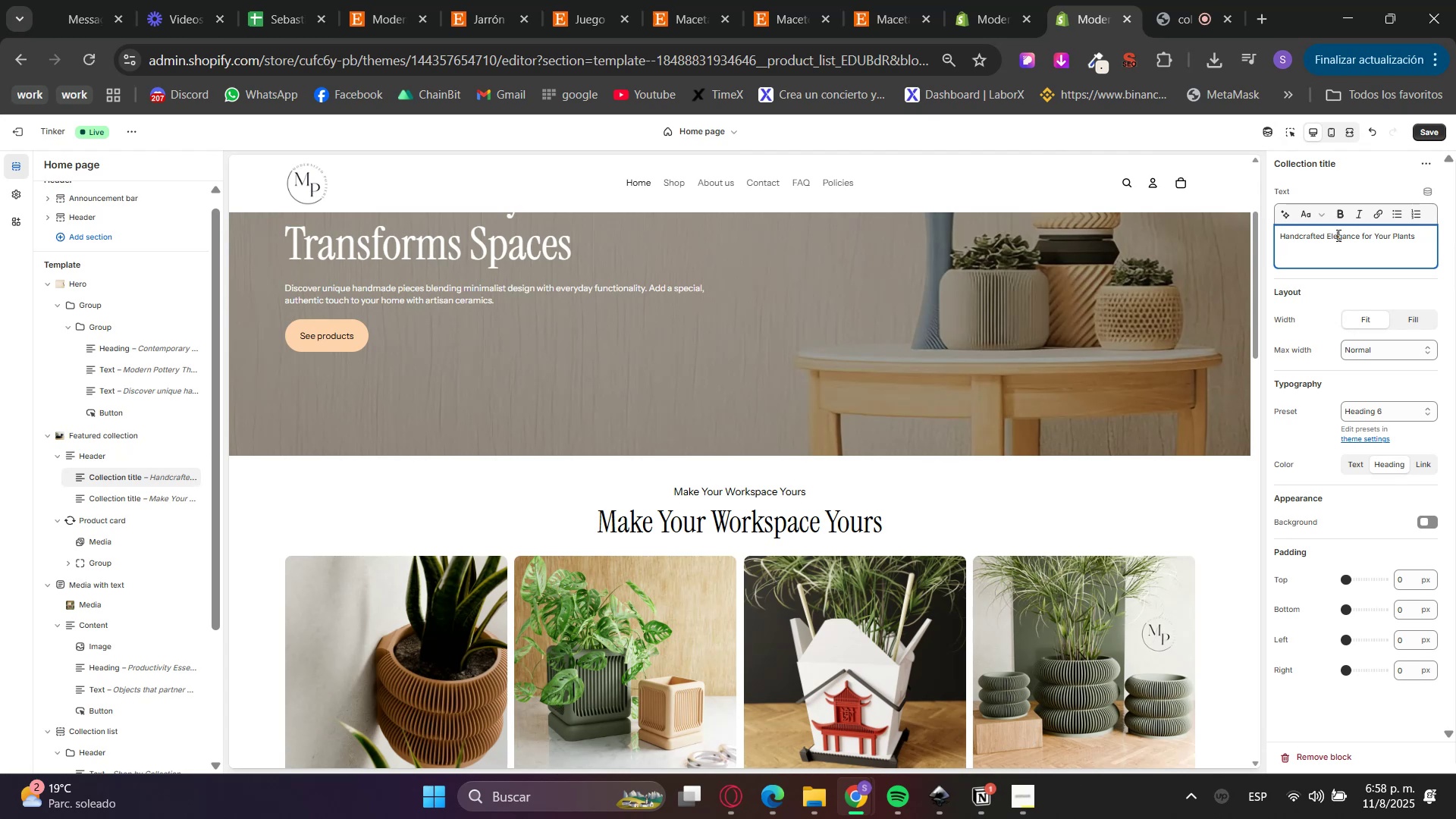 
triple_click([1336, 239])
 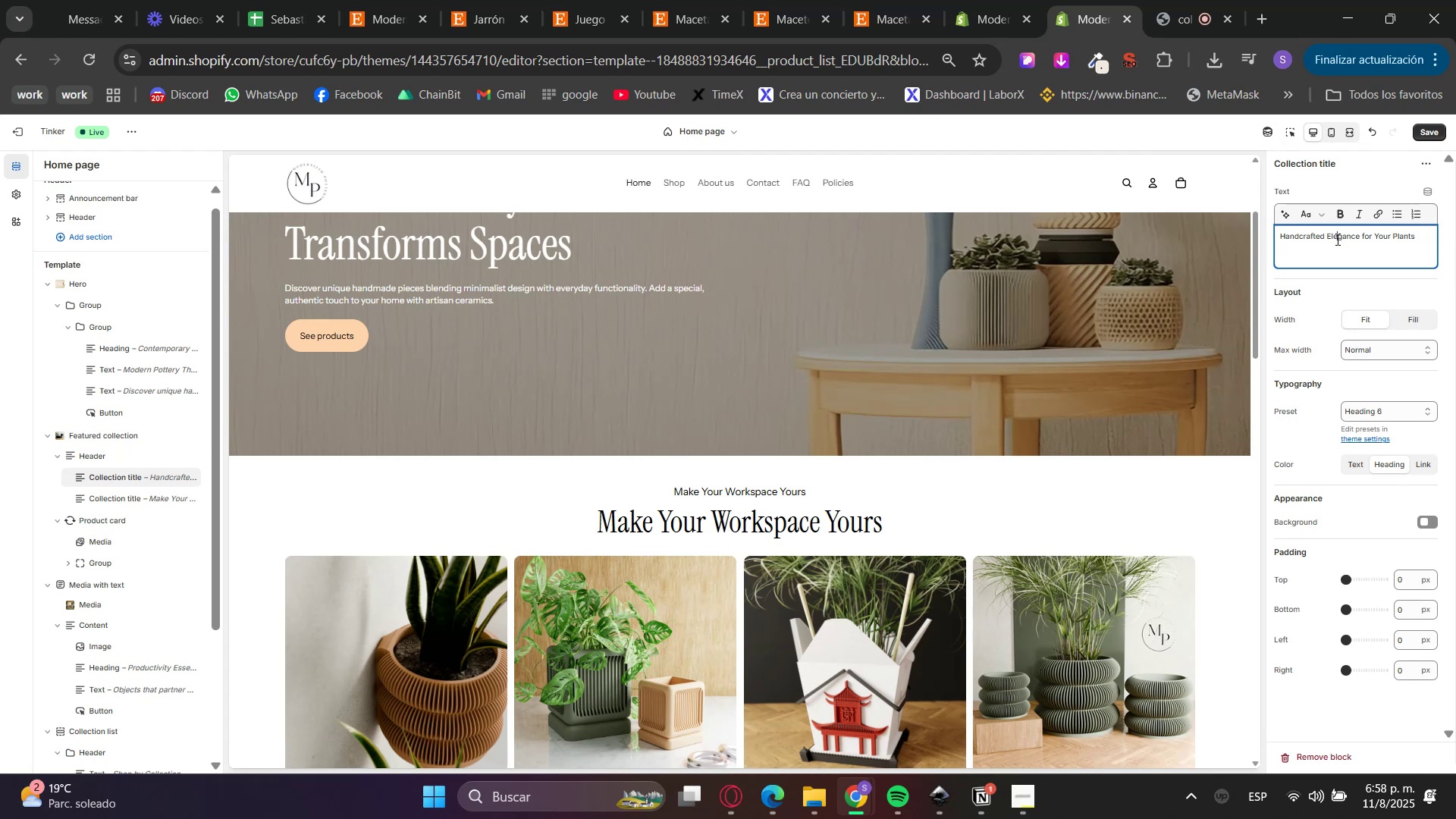 
triple_click([1336, 239])
 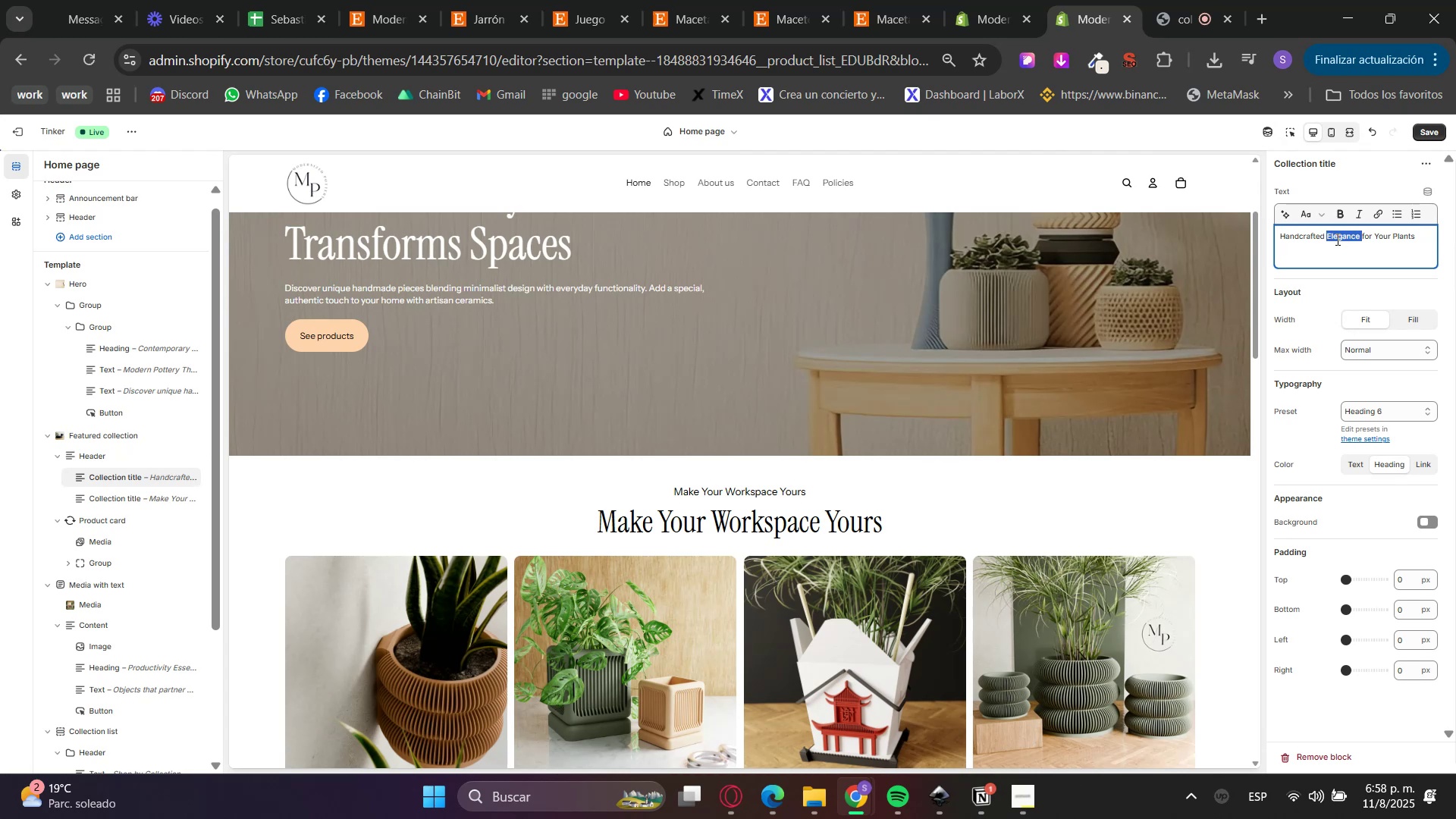 
triple_click([1336, 239])
 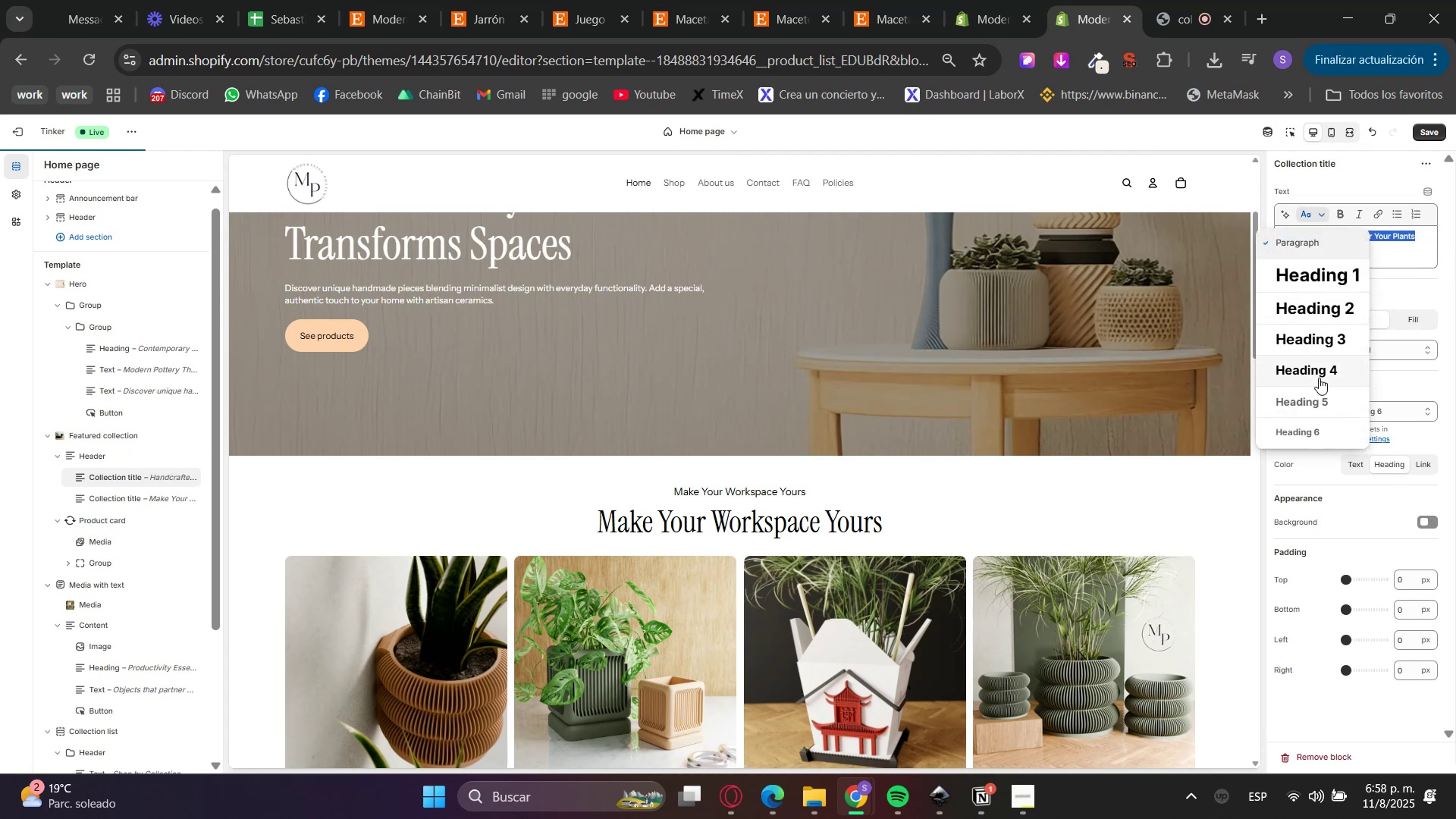 
left_click([1316, 425])
 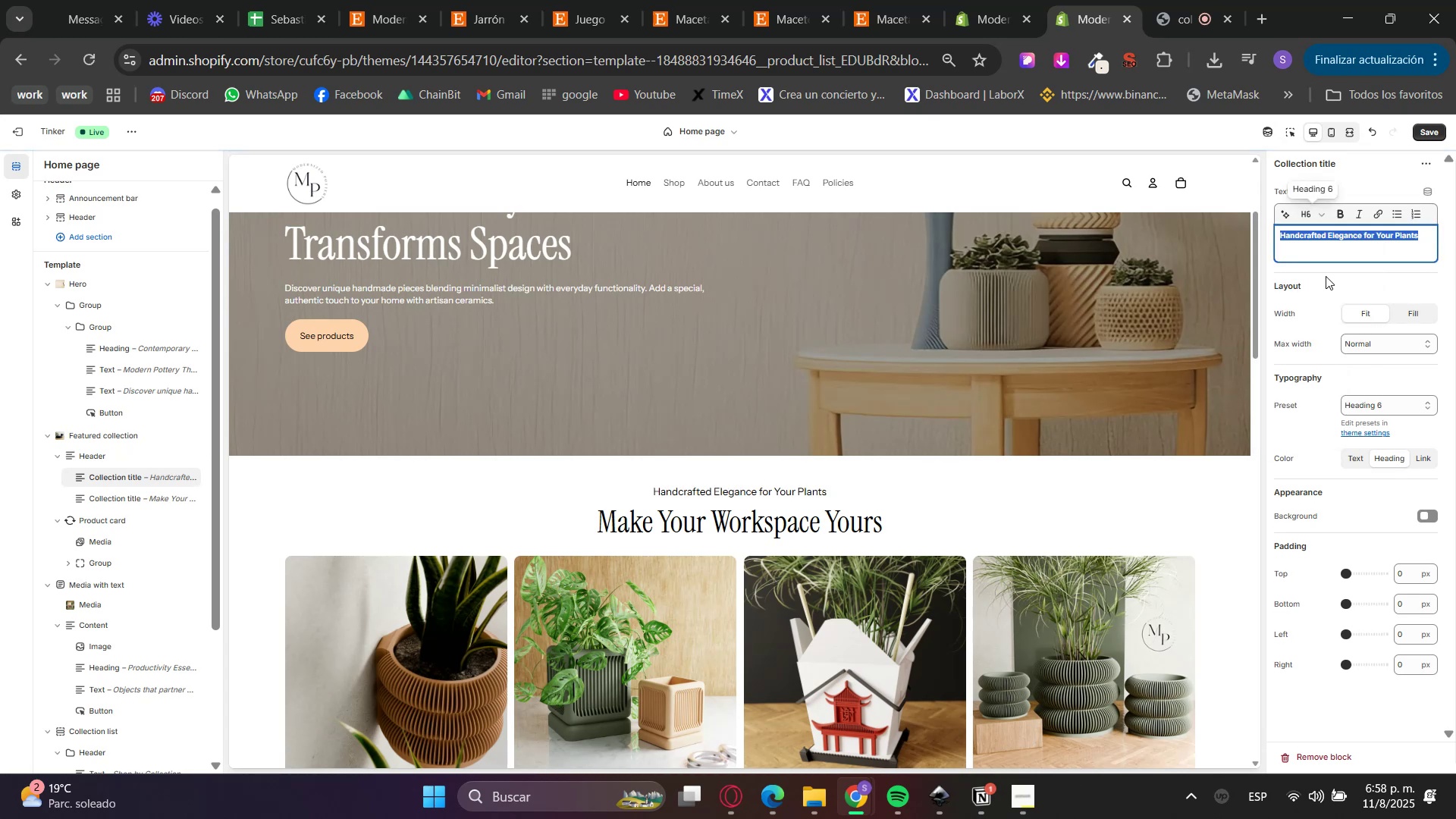 
left_click([1330, 260])
 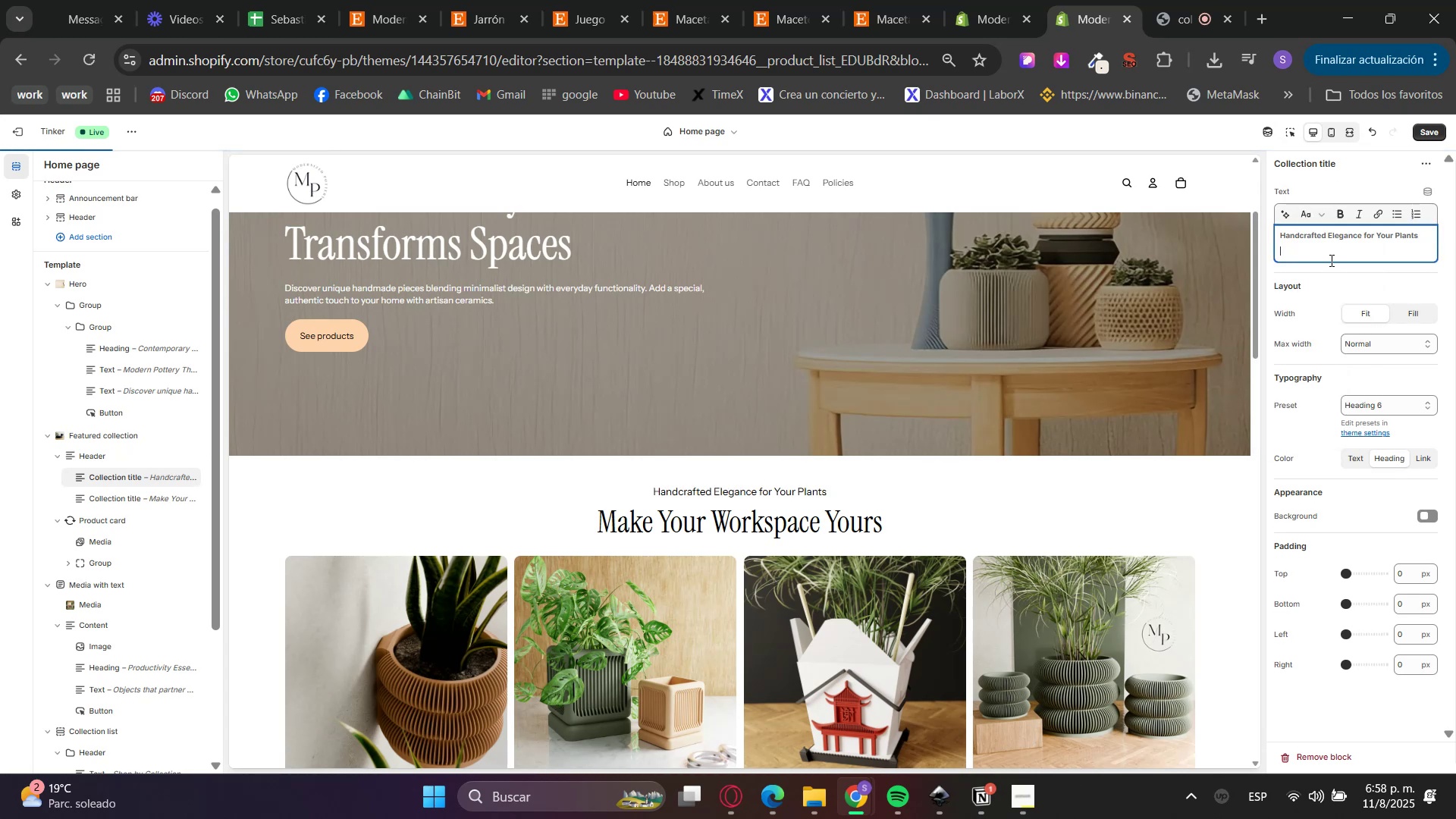 
key(Backspace)
 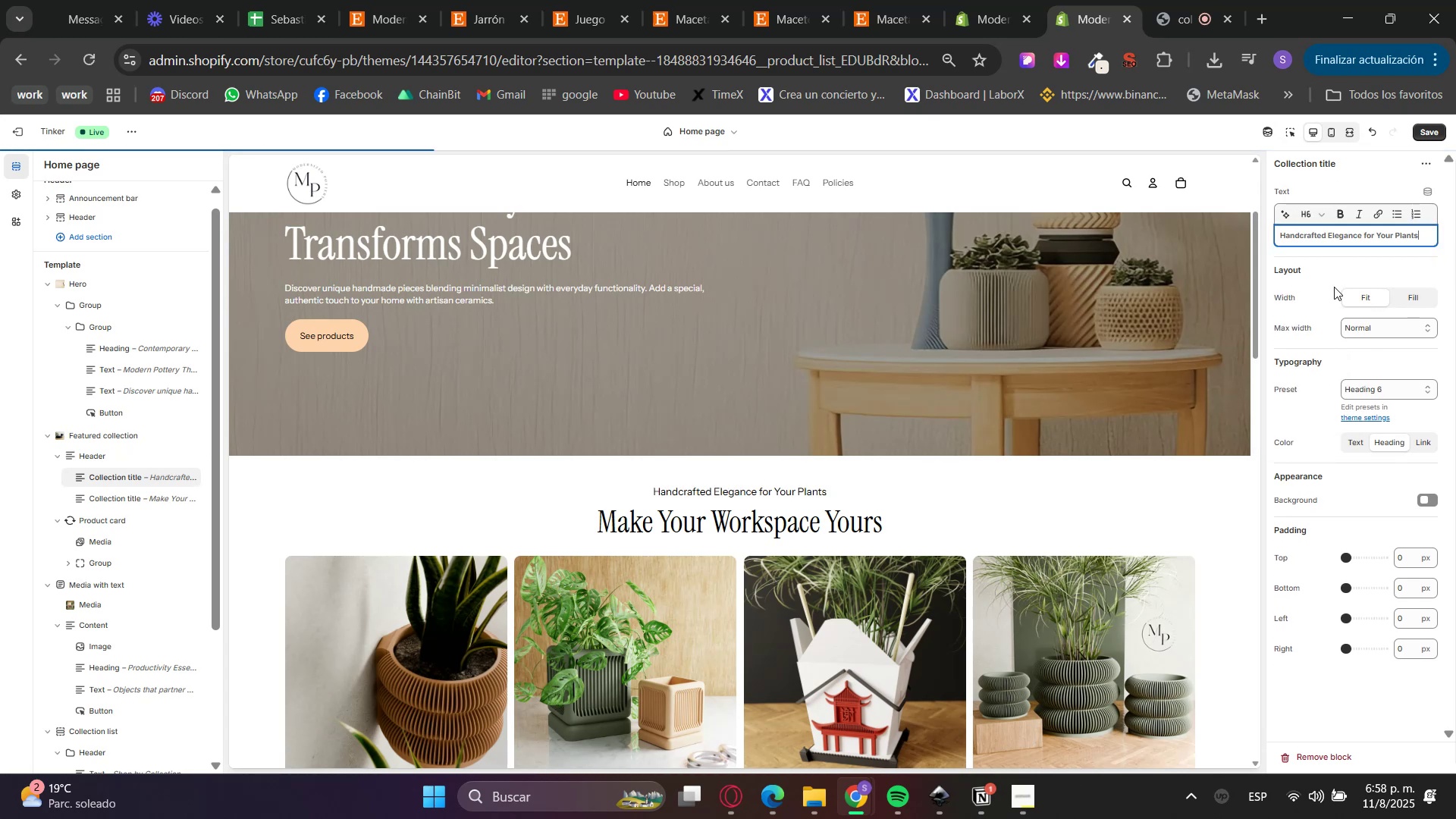 
left_click([1324, 279])
 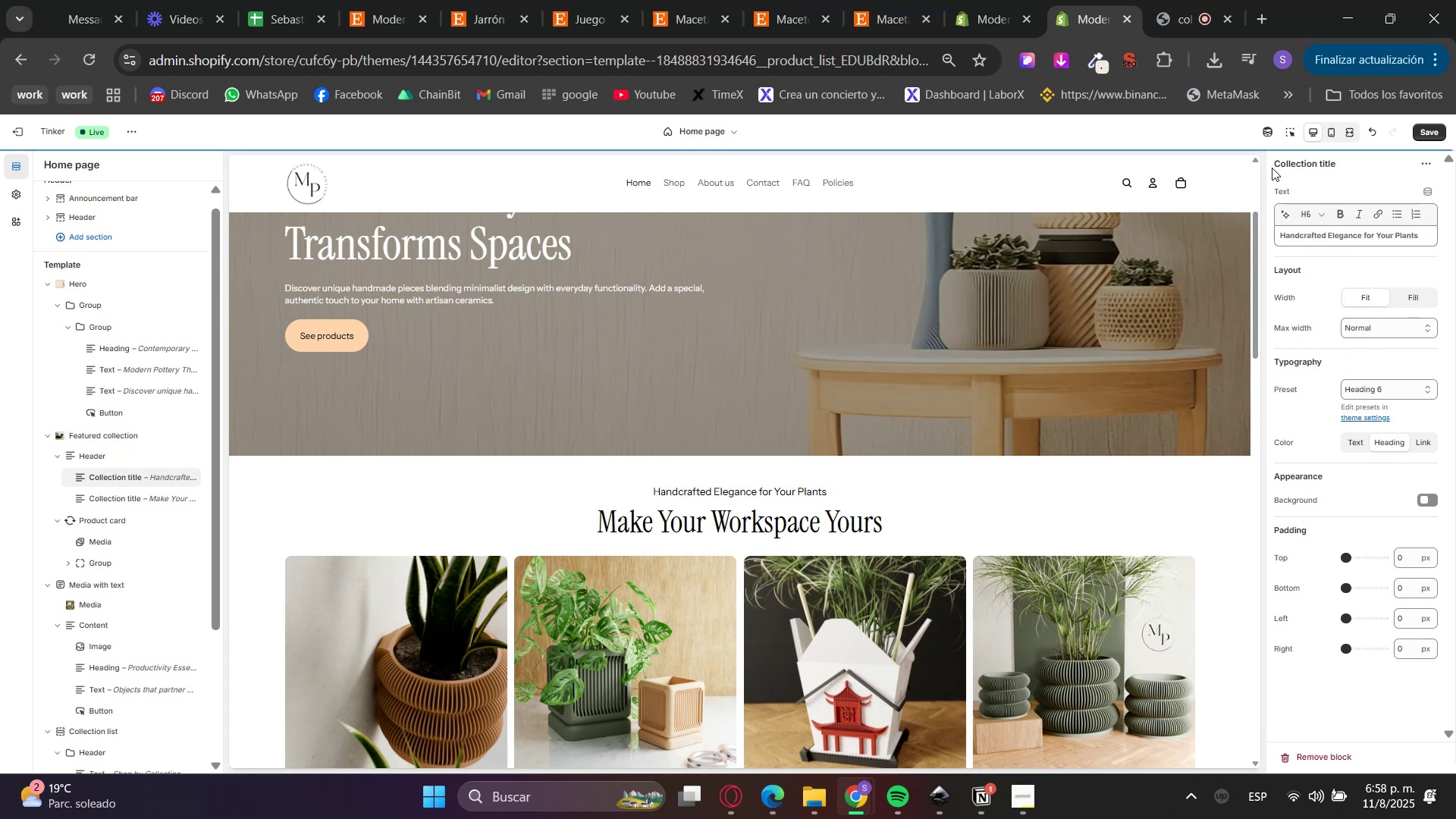 
left_click([1289, 133])
 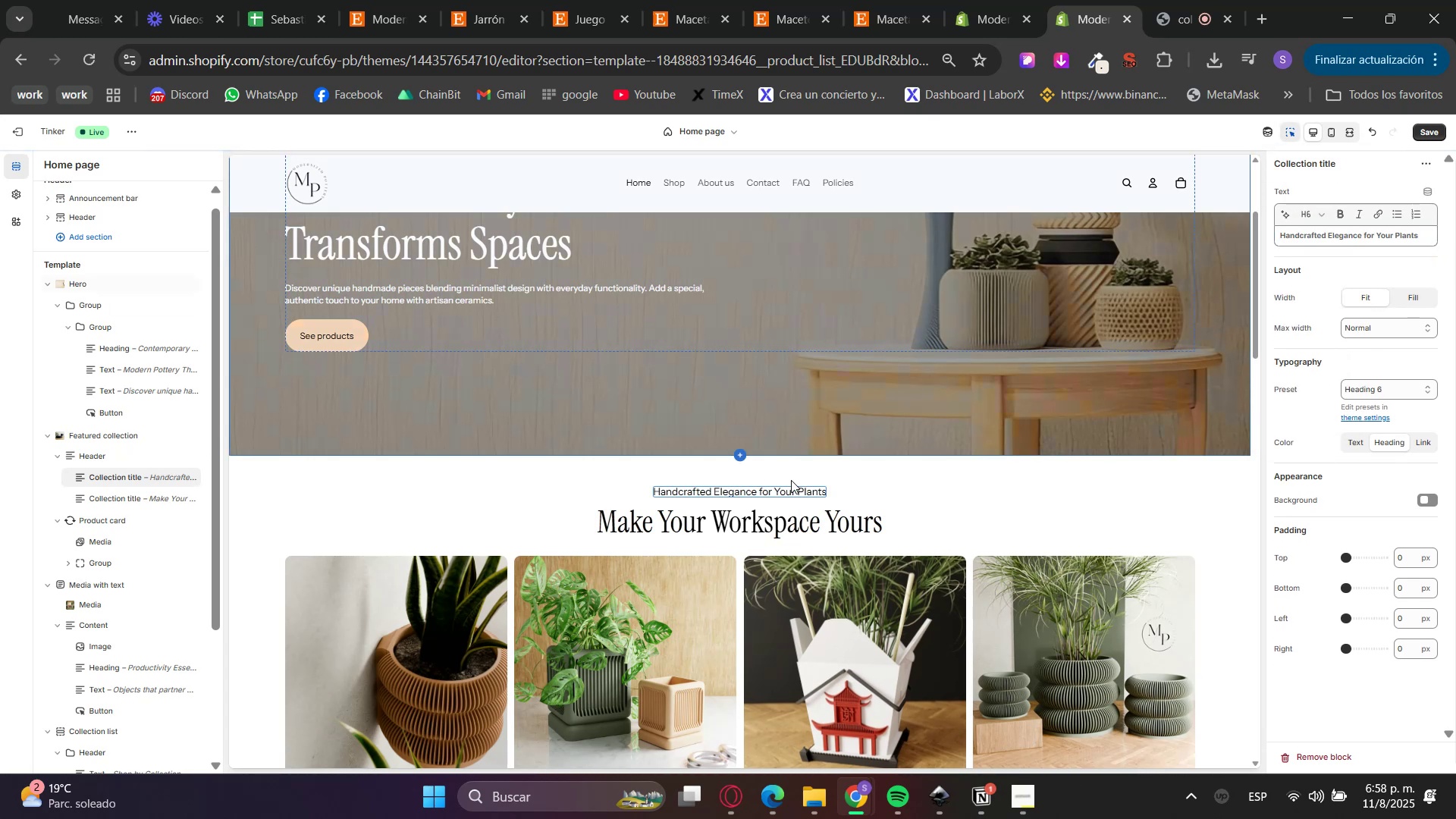 
left_click([796, 526])
 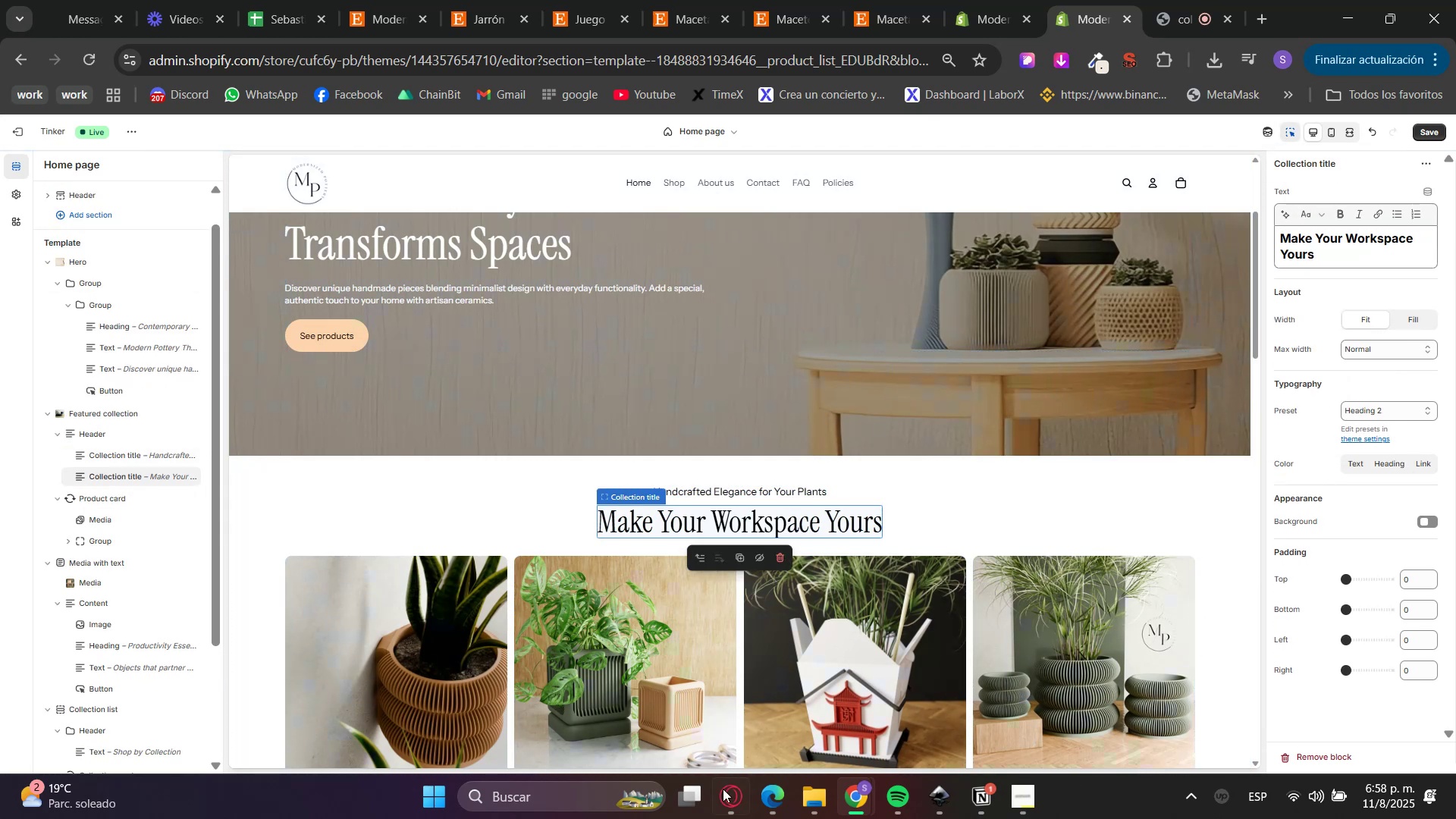 
left_click([714, 792])
 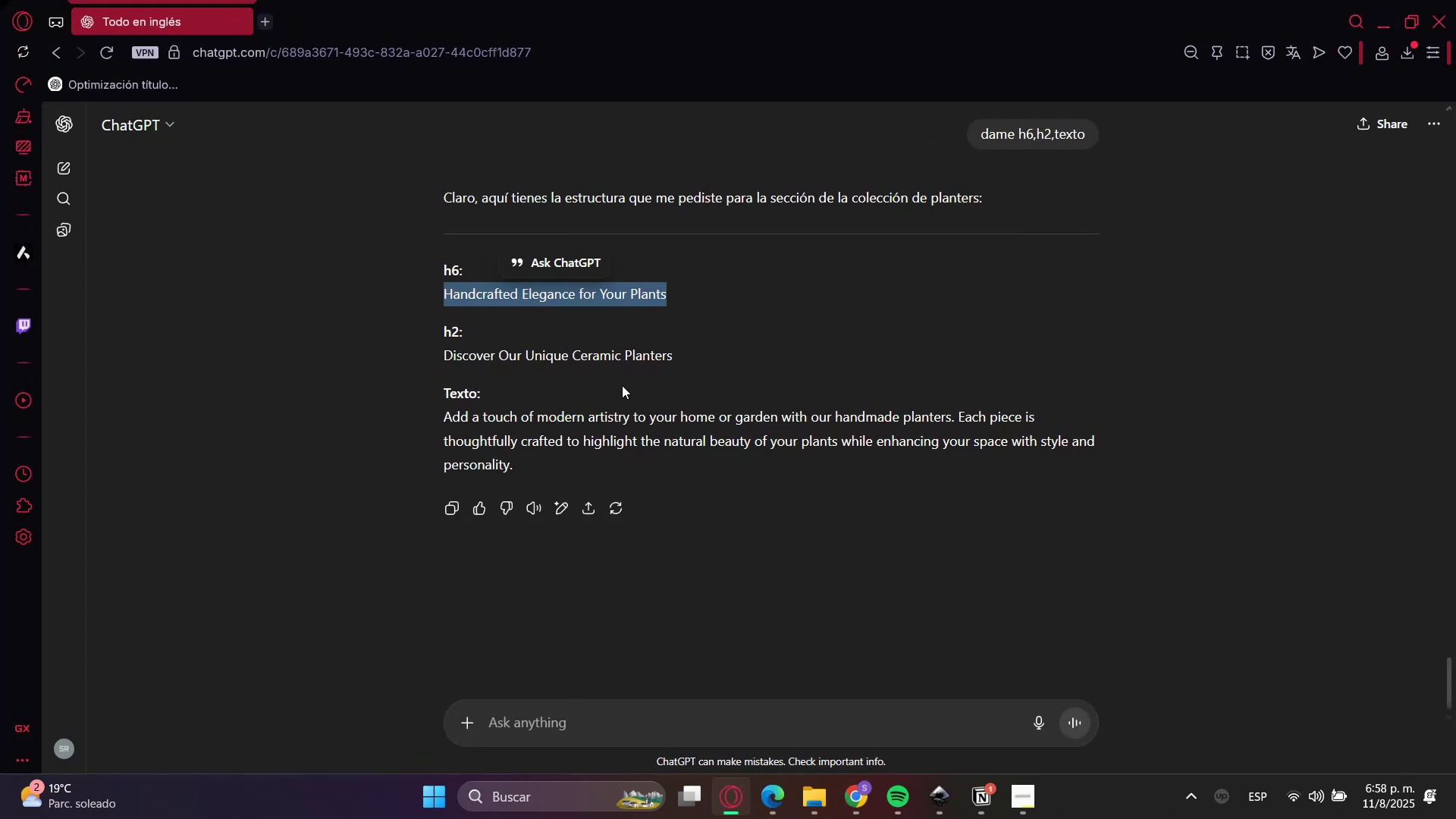 
left_click([583, 345])
 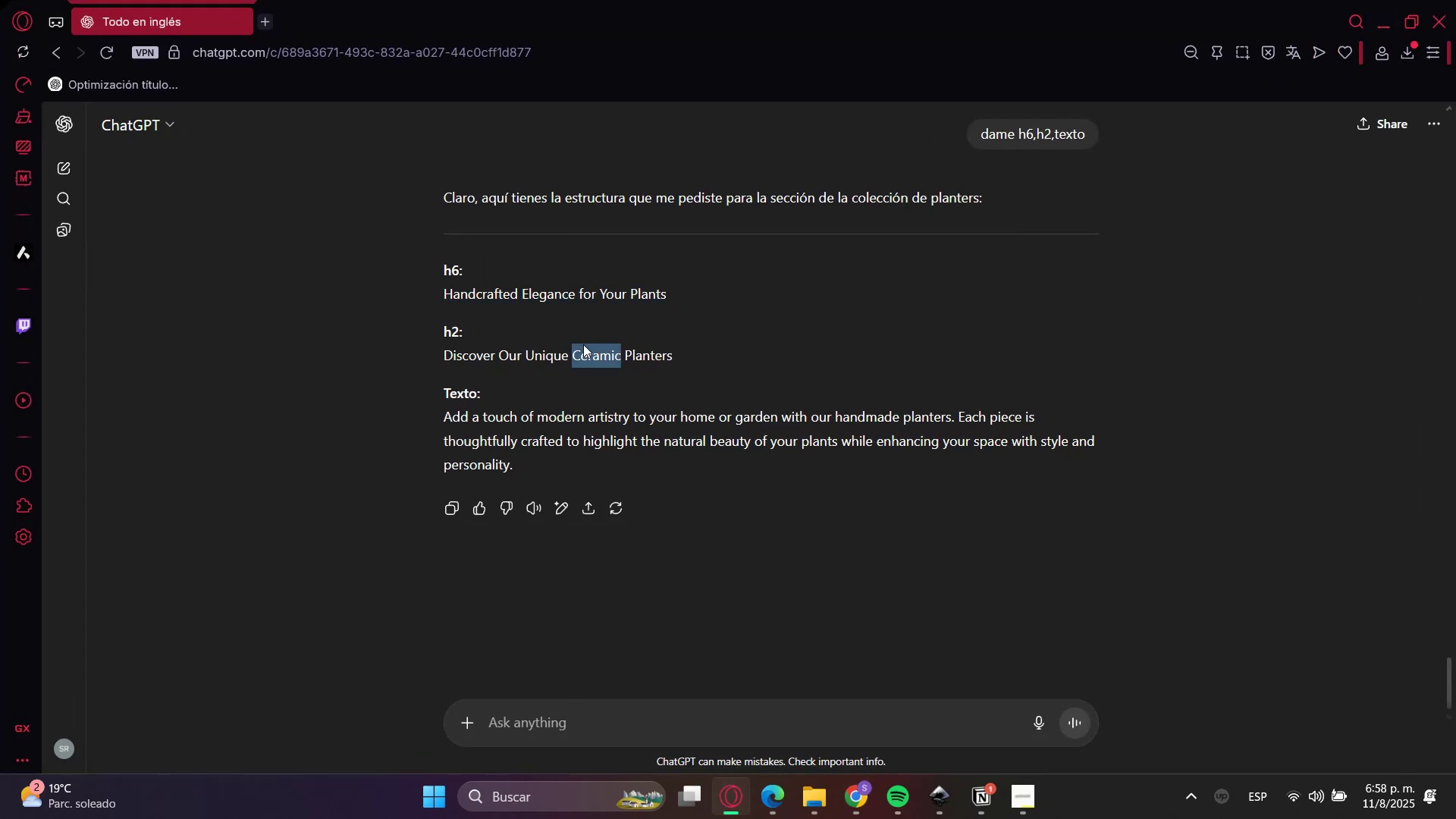 
triple_click([583, 344])
 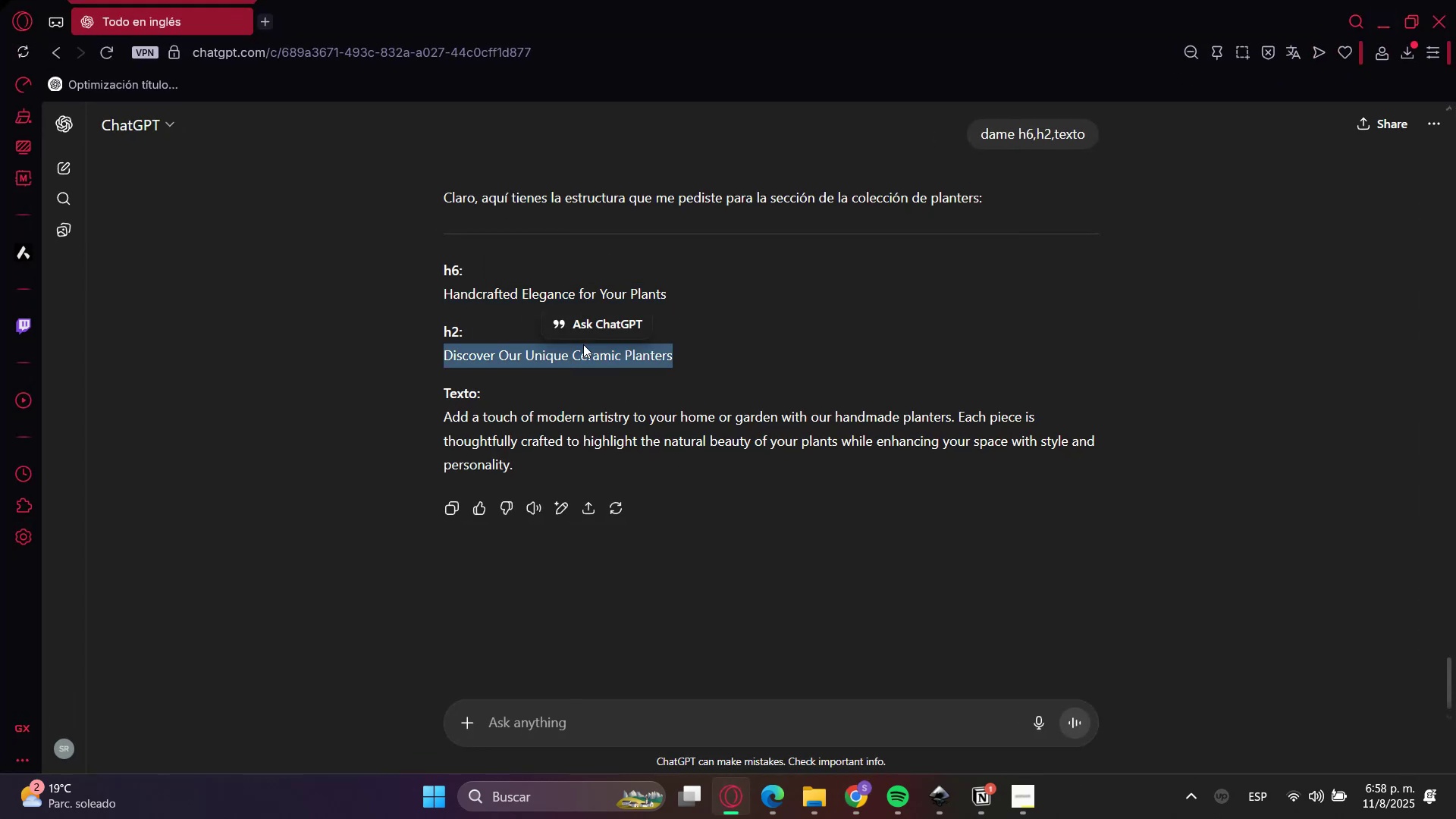 
key(Control+C)
 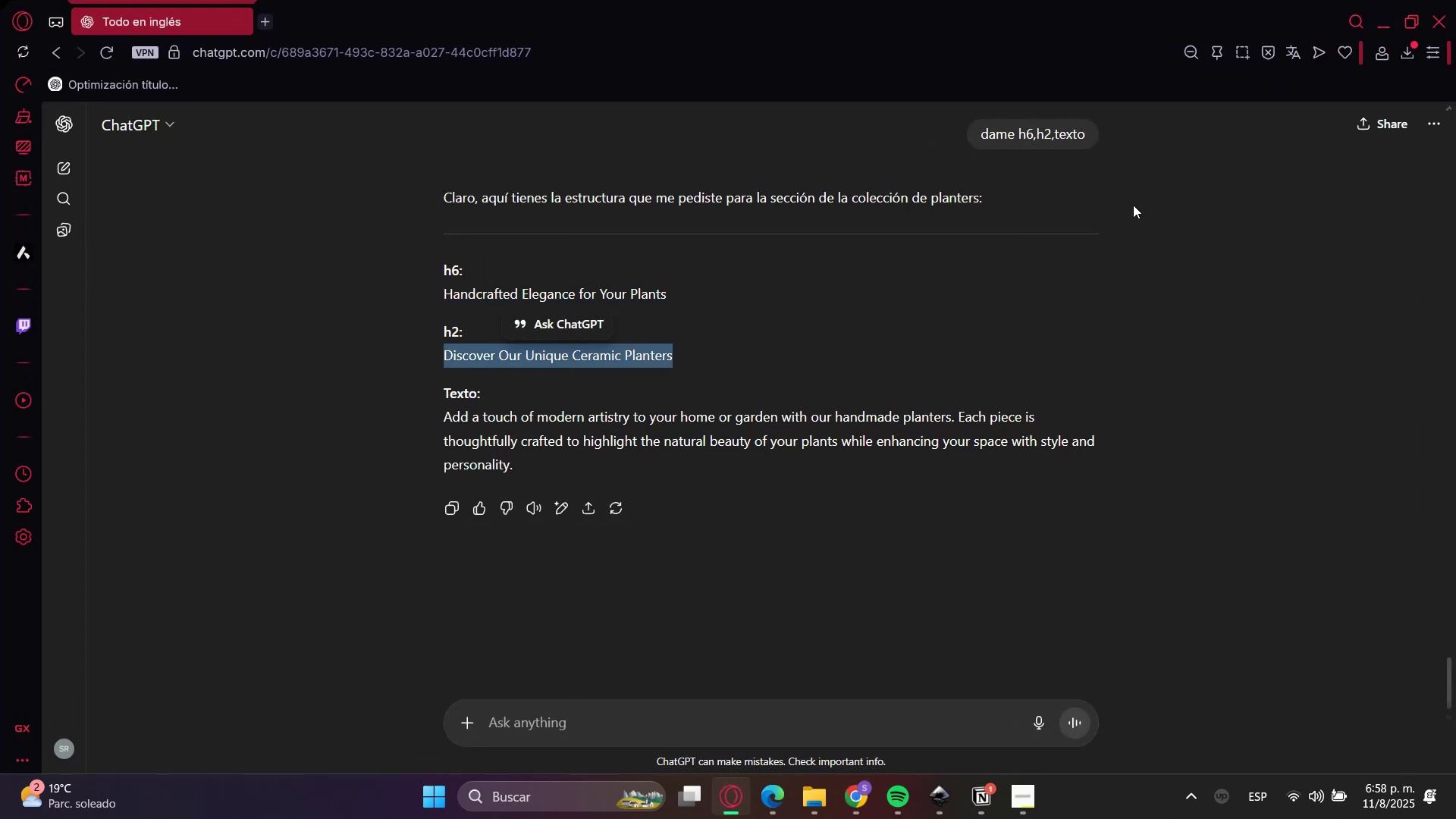 
key(Control+C)
 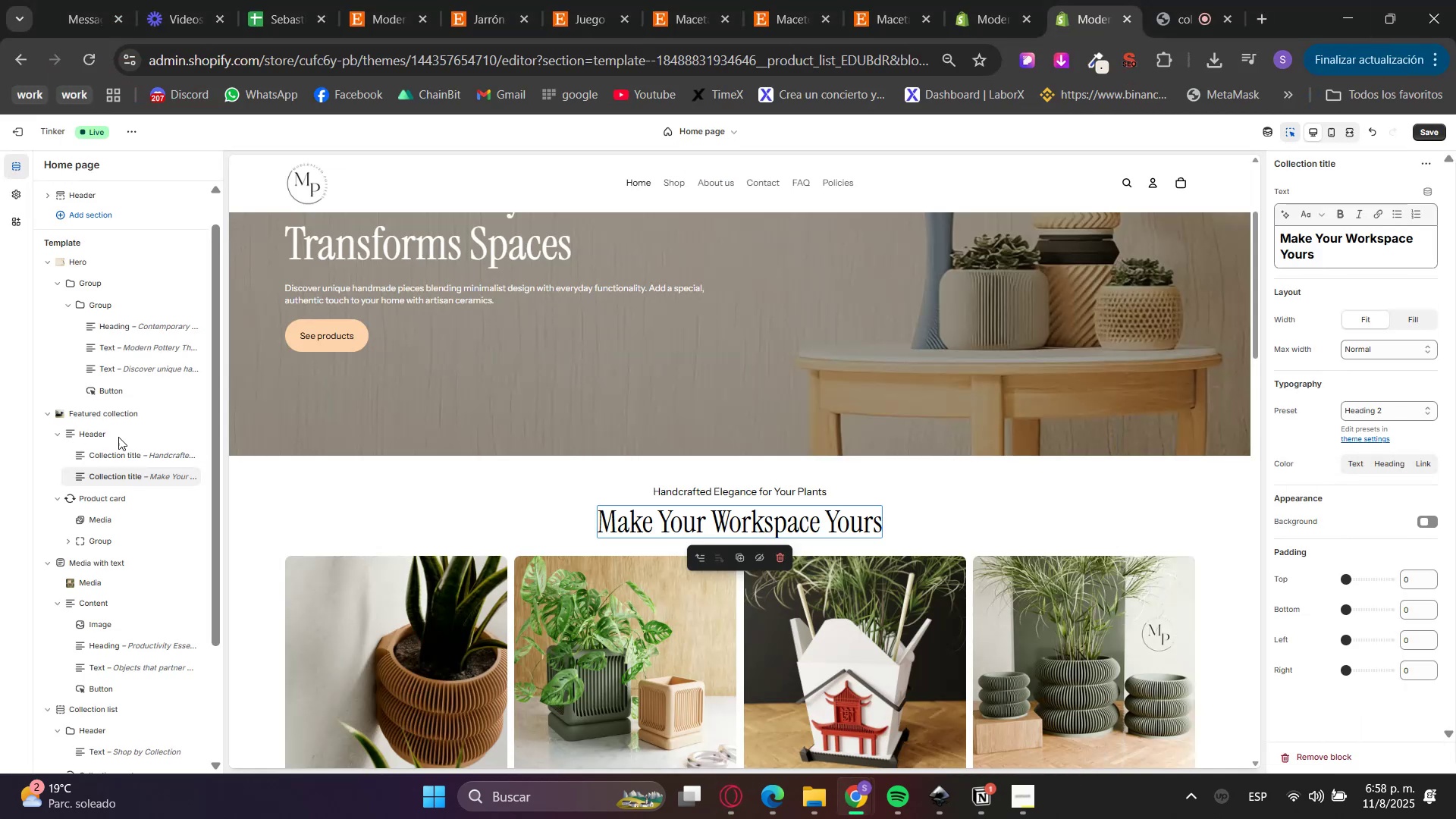 
left_click([1298, 246])
 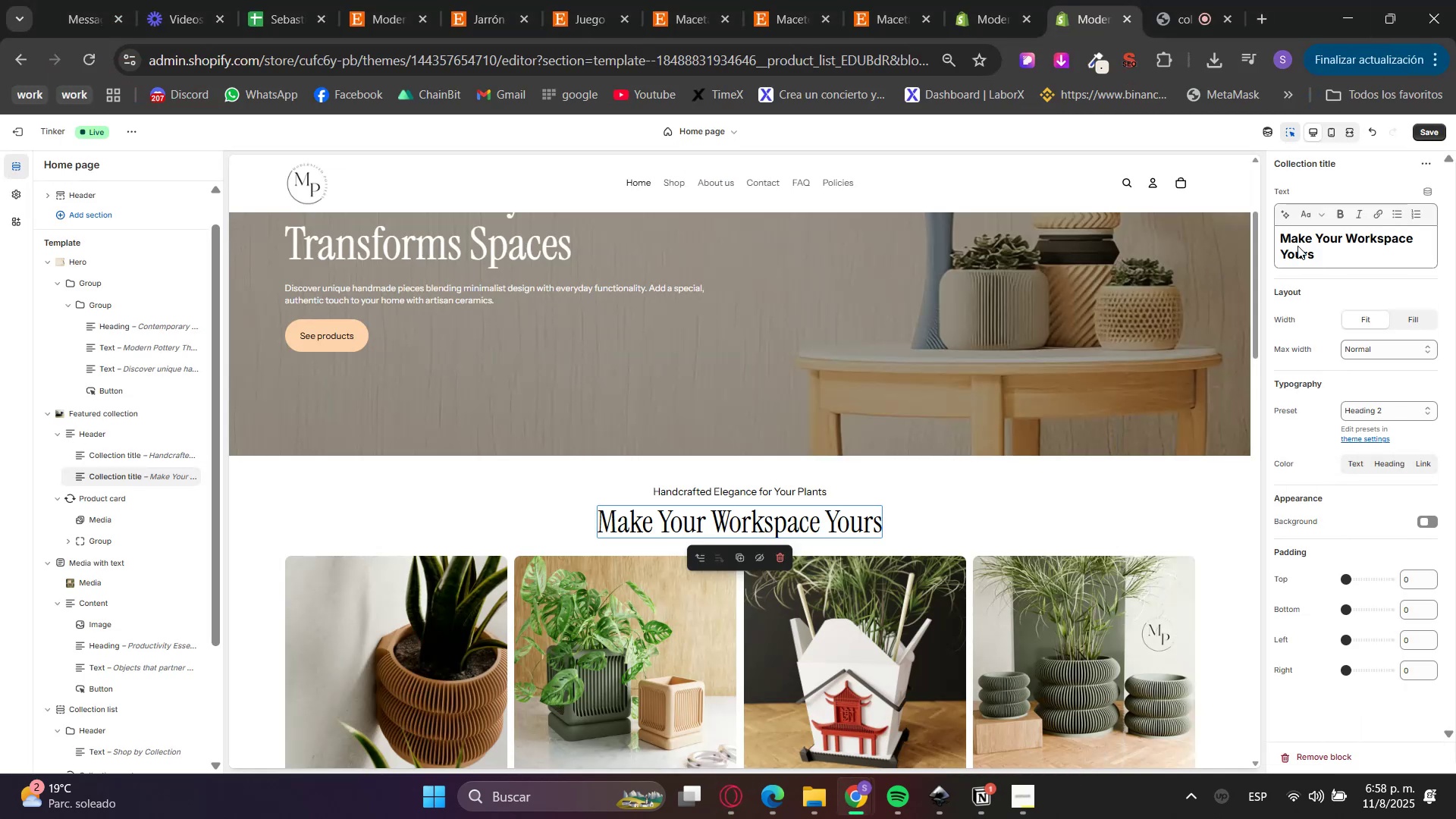 
hold_key(key=ControlLeft, duration=1.03)
double_click([1298, 246])
 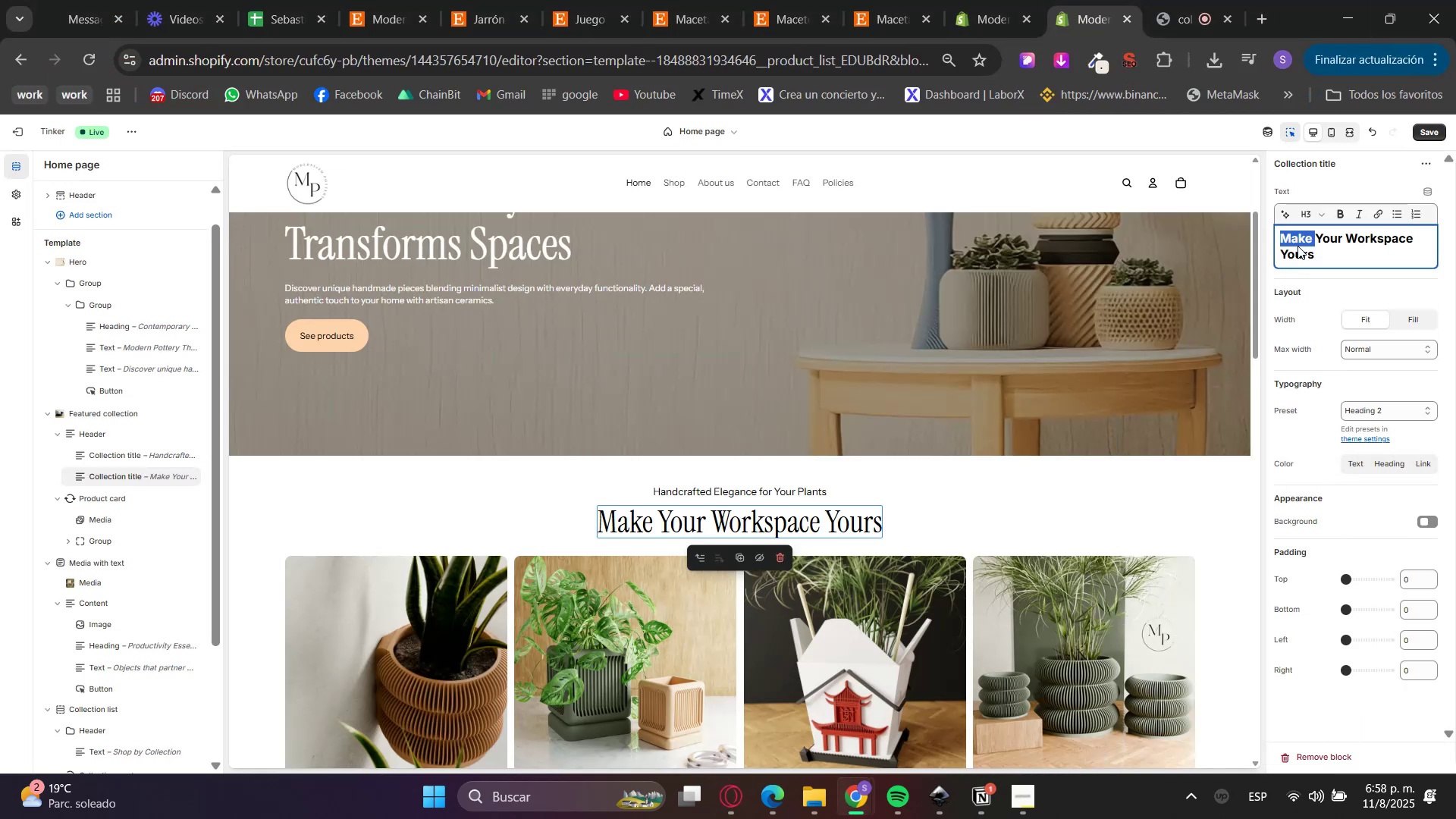 
triple_click([1298, 246])
 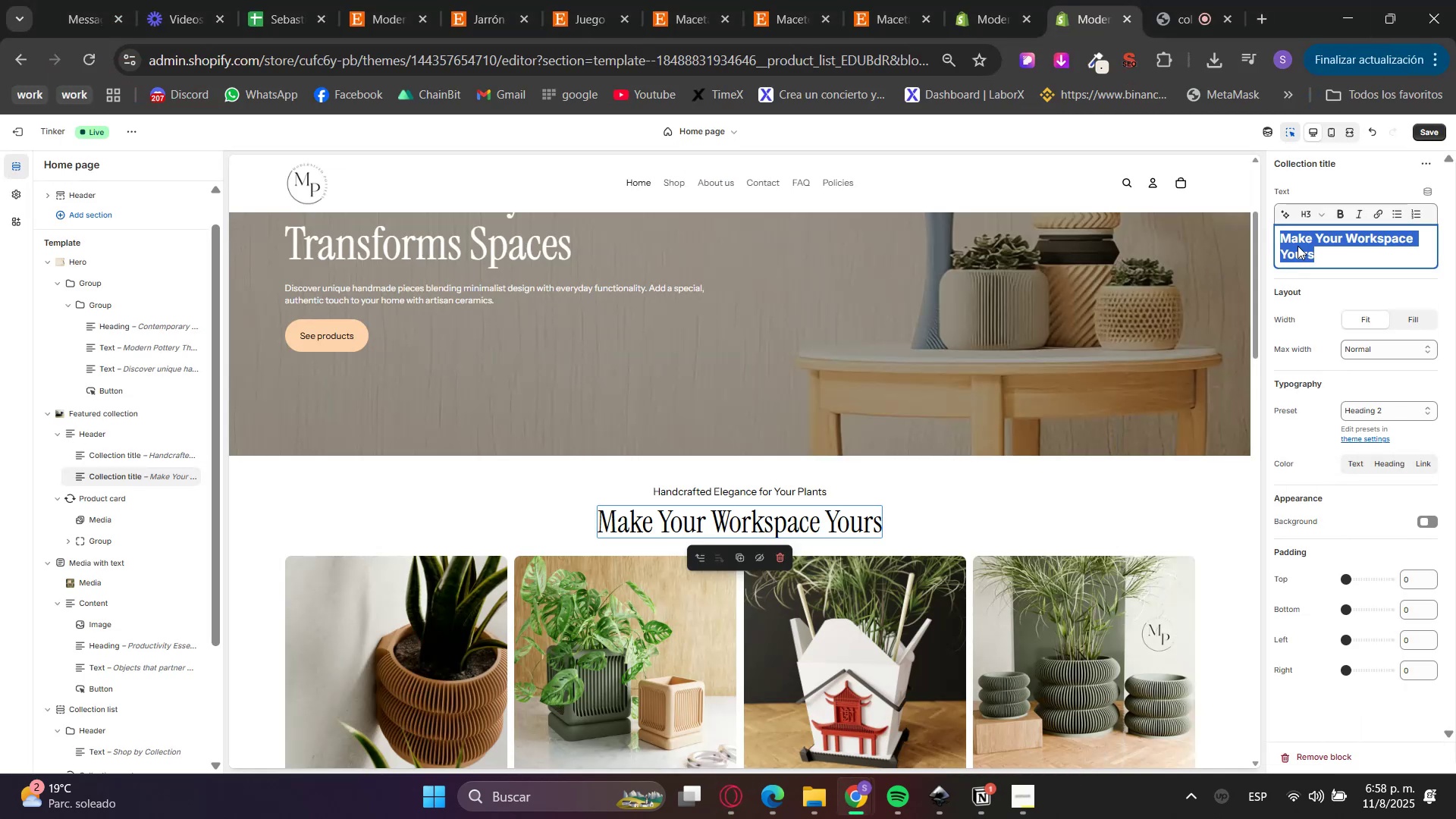 
hold_key(key=V, duration=0.32)
 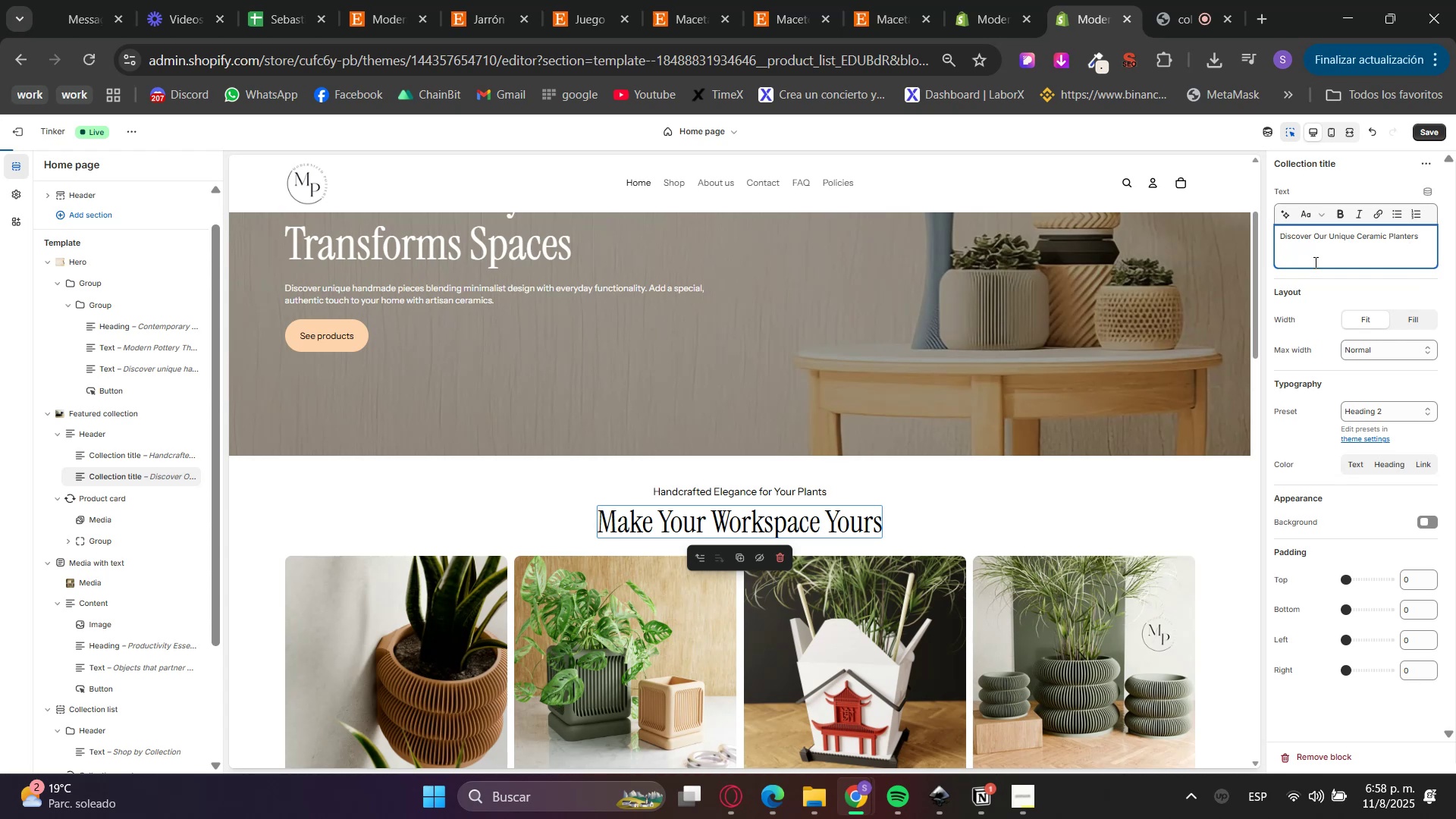 
hold_key(key=Backspace, duration=0.3)
 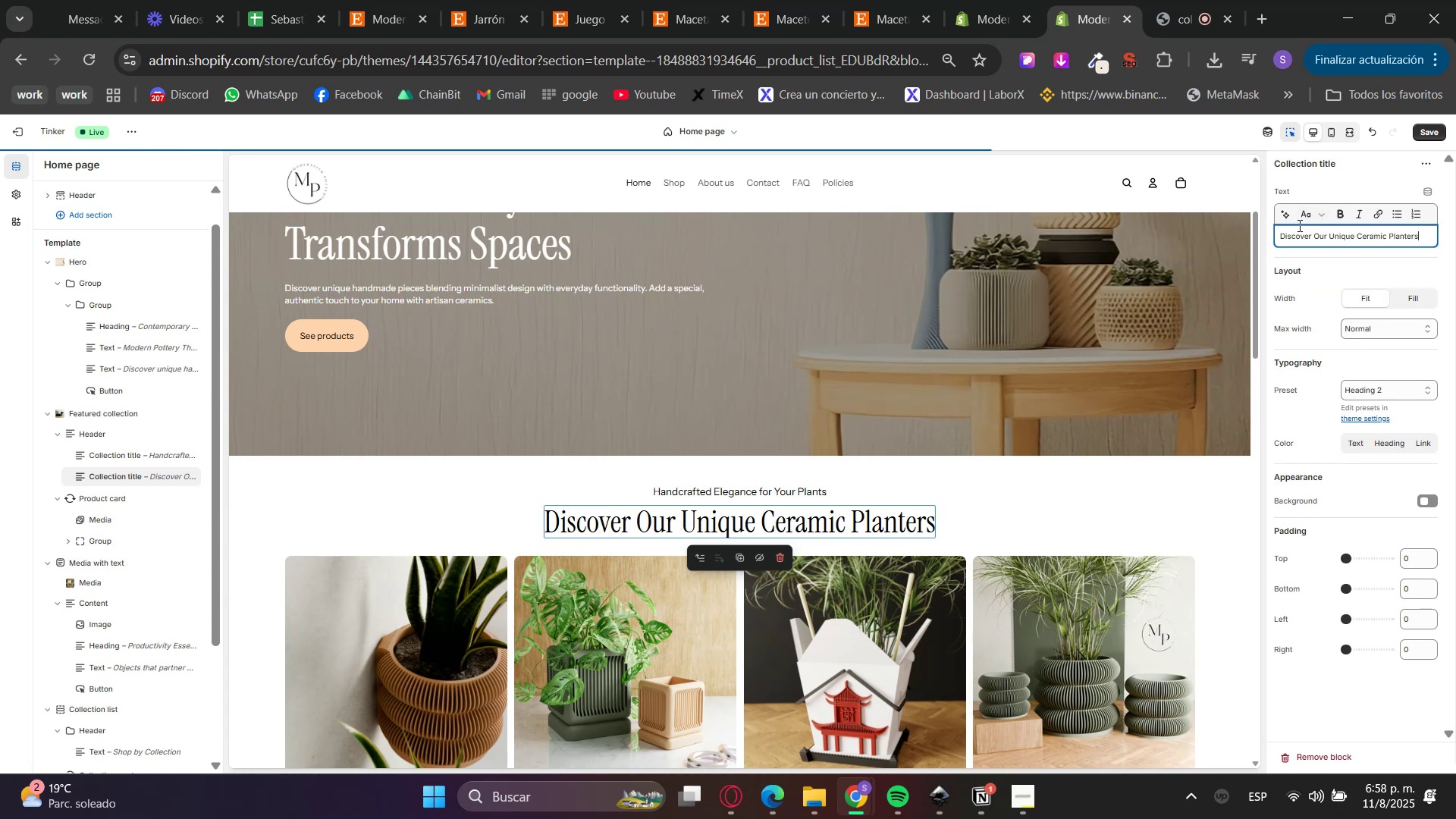 
left_click([1298, 210])
 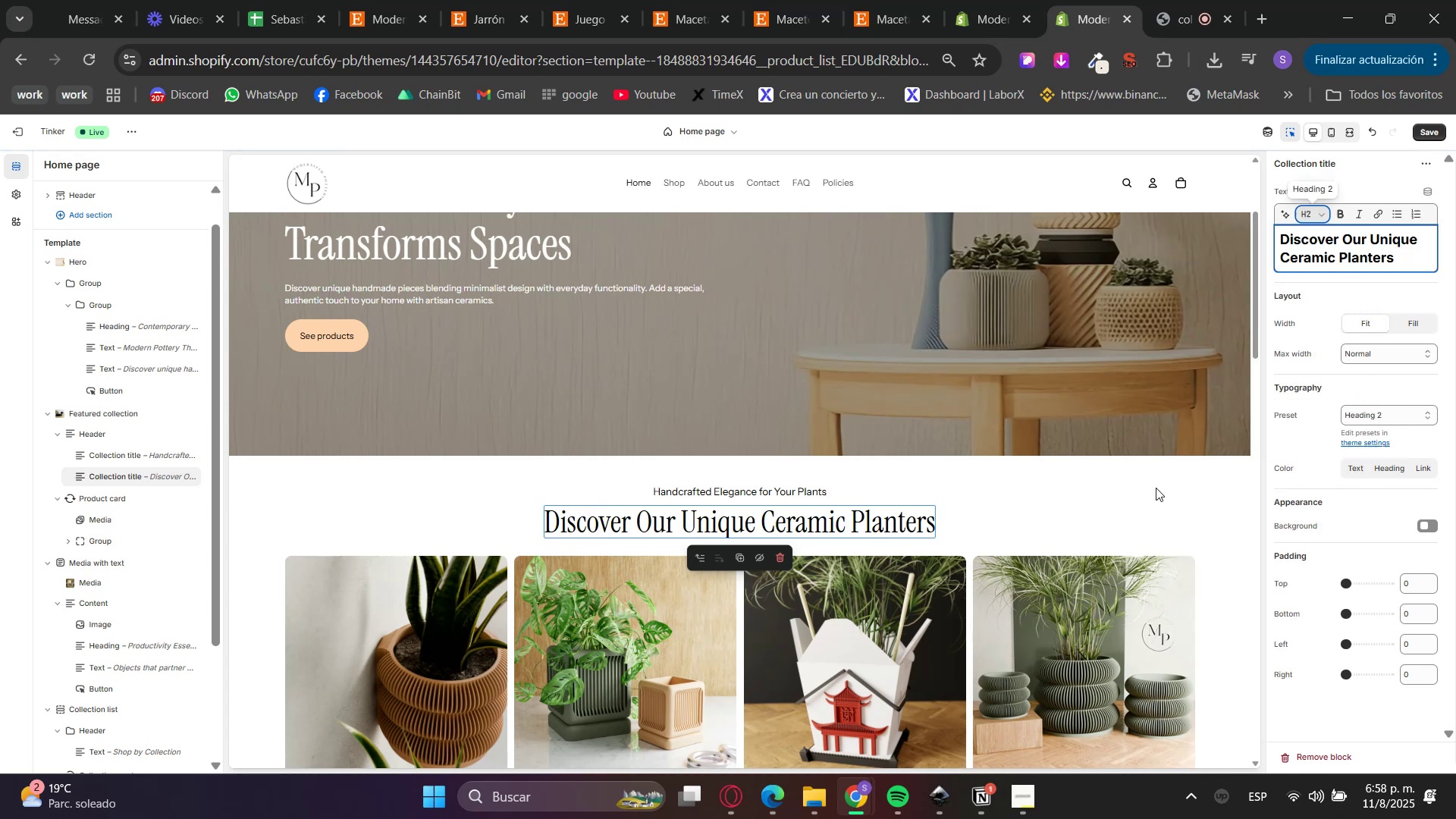 
left_click([1318, 319])
 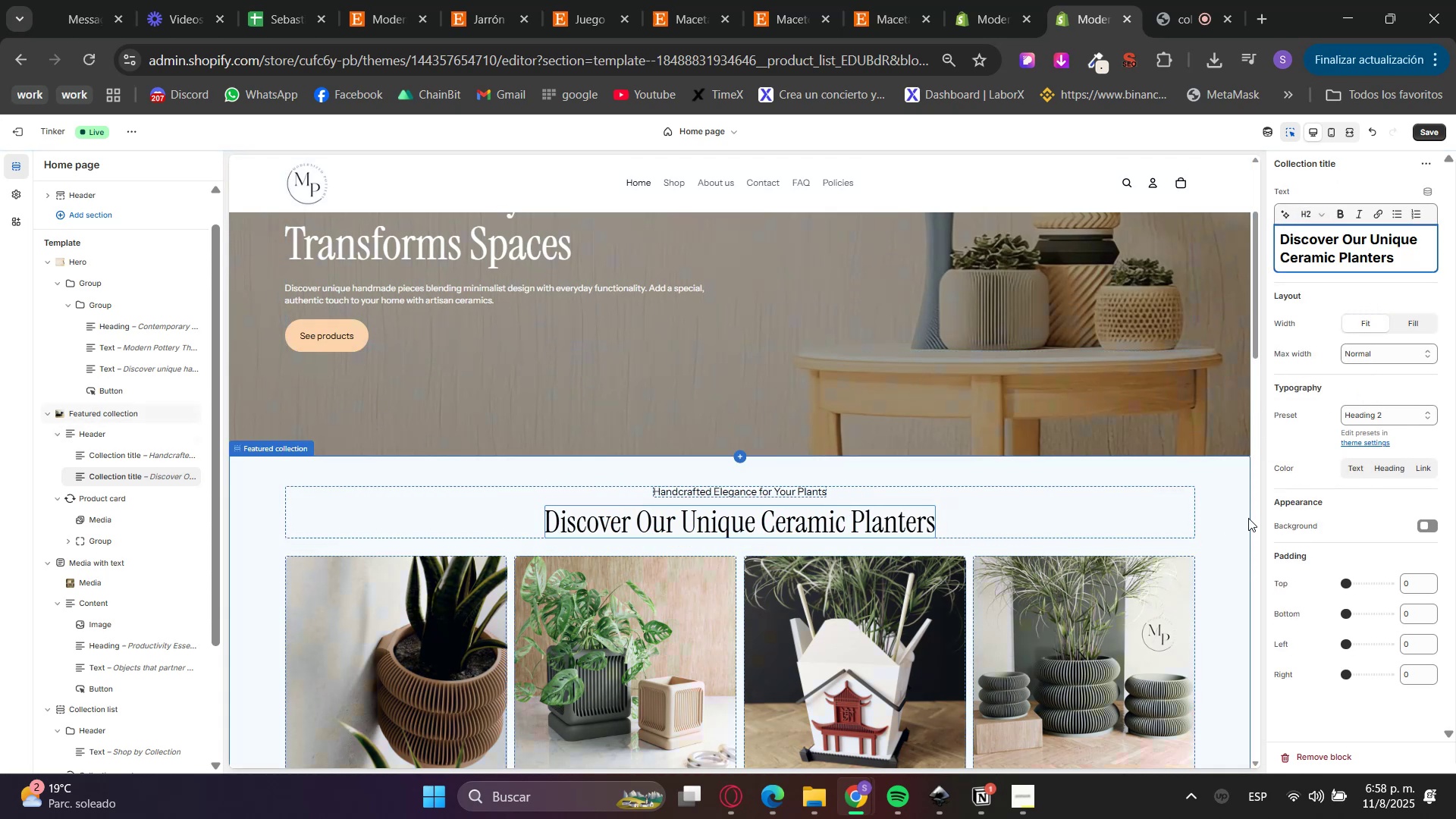 
left_click([1287, 130])
 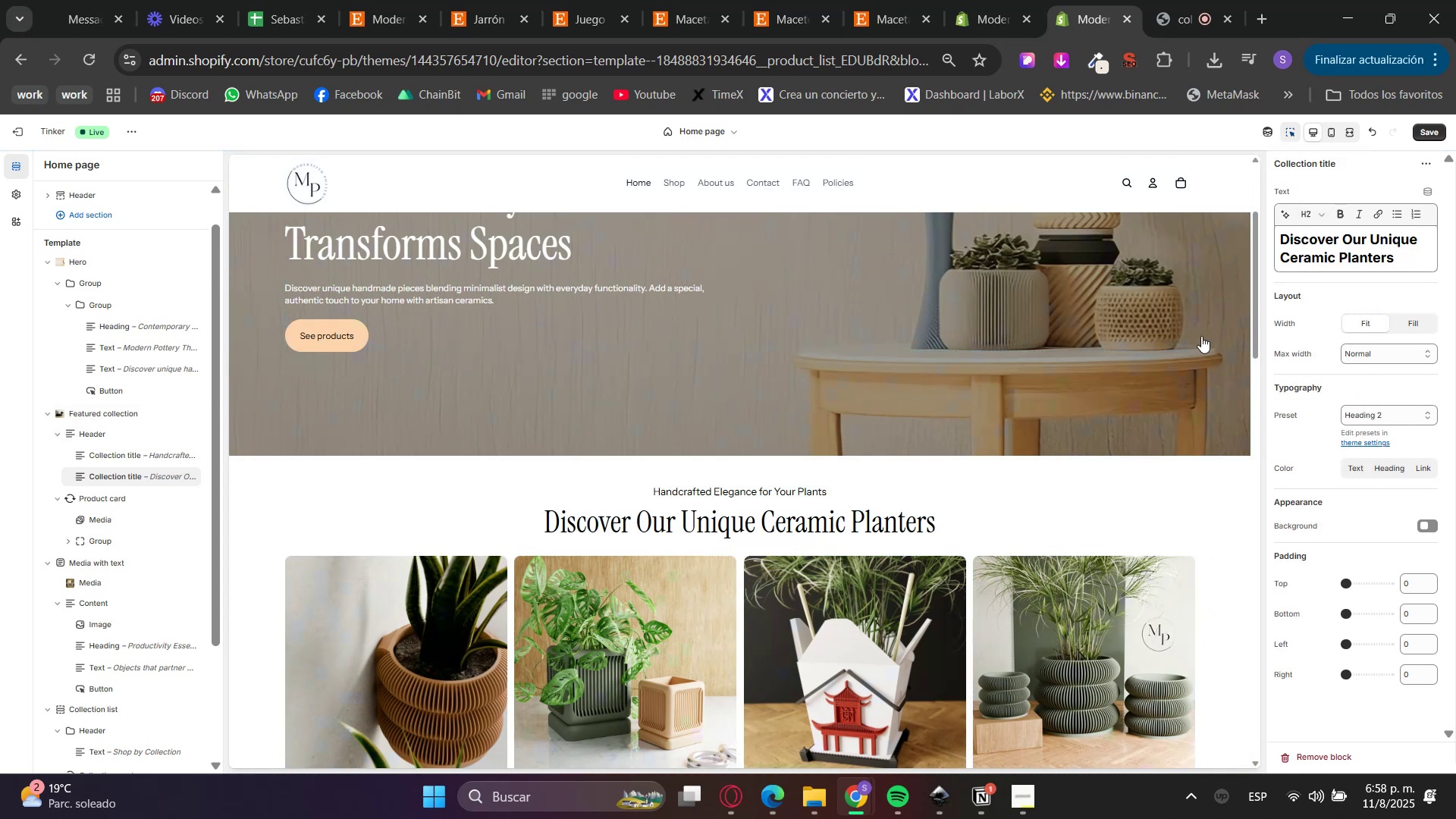 
scroll: coordinate [1202, 397], scroll_direction: down, amount: 12.0
 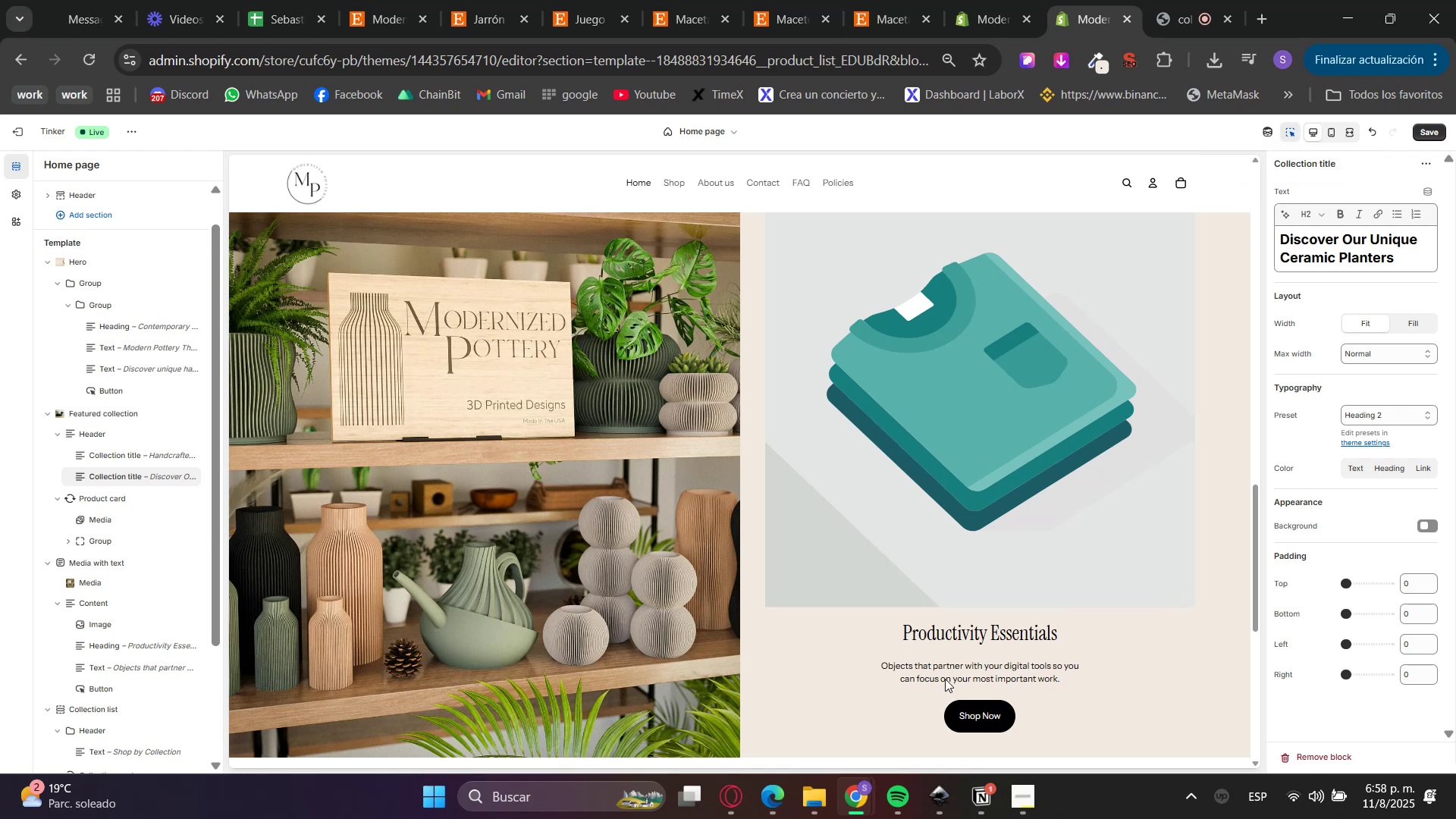 
left_click_drag(start_coordinate=[970, 471], to_coordinate=[970, 467])
 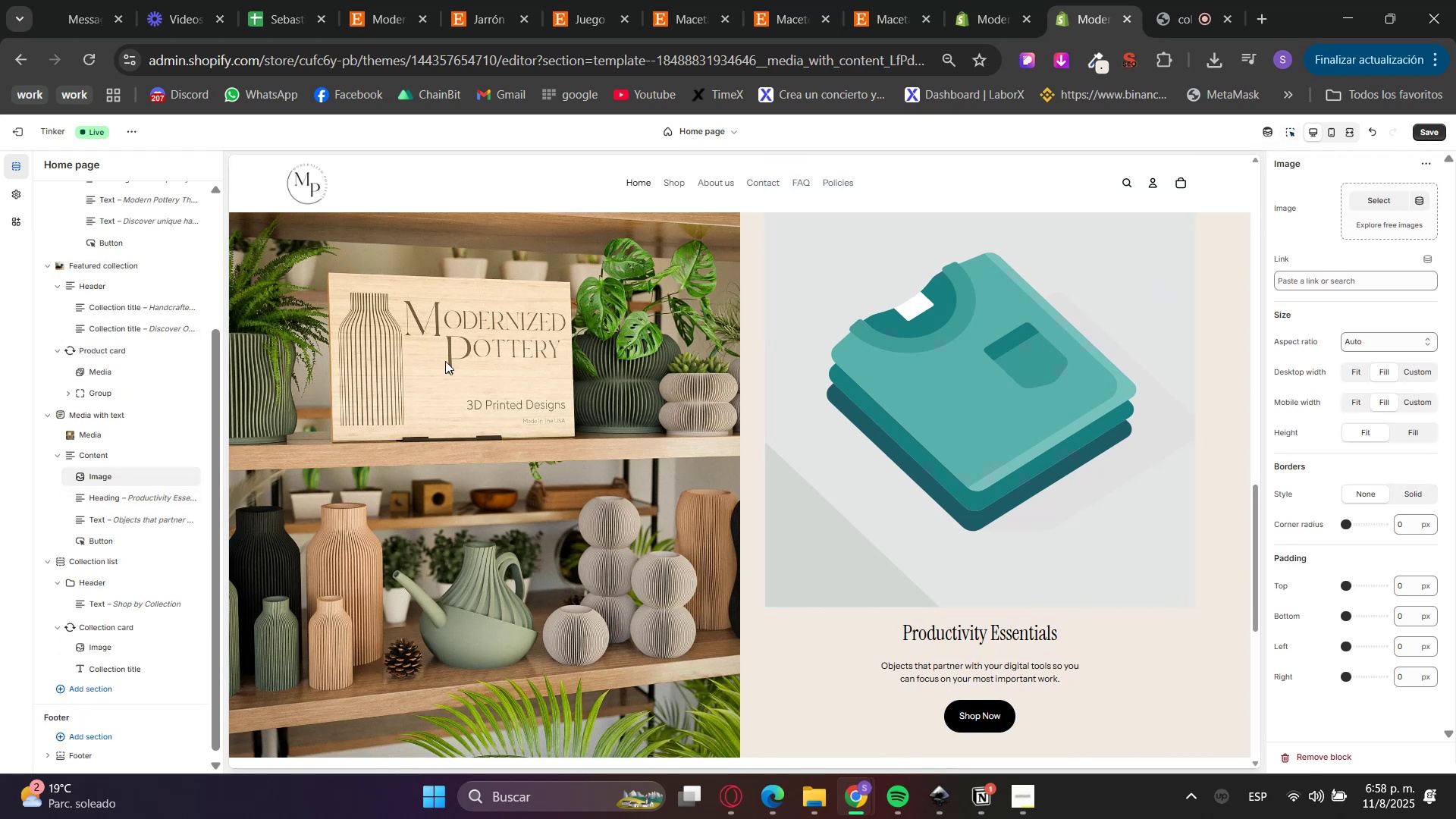 
left_click([596, 0])
 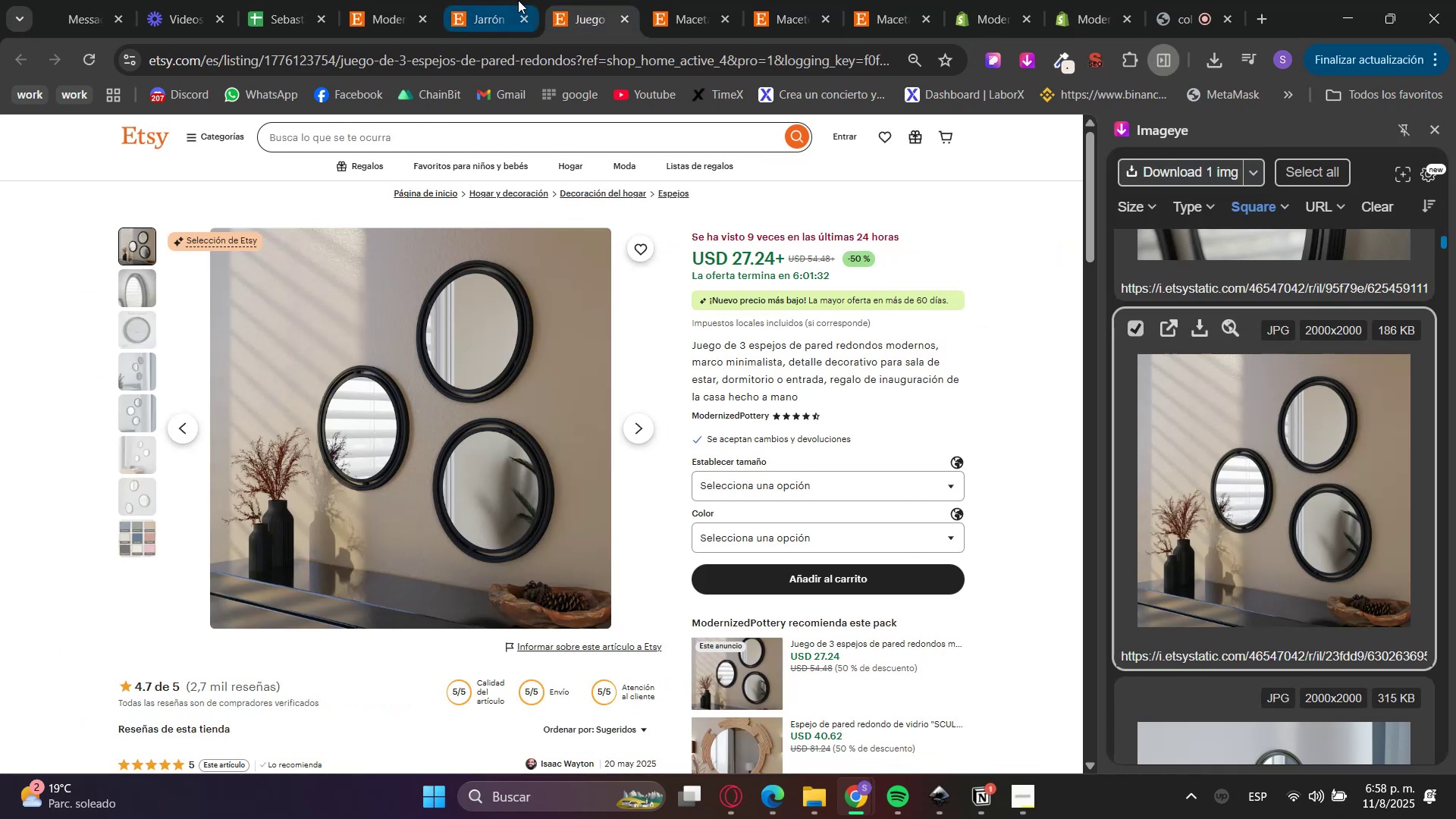 
left_click([518, 0])
 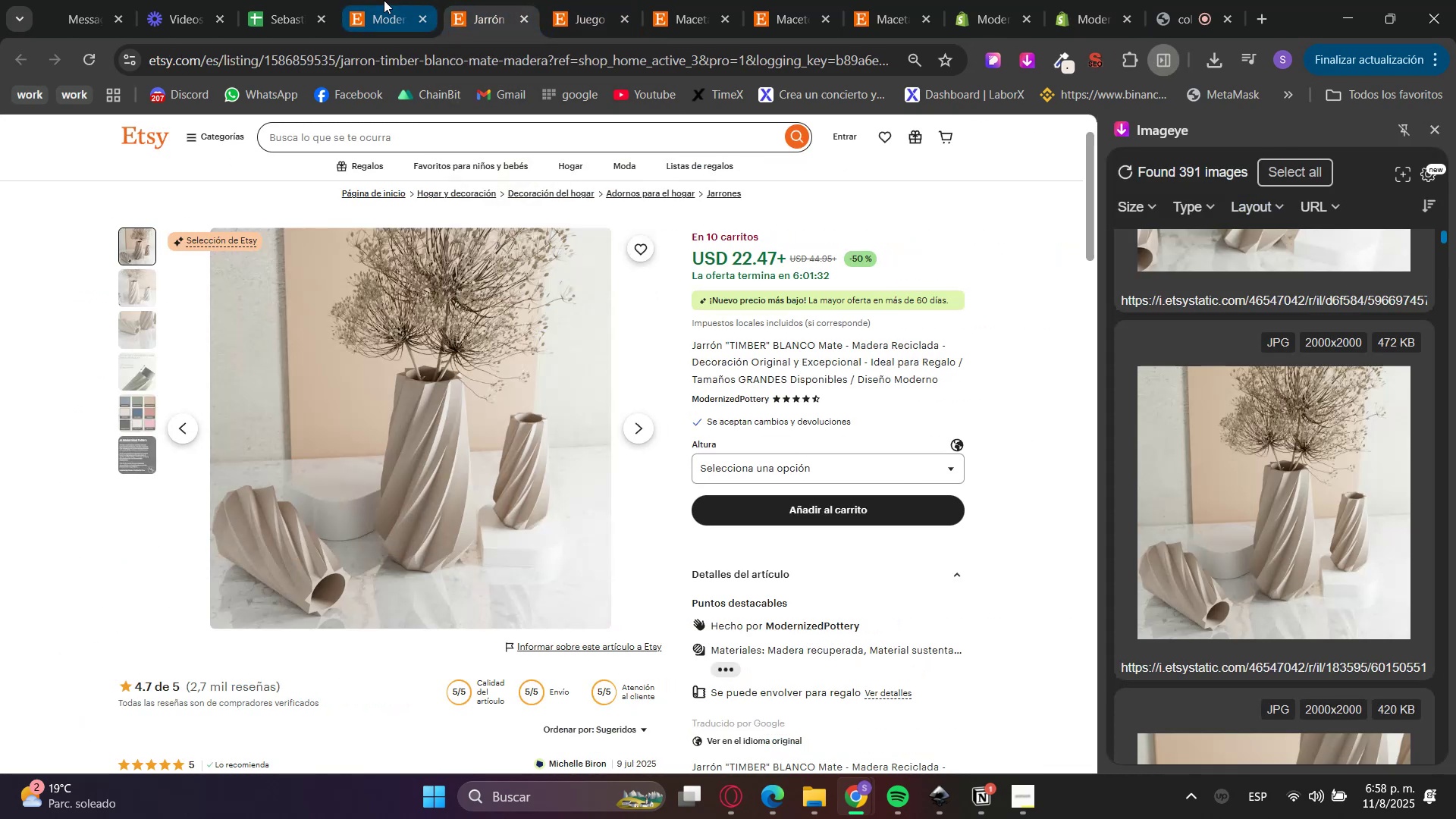 
left_click([384, 0])
 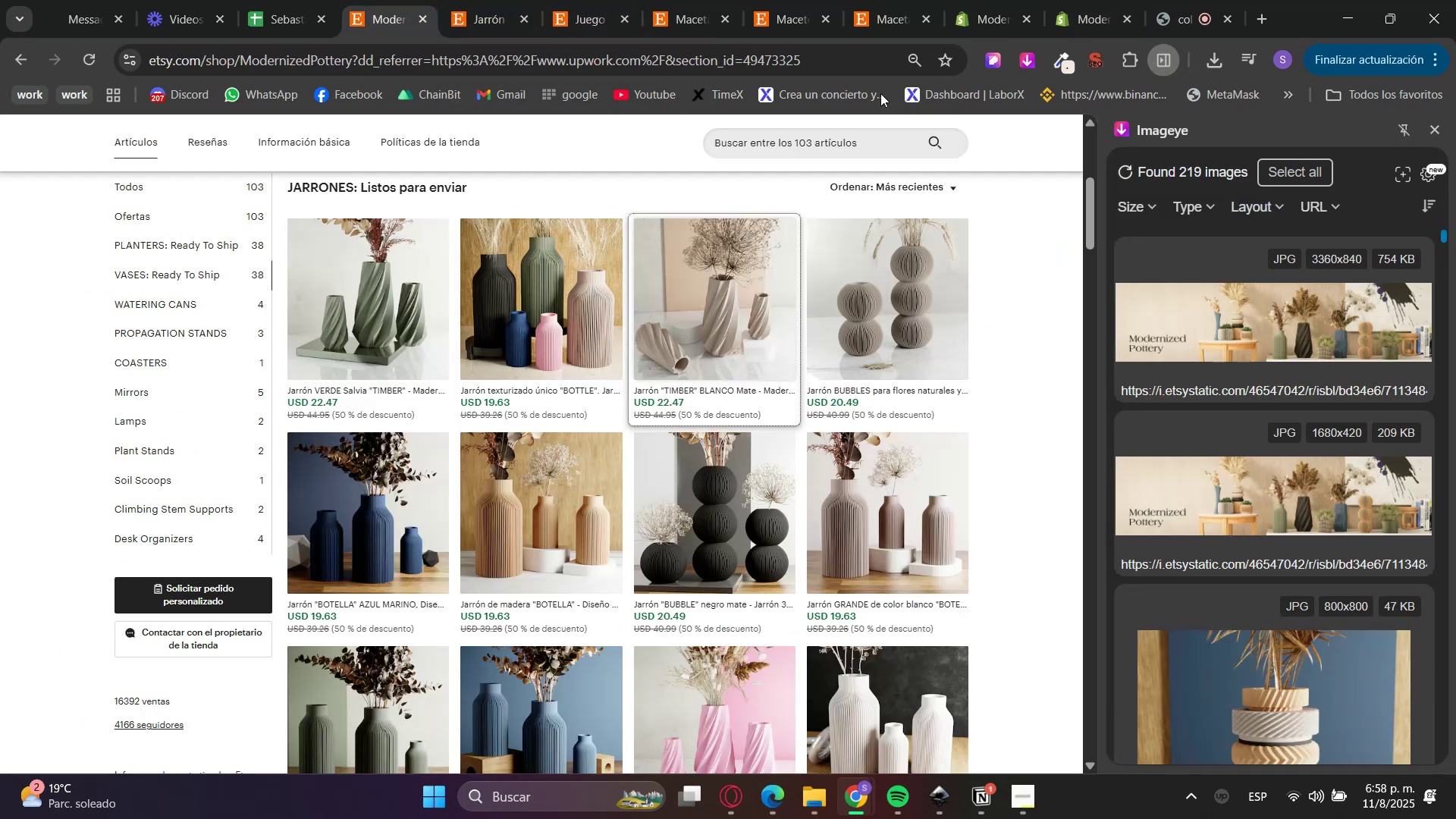 
mouse_move([1185, 16])
 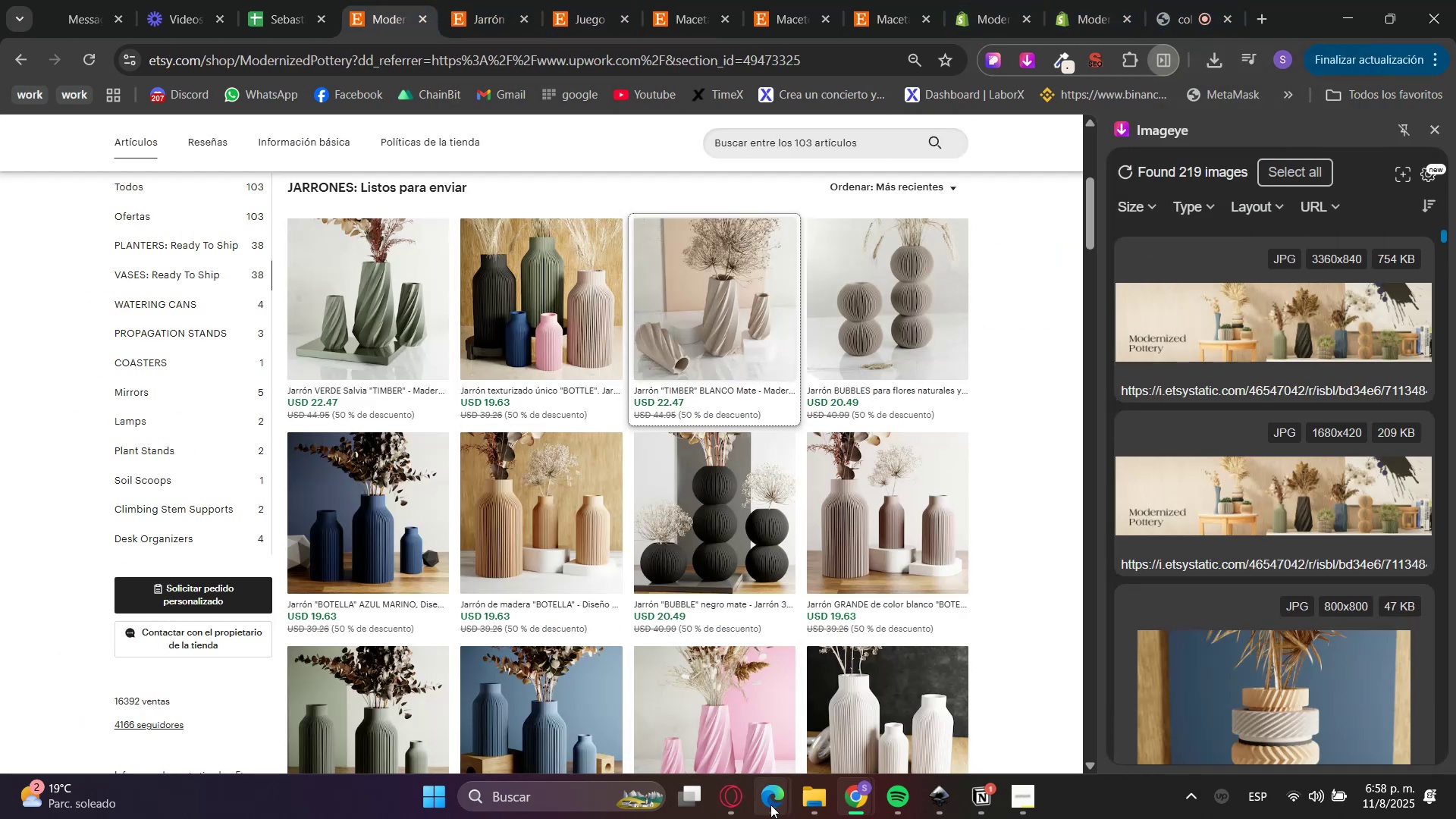 
left_click([791, 797])
 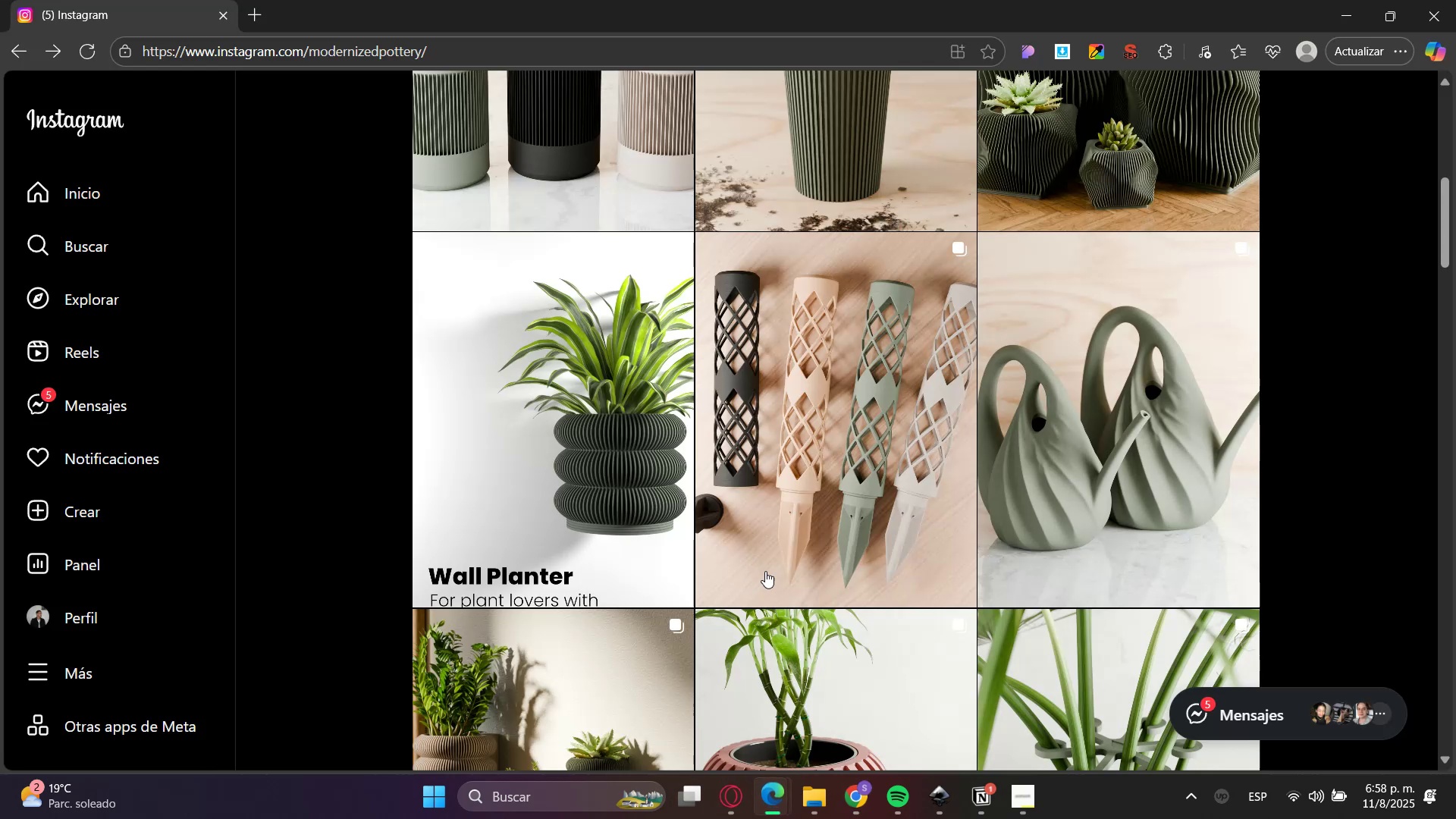 
scroll: coordinate [1267, 617], scroll_direction: up, amount: 7.0
 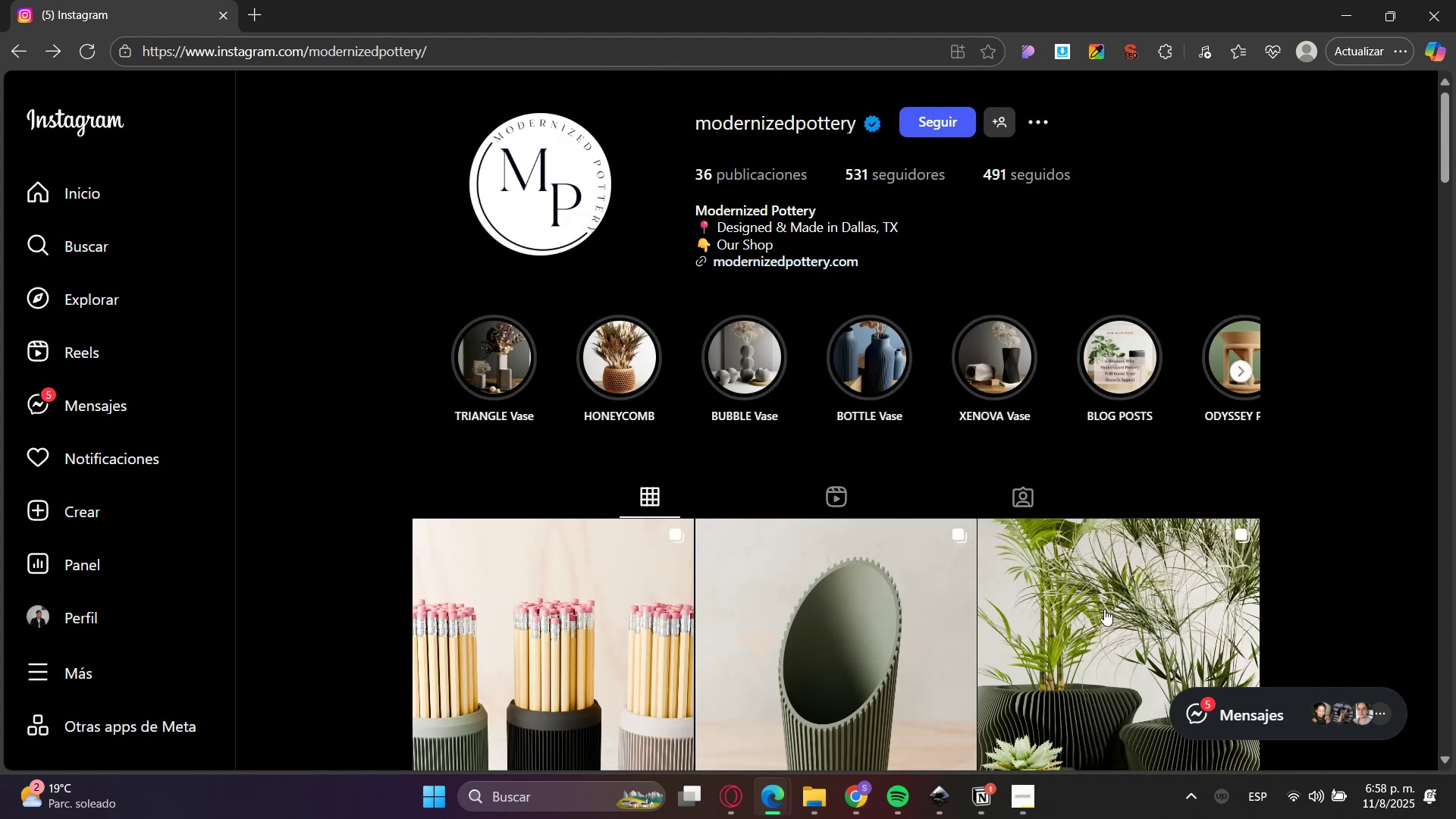 
scroll: coordinate [1341, 547], scroll_direction: down, amount: 24.0
 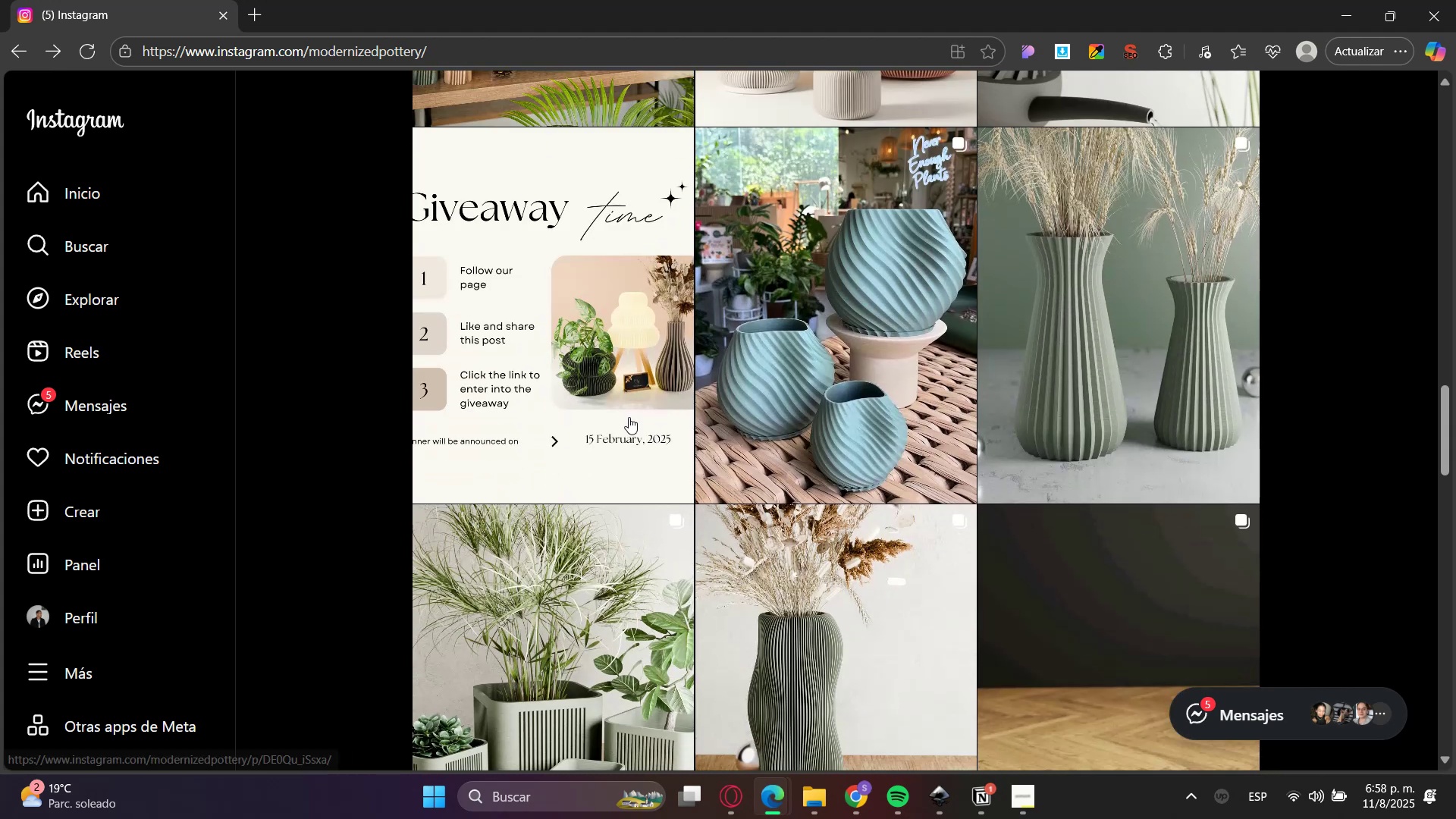 
left_click([1379, 334])
 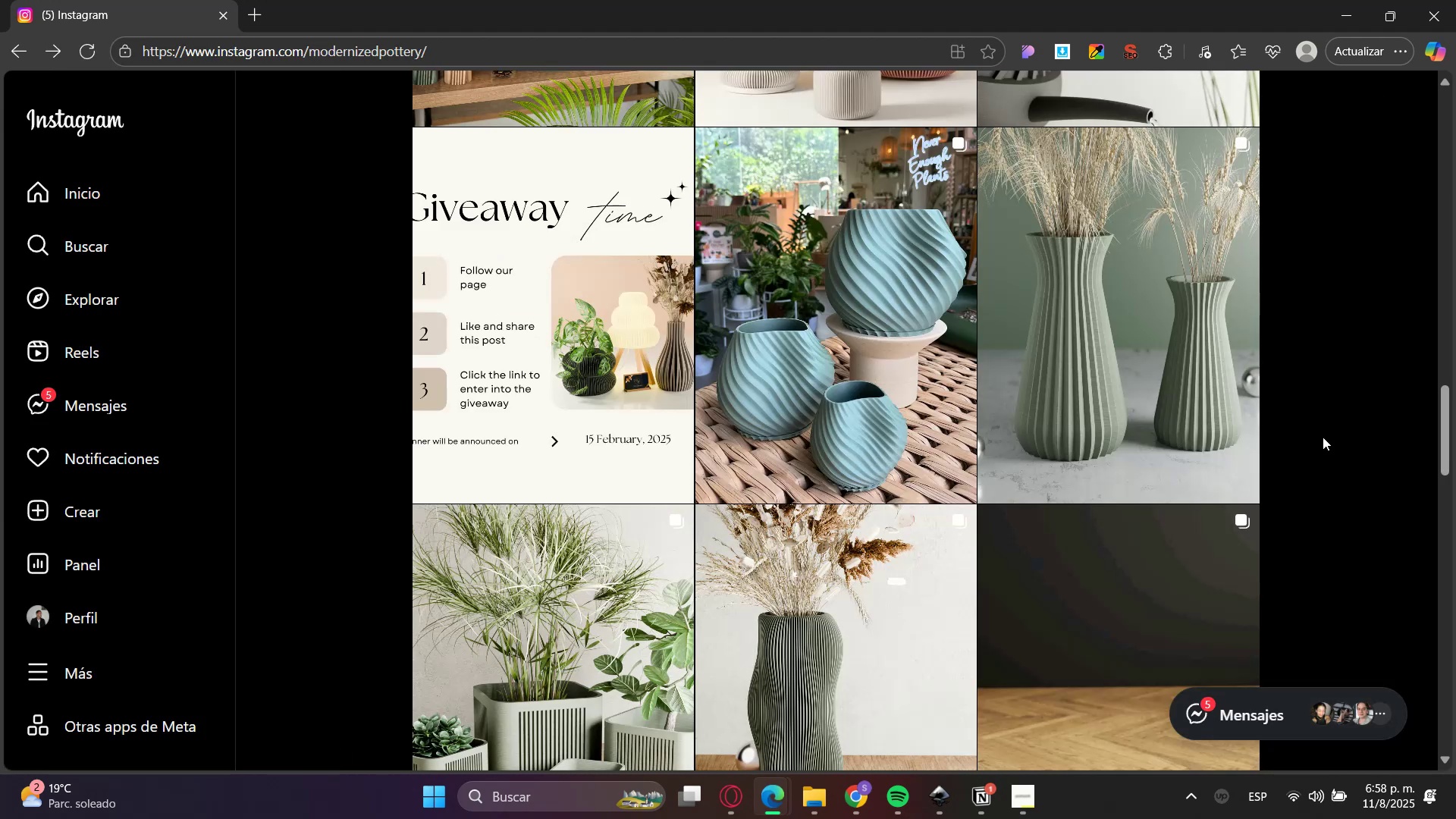 
scroll: coordinate [1313, 477], scroll_direction: down, amount: 5.0
 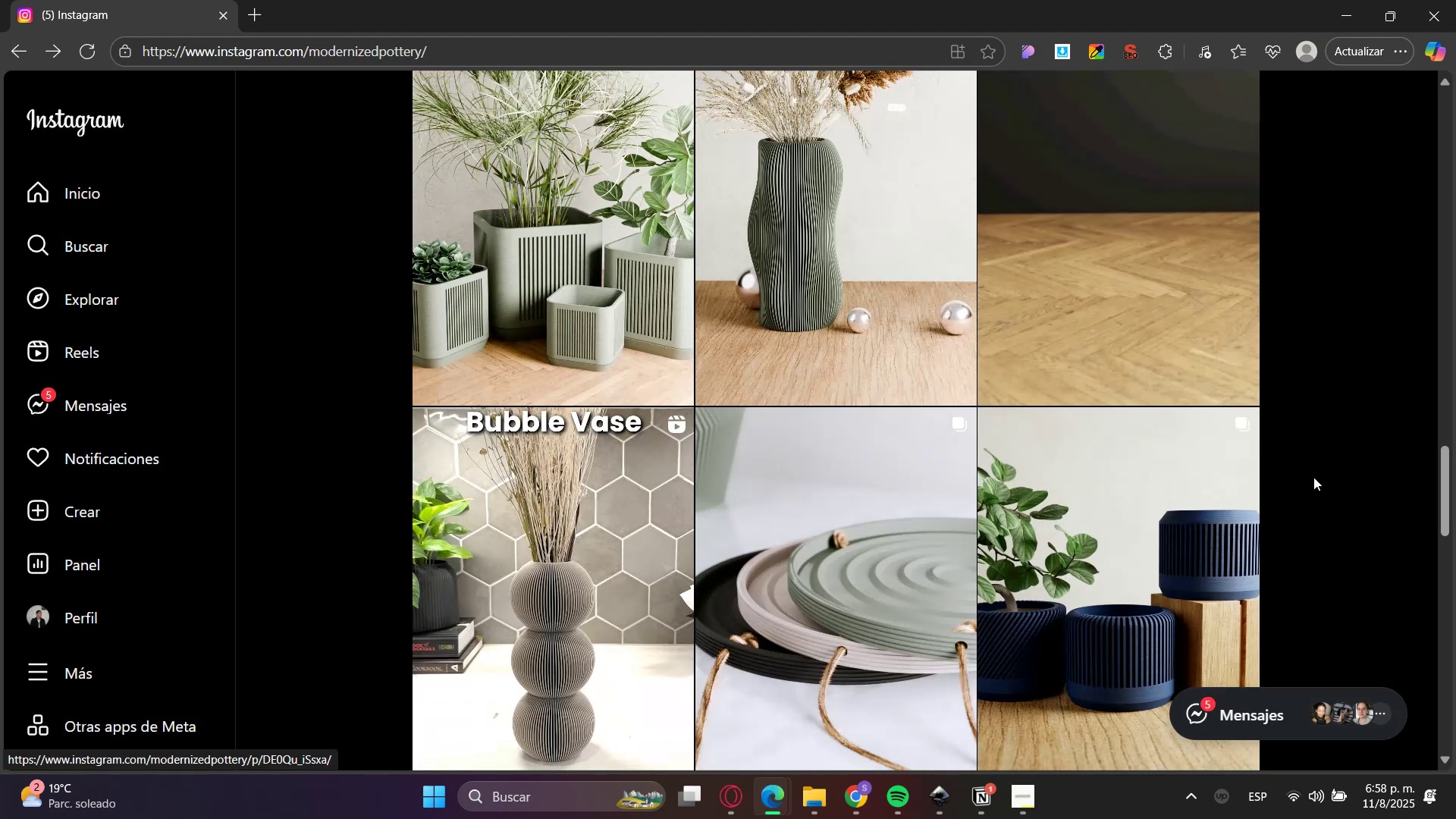 
scroll: coordinate [569, 524], scroll_direction: up, amount: 29.0
 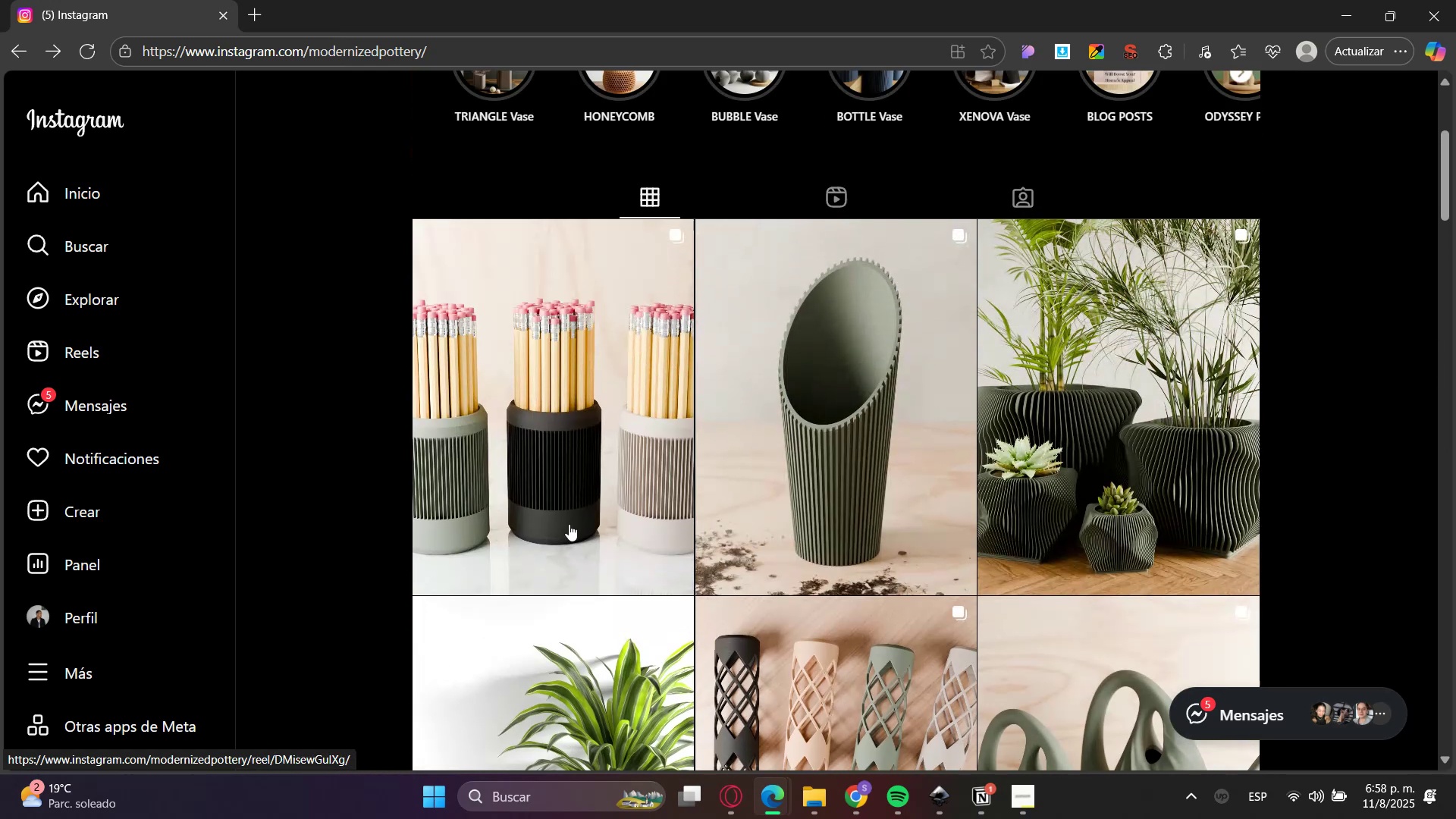 
left_click([554, 539])
 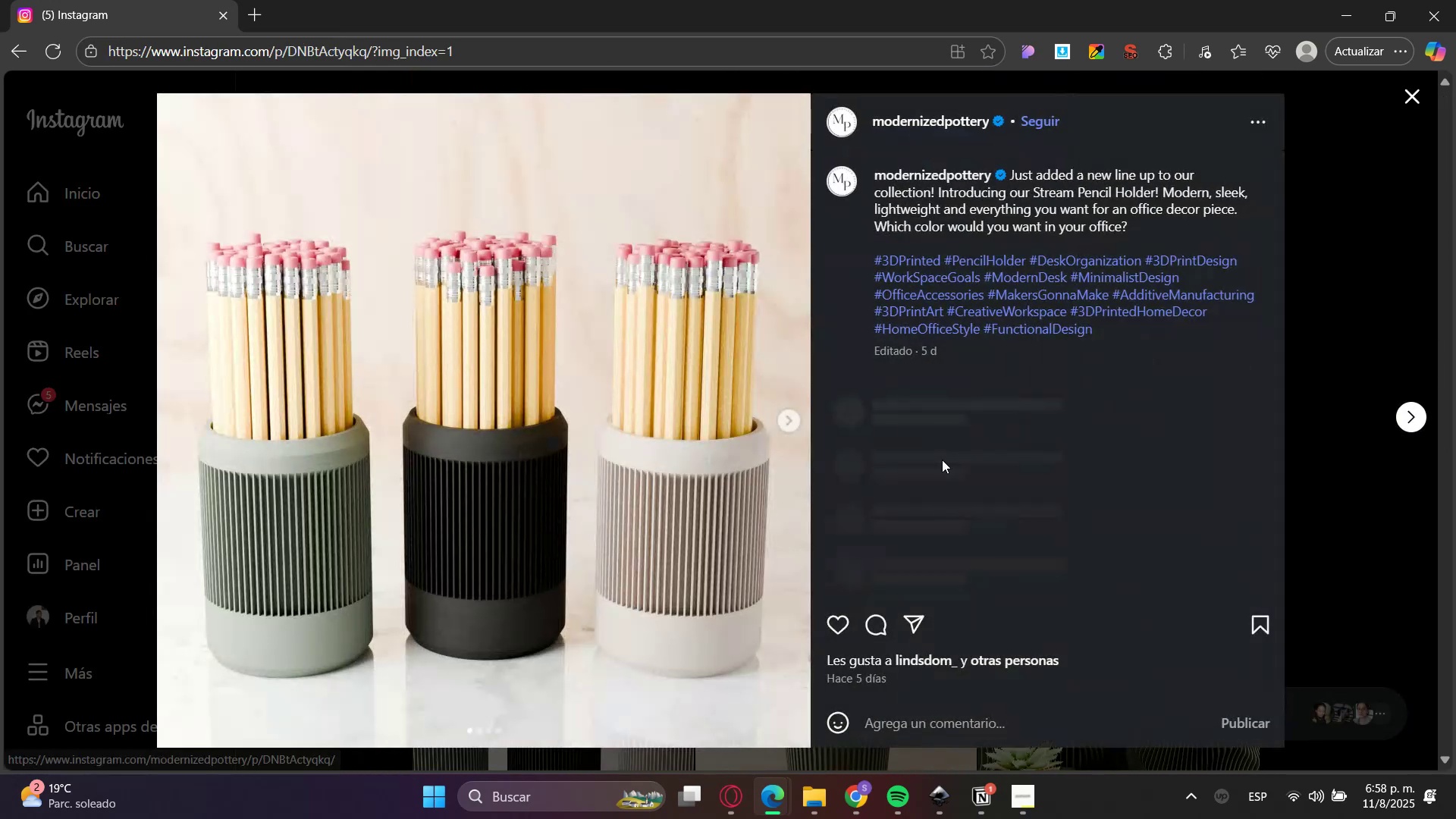 
left_click([802, 408])
 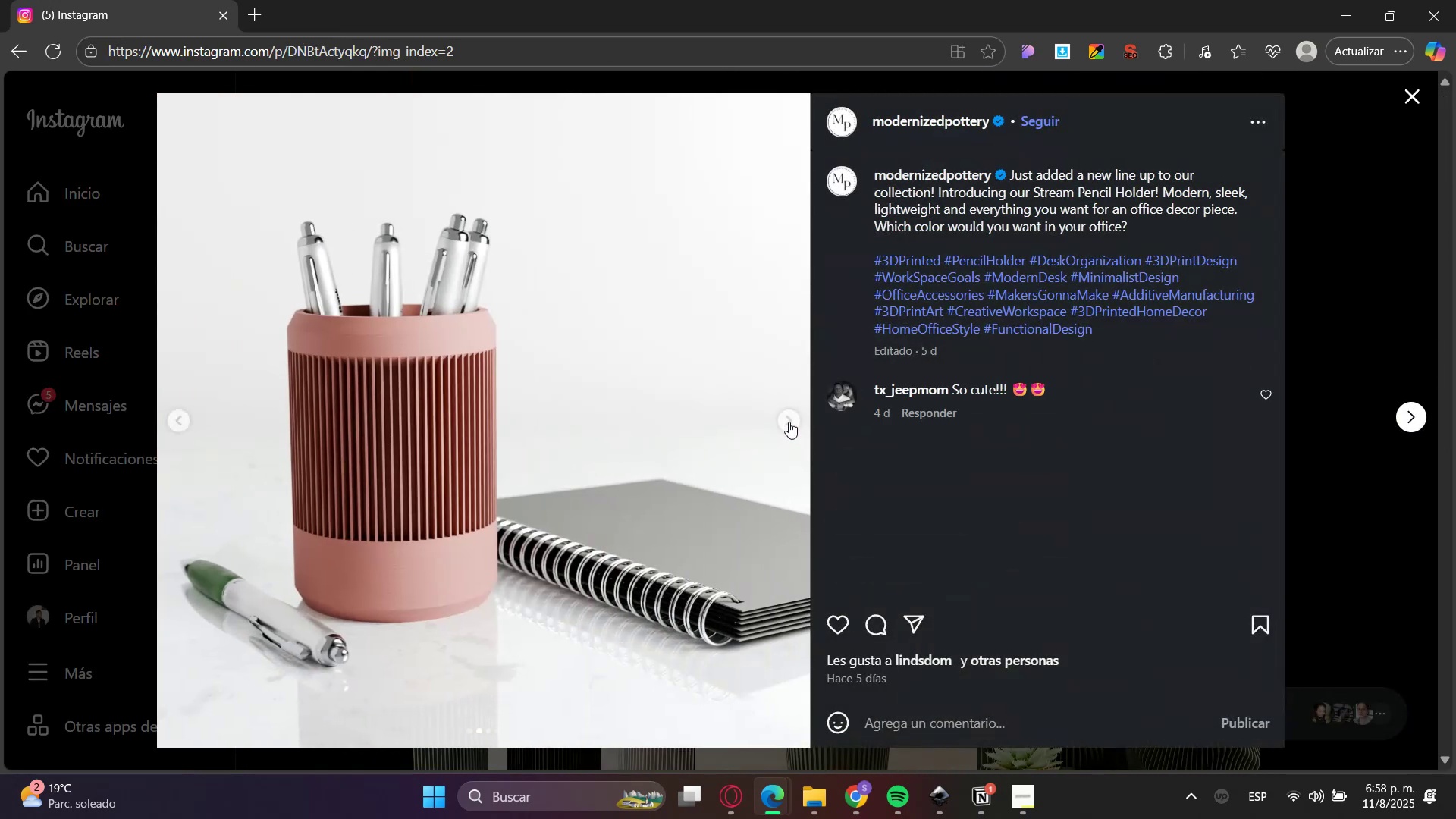 
left_click([789, 421])
 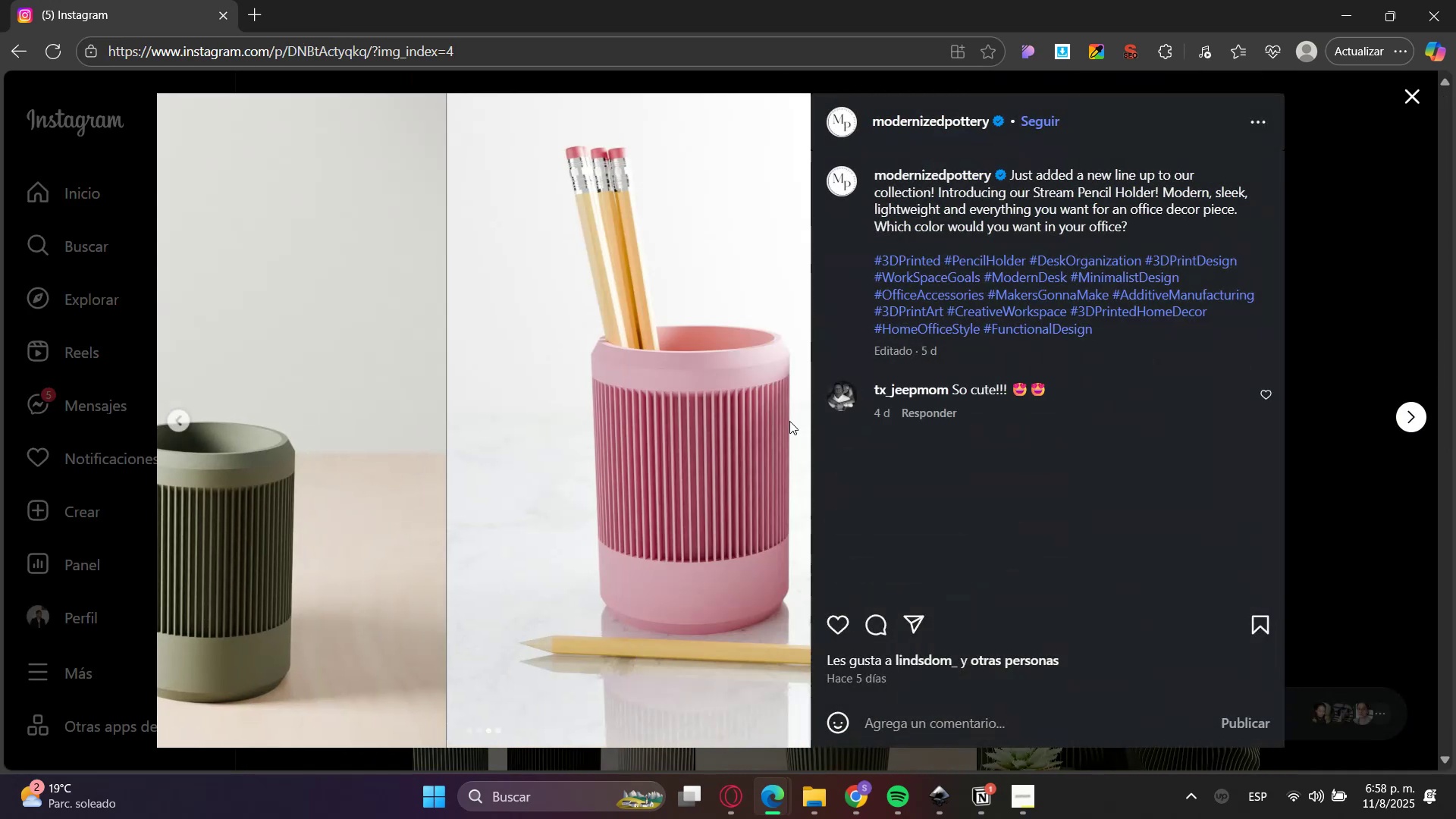 
double_click([789, 421])
 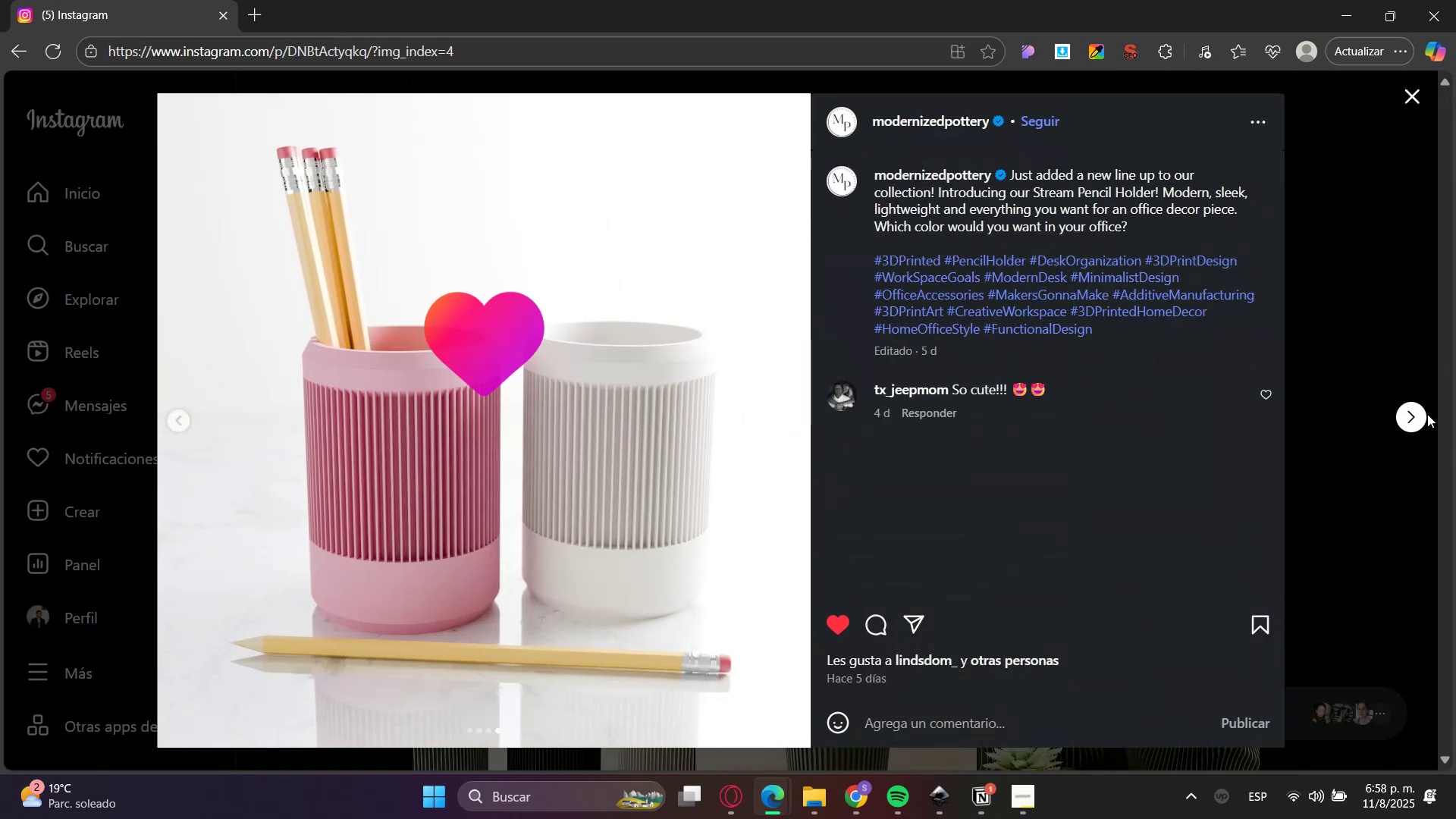 
left_click([1412, 413])
 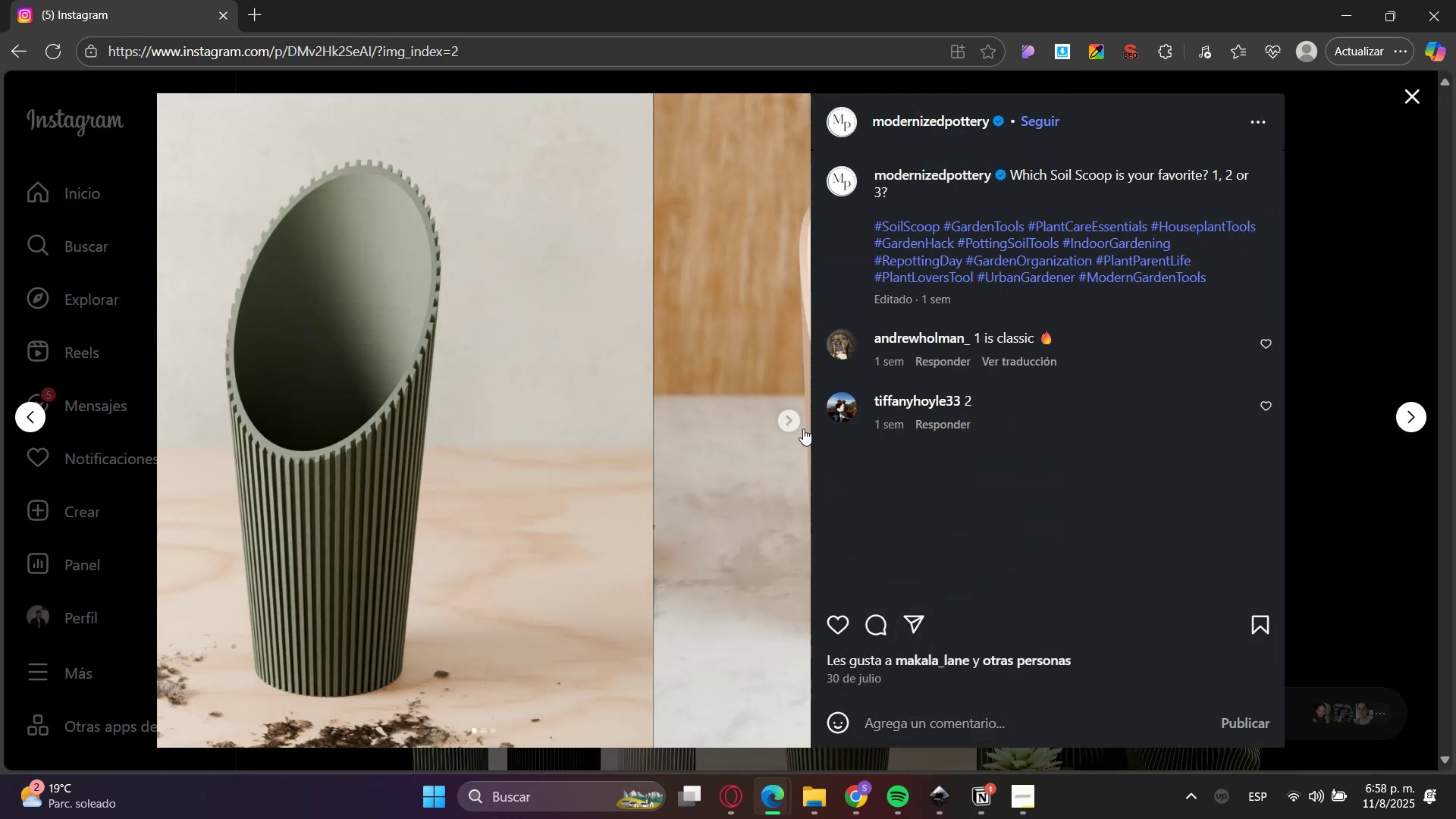 
left_click([795, 423])
 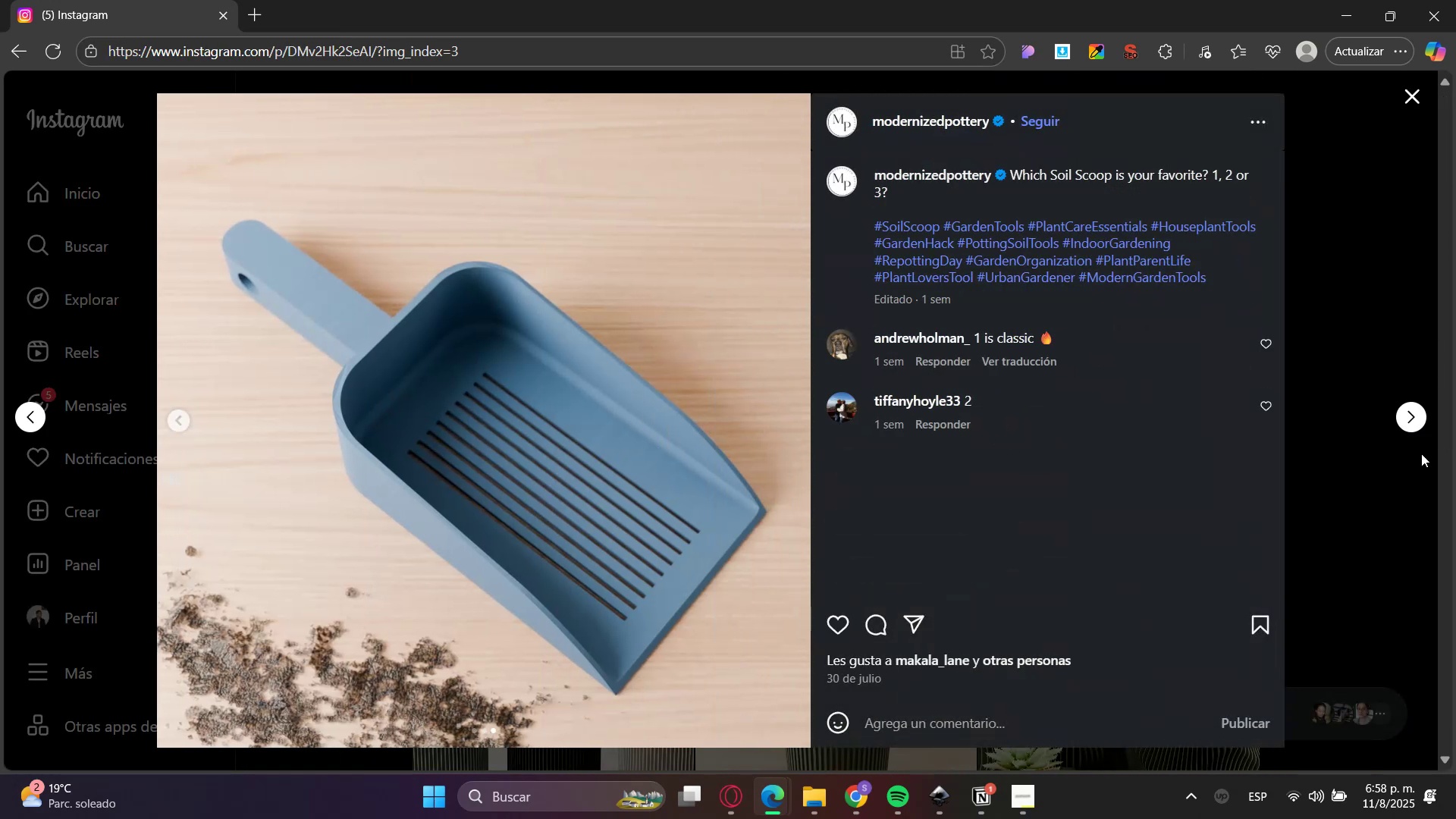 
left_click([1410, 420])
 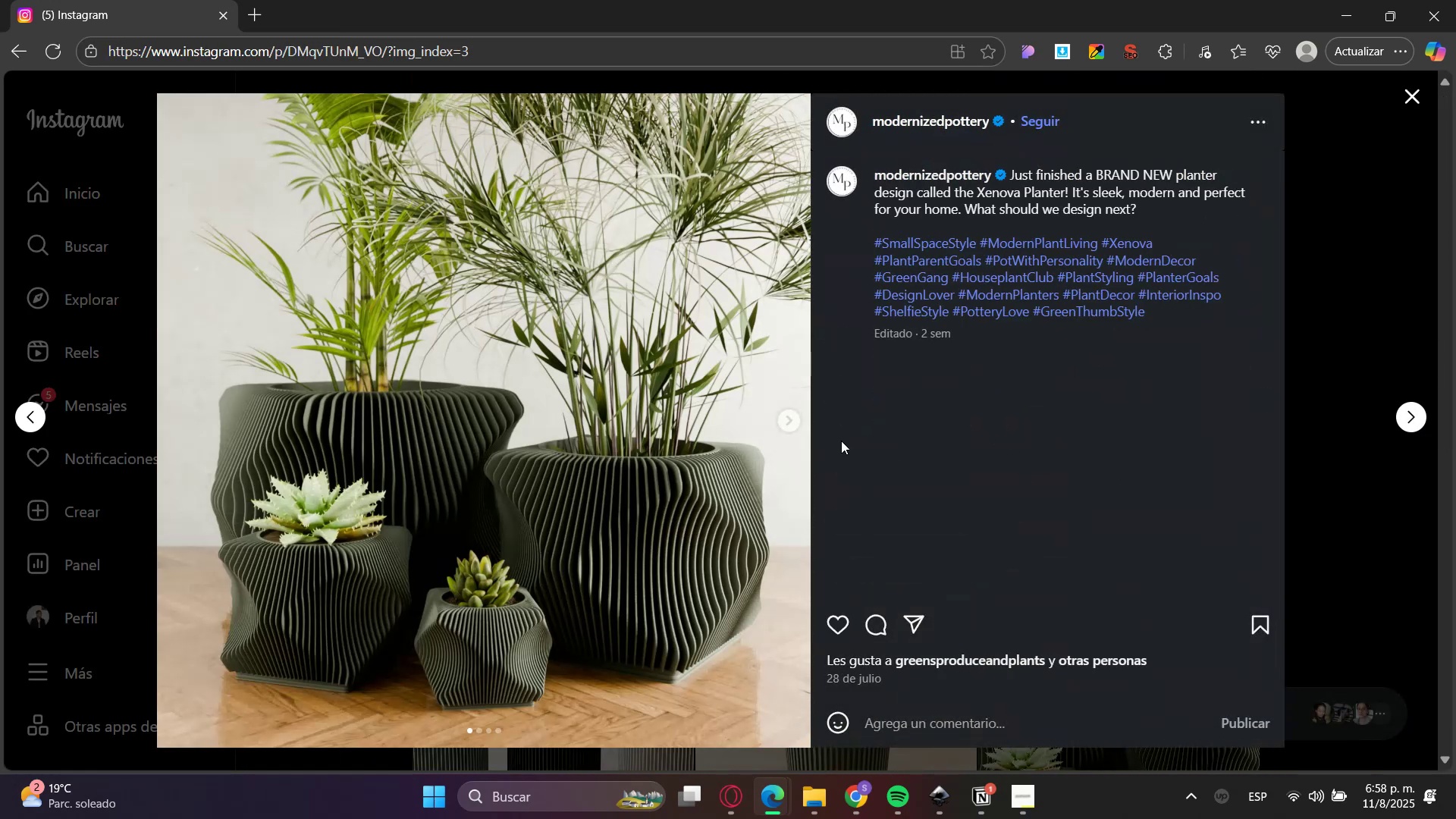 
left_click_drag(start_coordinate=[795, 423], to_coordinate=[792, 422])
 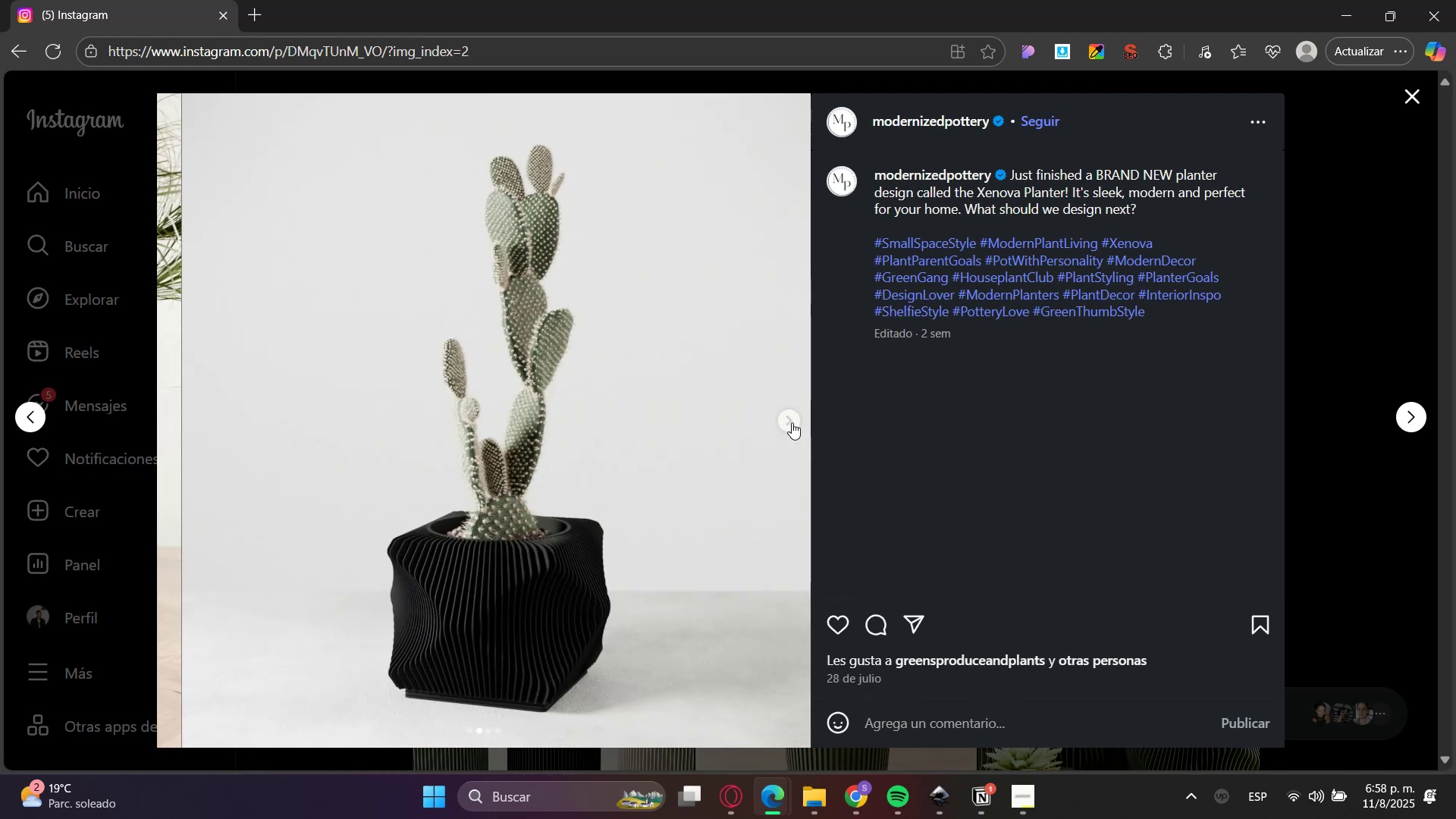 
left_click([792, 422])
 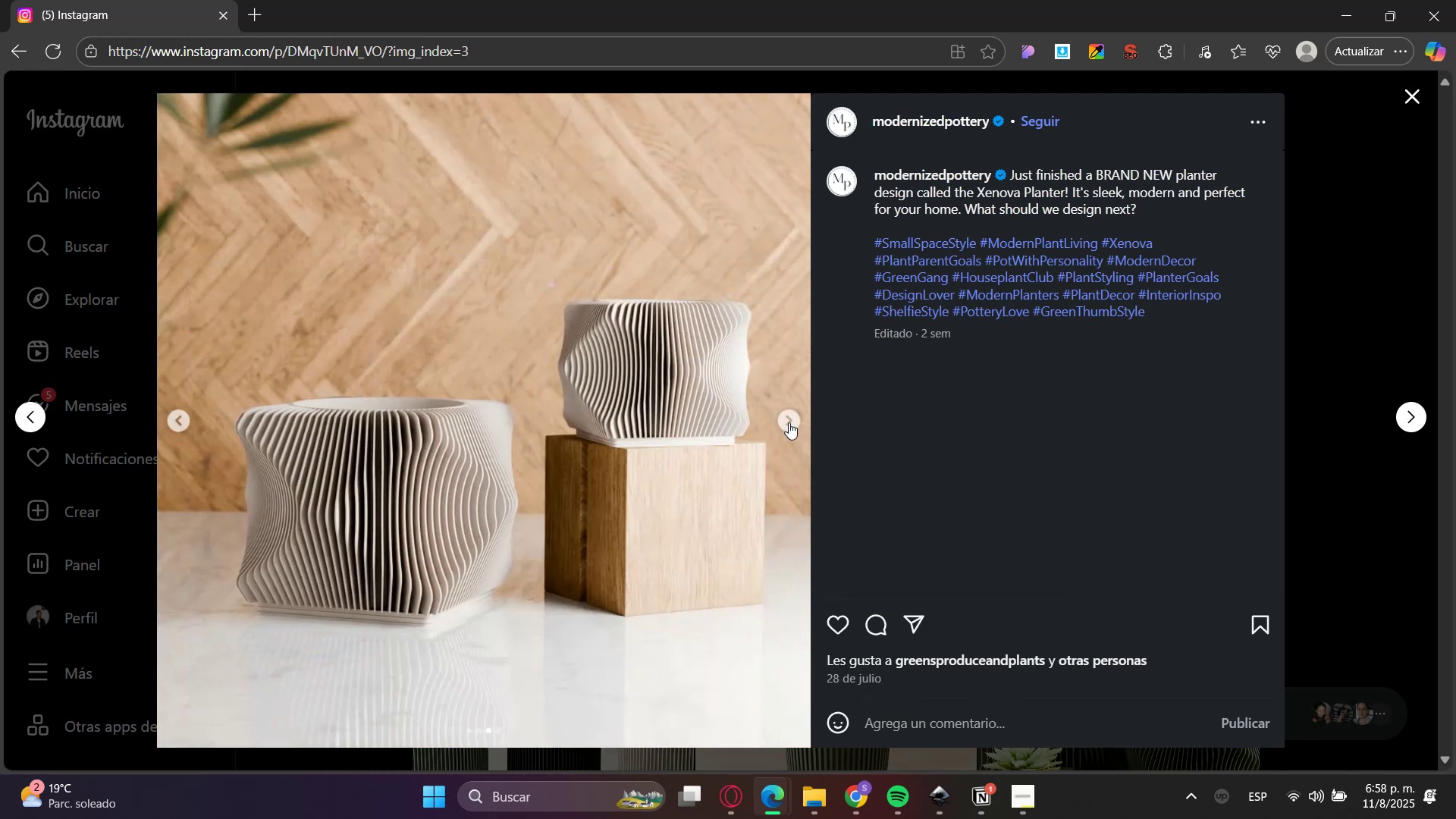 
left_click([188, 424])
 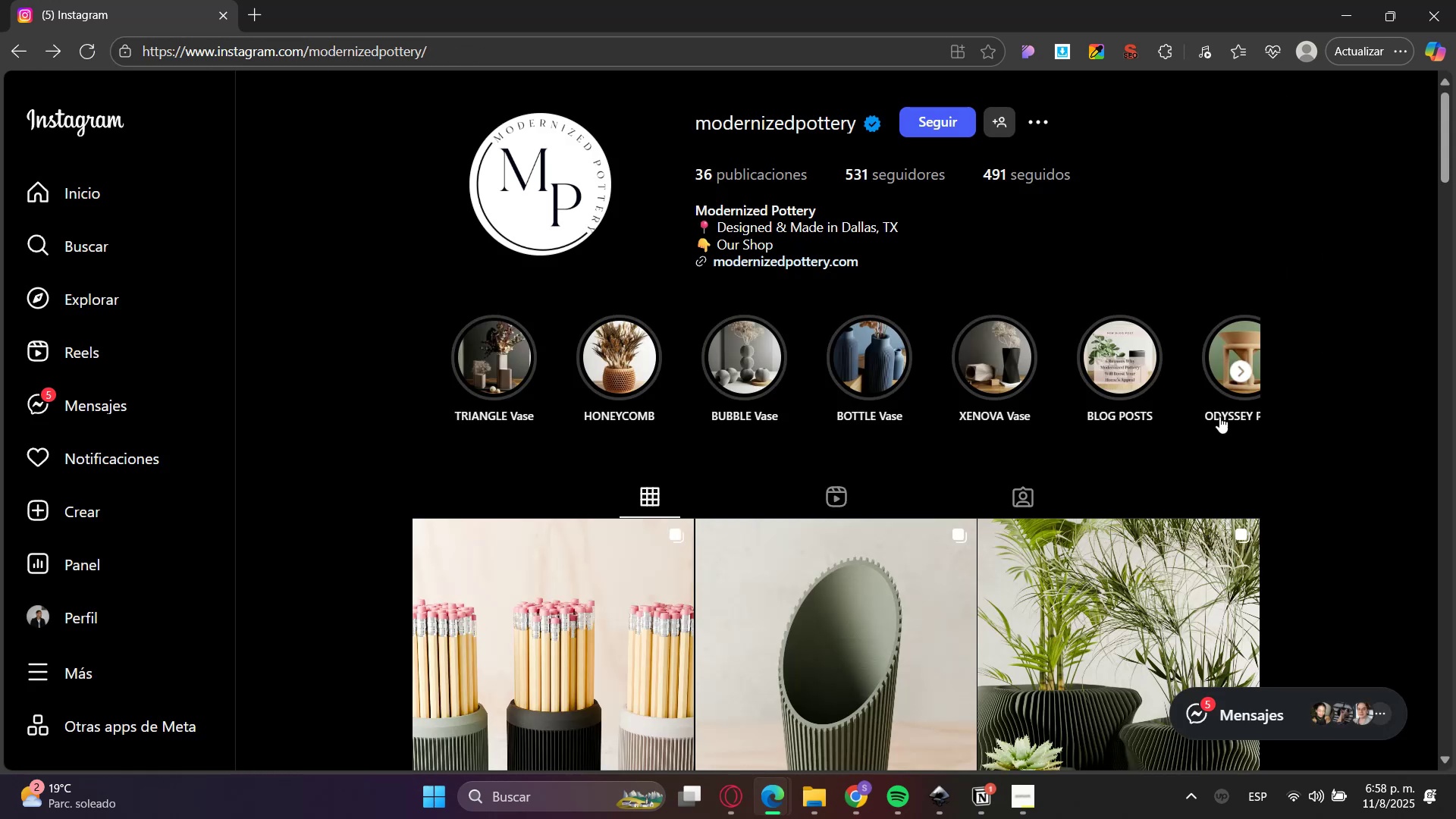 
left_click([1344, 0])
 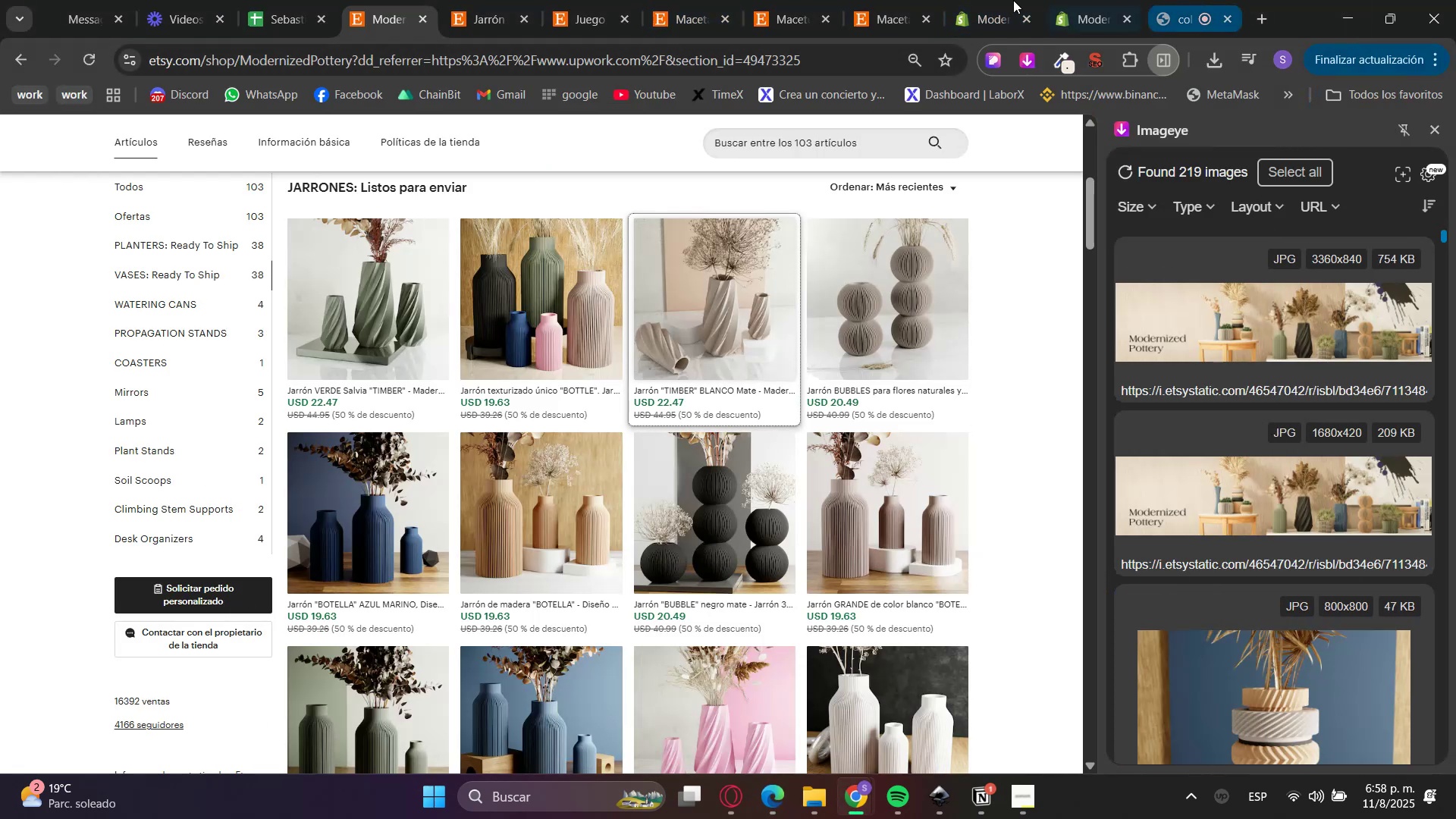 
left_click_drag(start_coordinate=[1037, 0], to_coordinate=[1028, 0])
 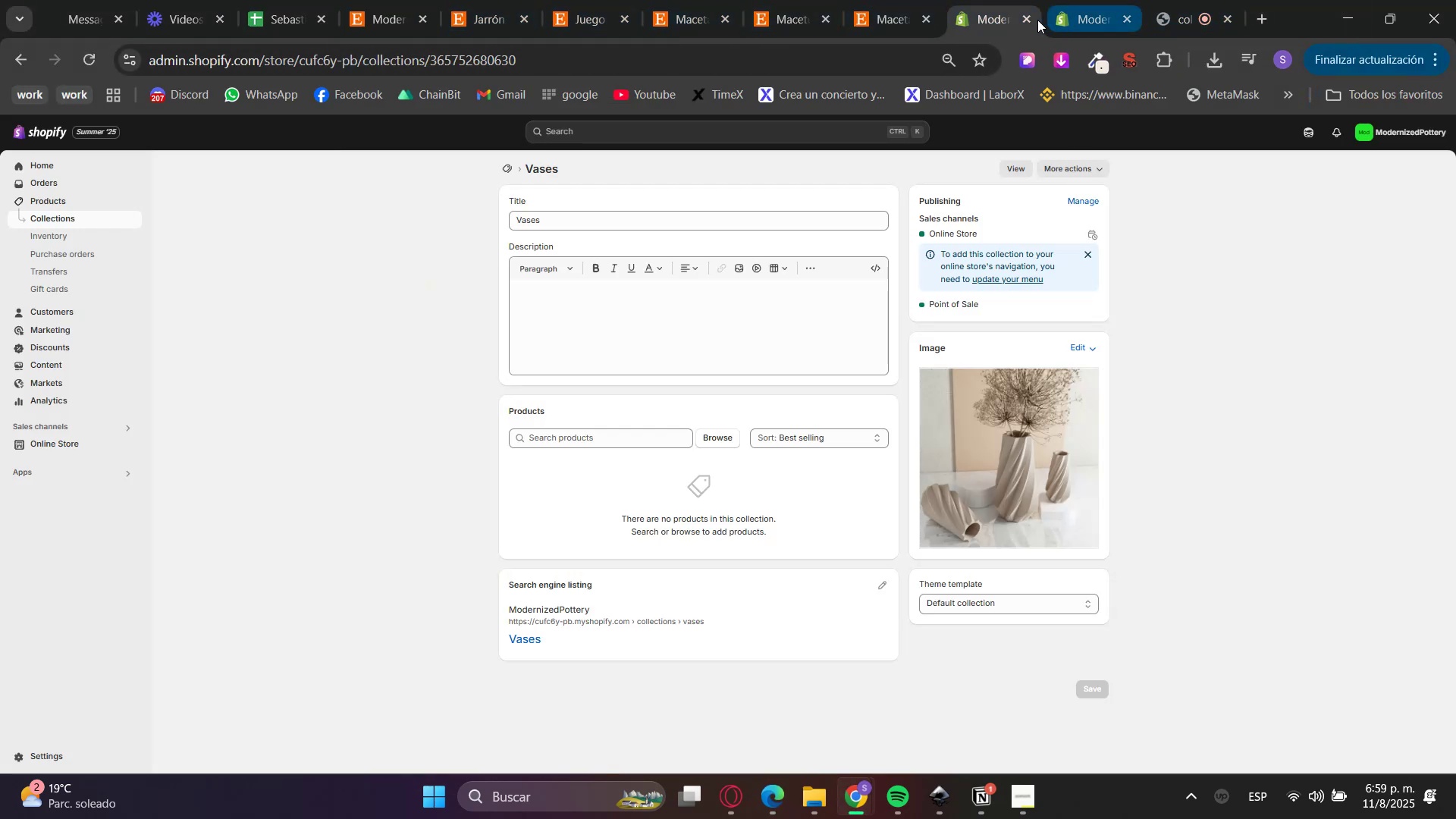 
left_click([1026, 19])
 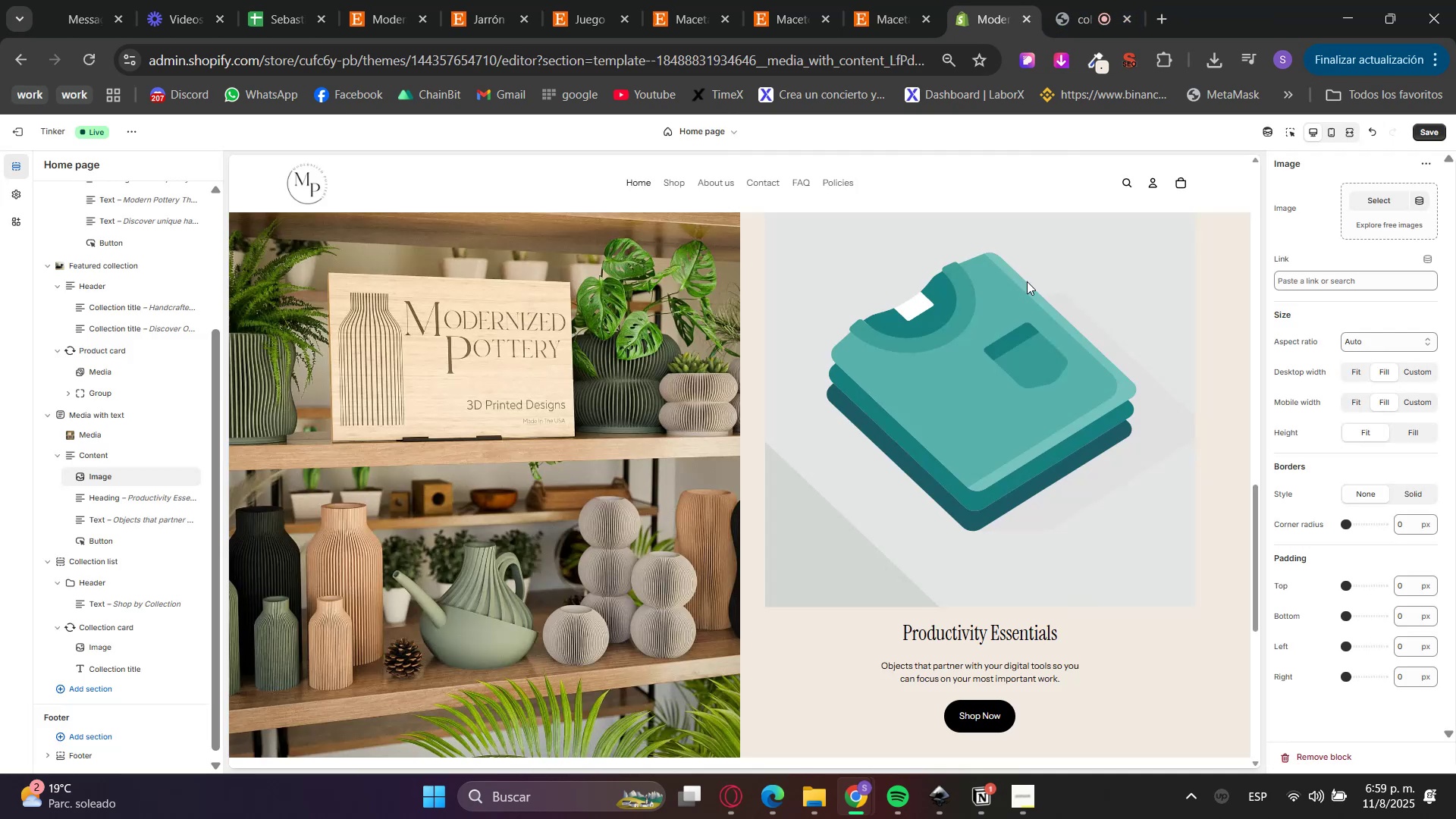 
scroll: coordinate [988, 468], scroll_direction: down, amount: 2.0
 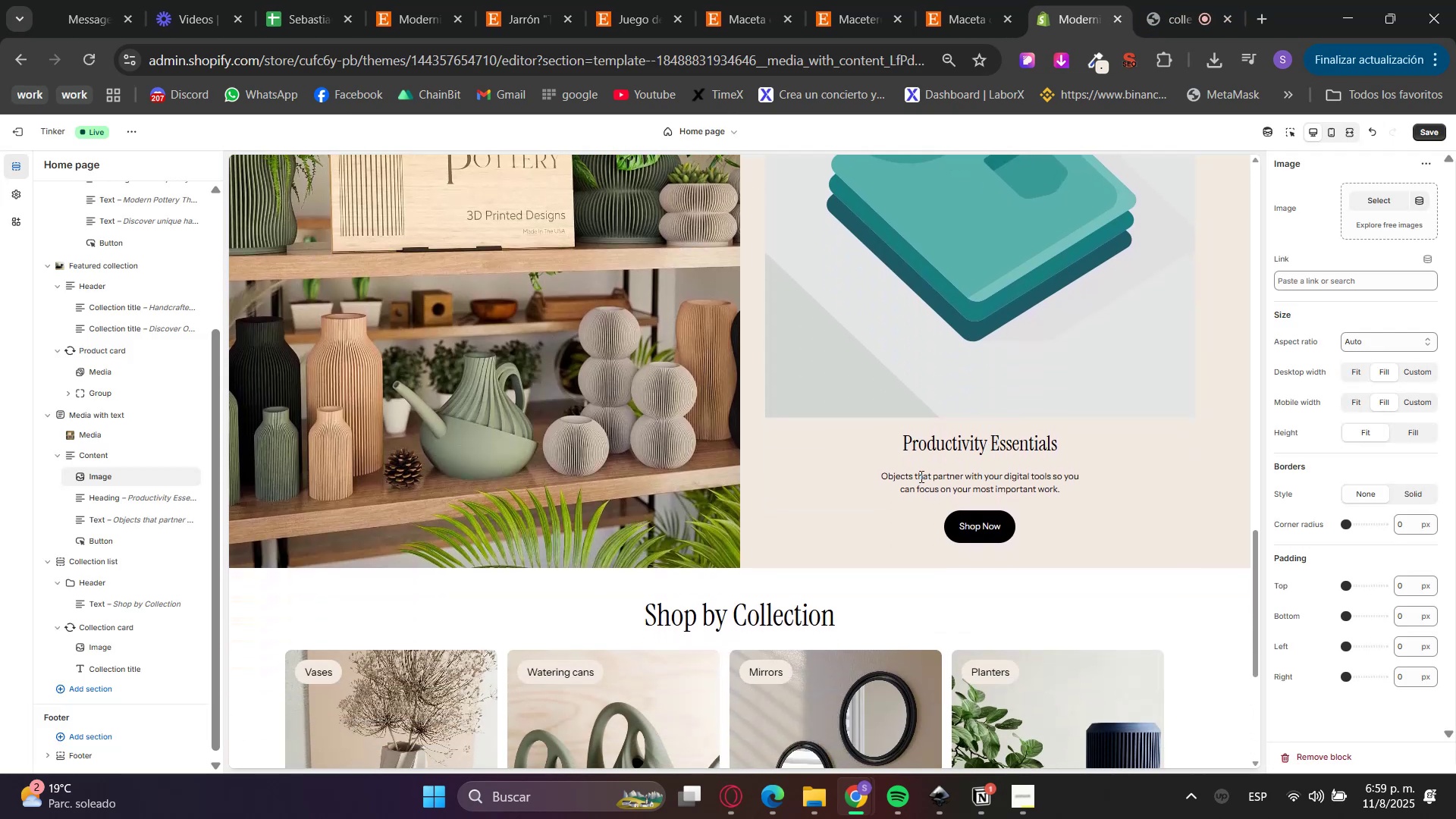 
scroll: coordinate [896, 598], scroll_direction: up, amount: 17.0
 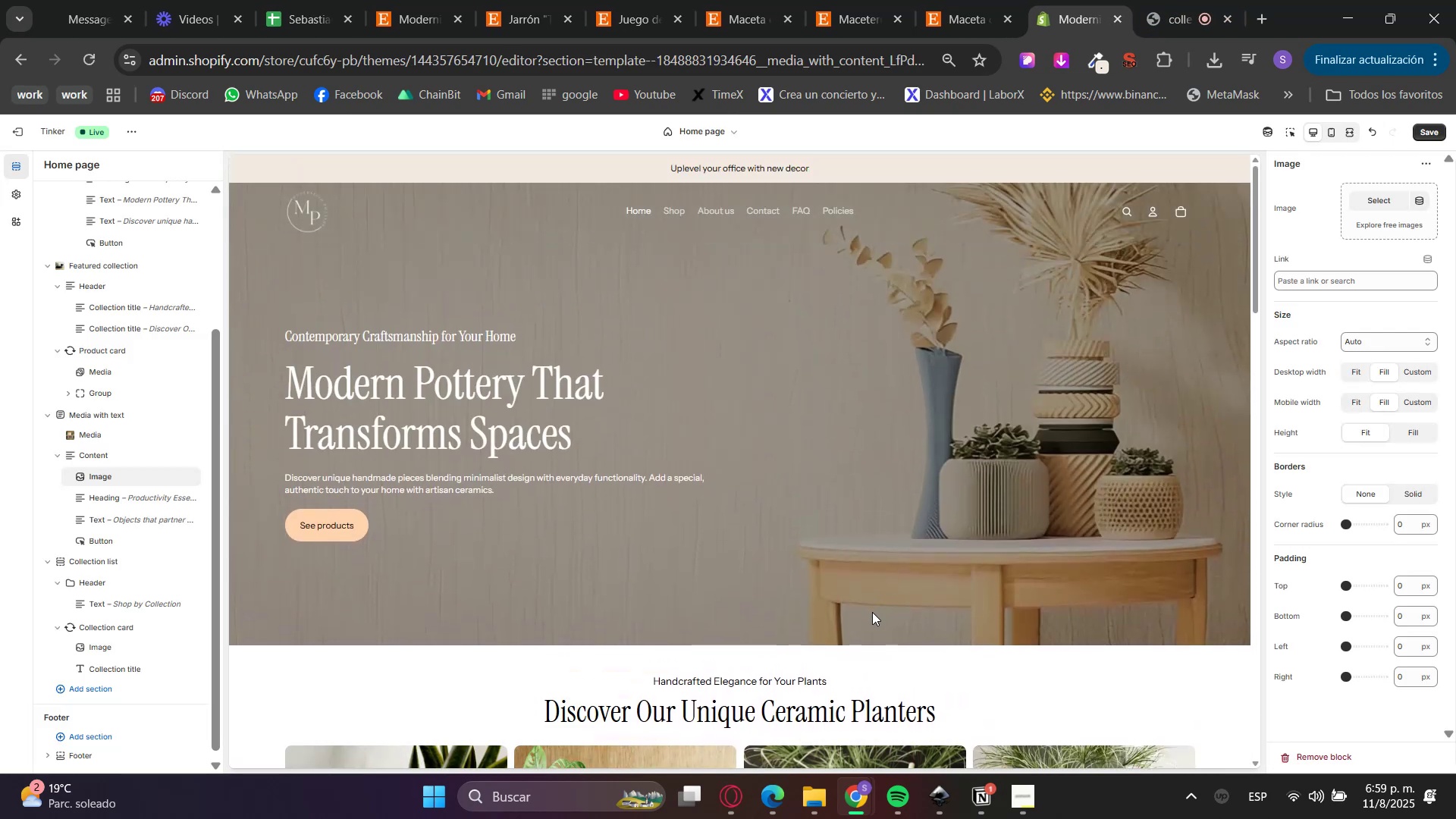 
scroll: coordinate [1030, 448], scroll_direction: down, amount: 20.0
 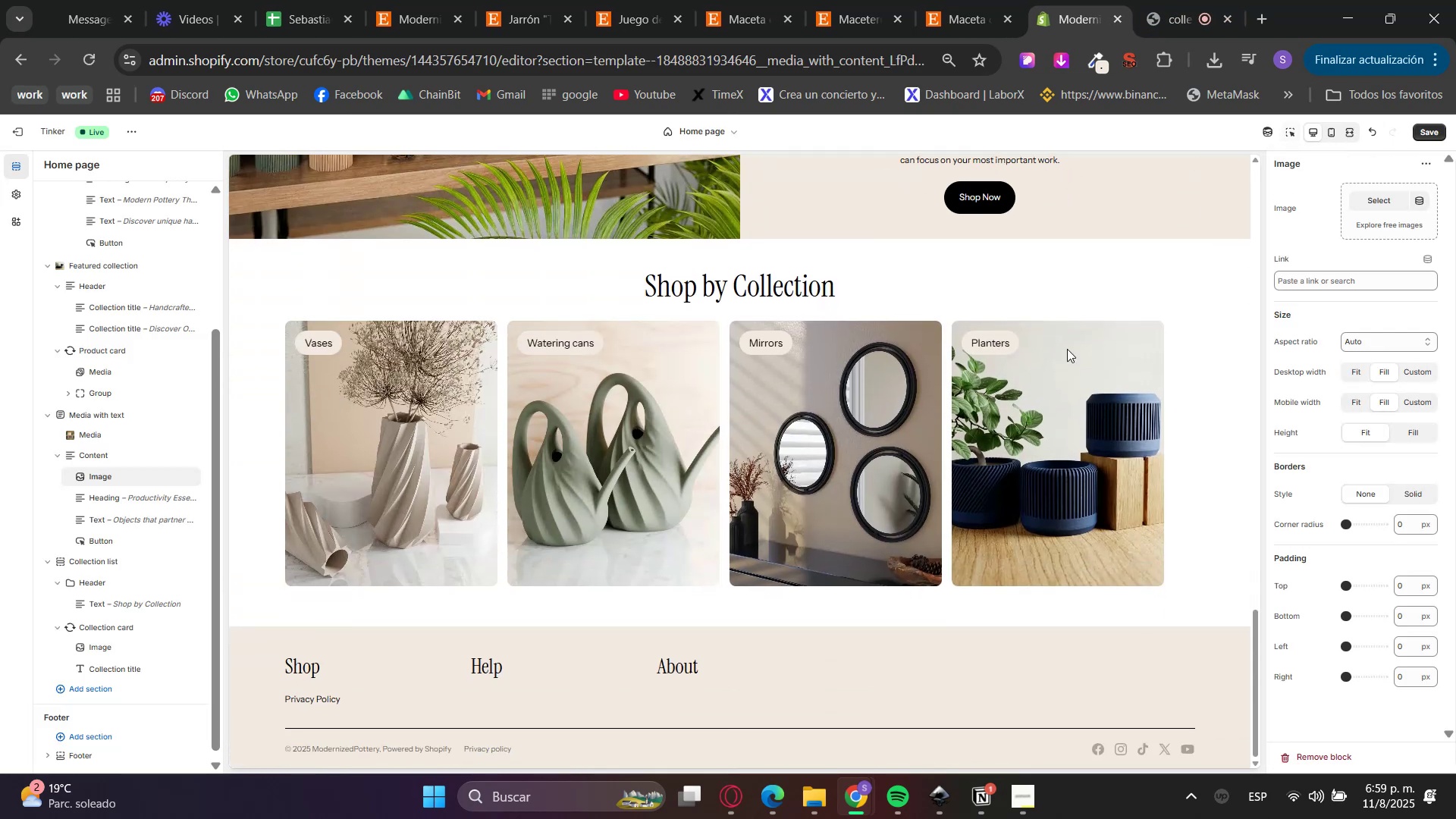 
left_click([711, 814])
 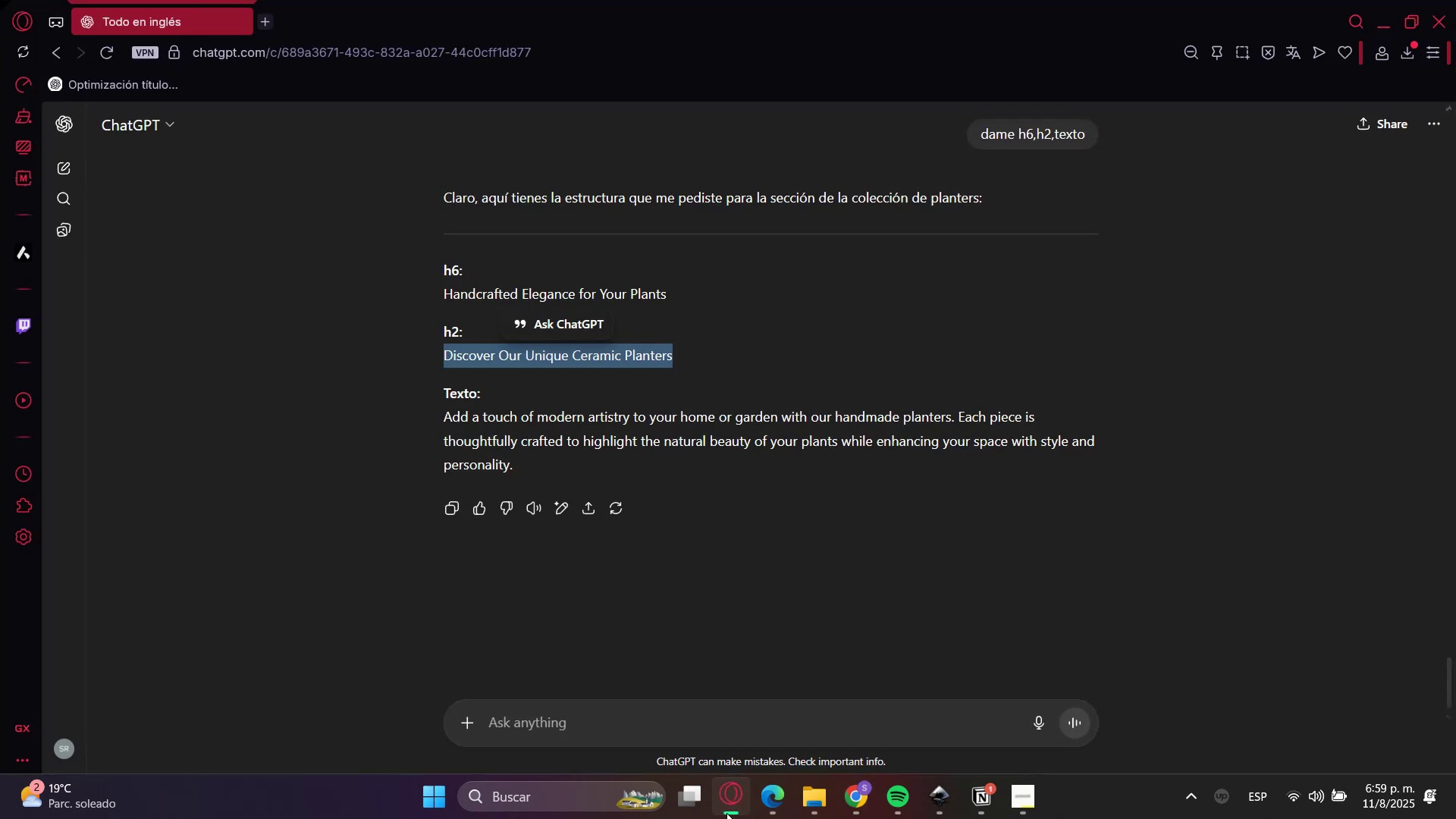 
left_click([704, 747])
 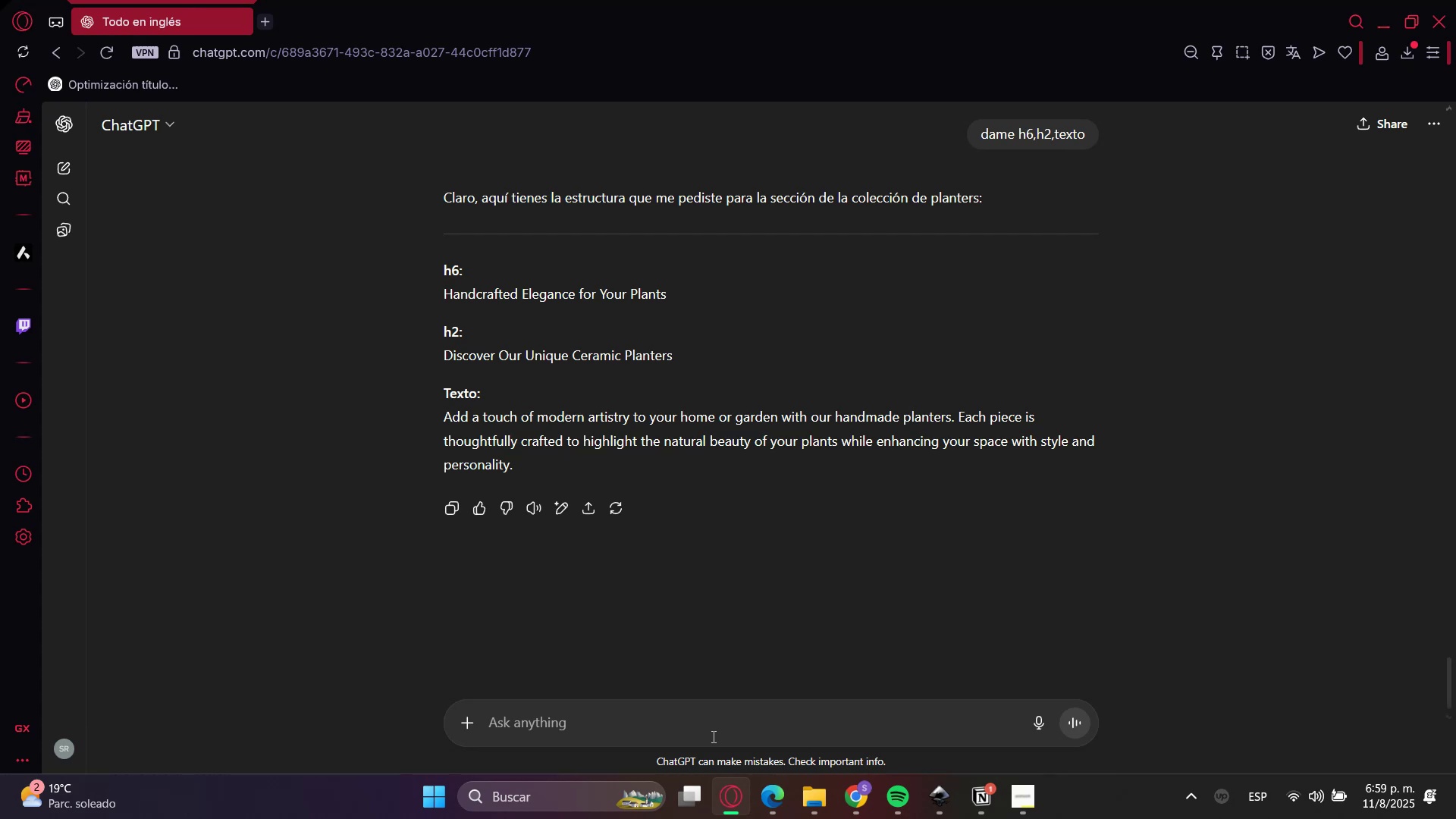 
left_click([712, 736])
 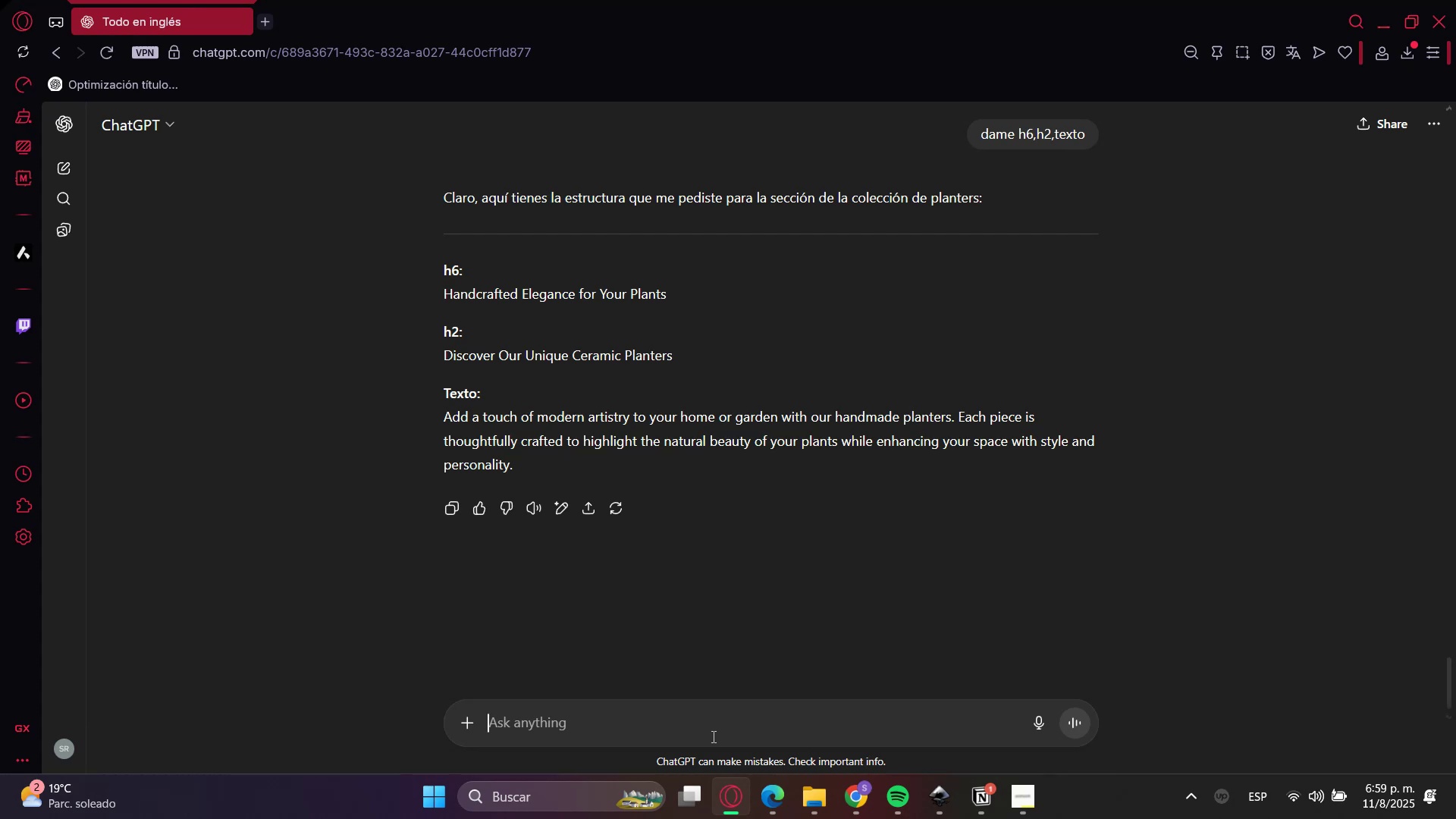 
type(perfecto ahora copu pa)
key(Backspace)
key(Backspace)
key(Backspace)
key(Backspace)
type(y para la seccion que tiene las 4 colecciones, ]])
key(Backspace)
key(Backspace)
key(Backspace)
key(Backspace)
type(> )
 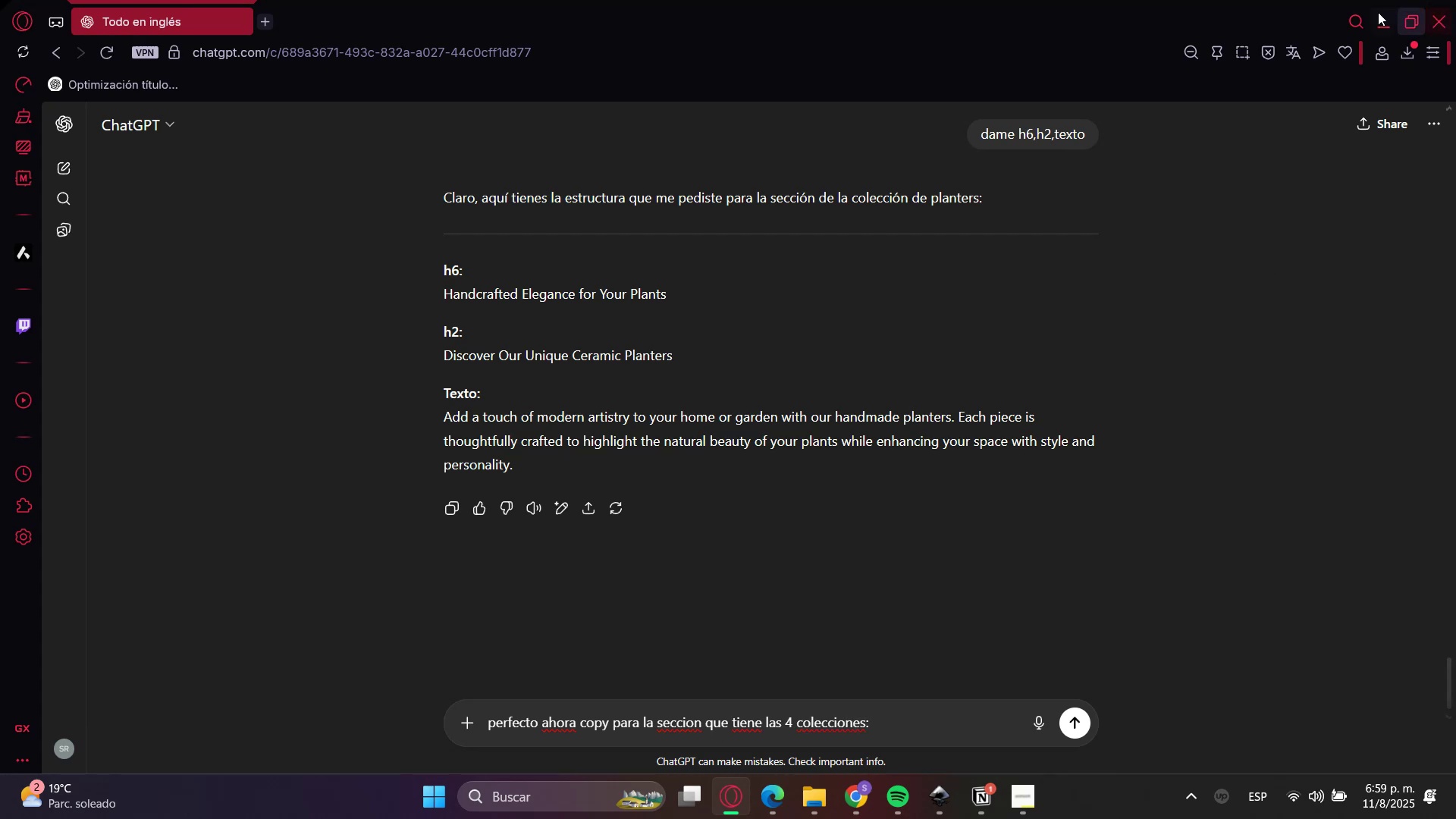 
double_click([1376, 19])
 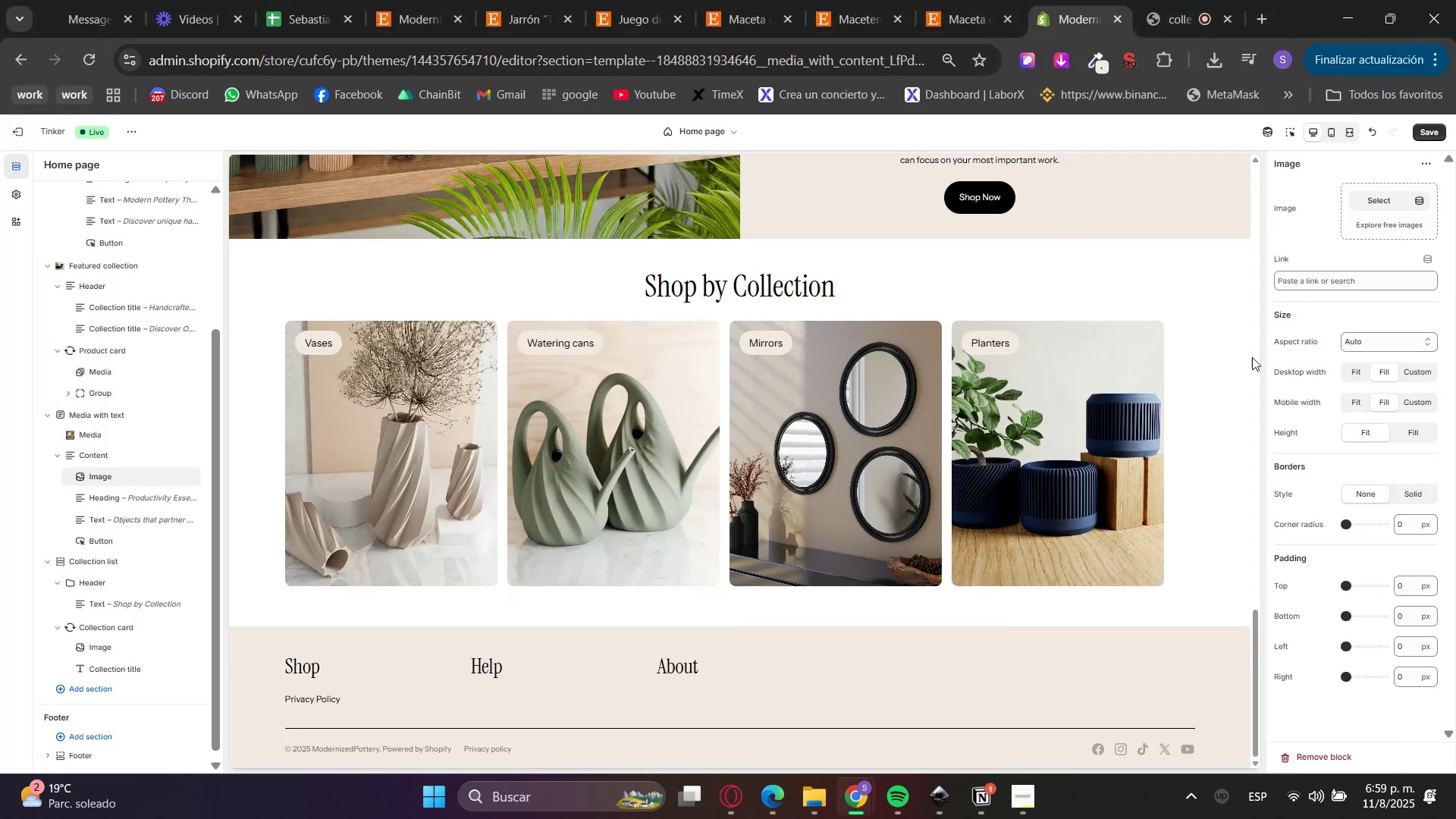 
left_click_drag(start_coordinate=[1223, 523], to_coordinate=[312, 331])
 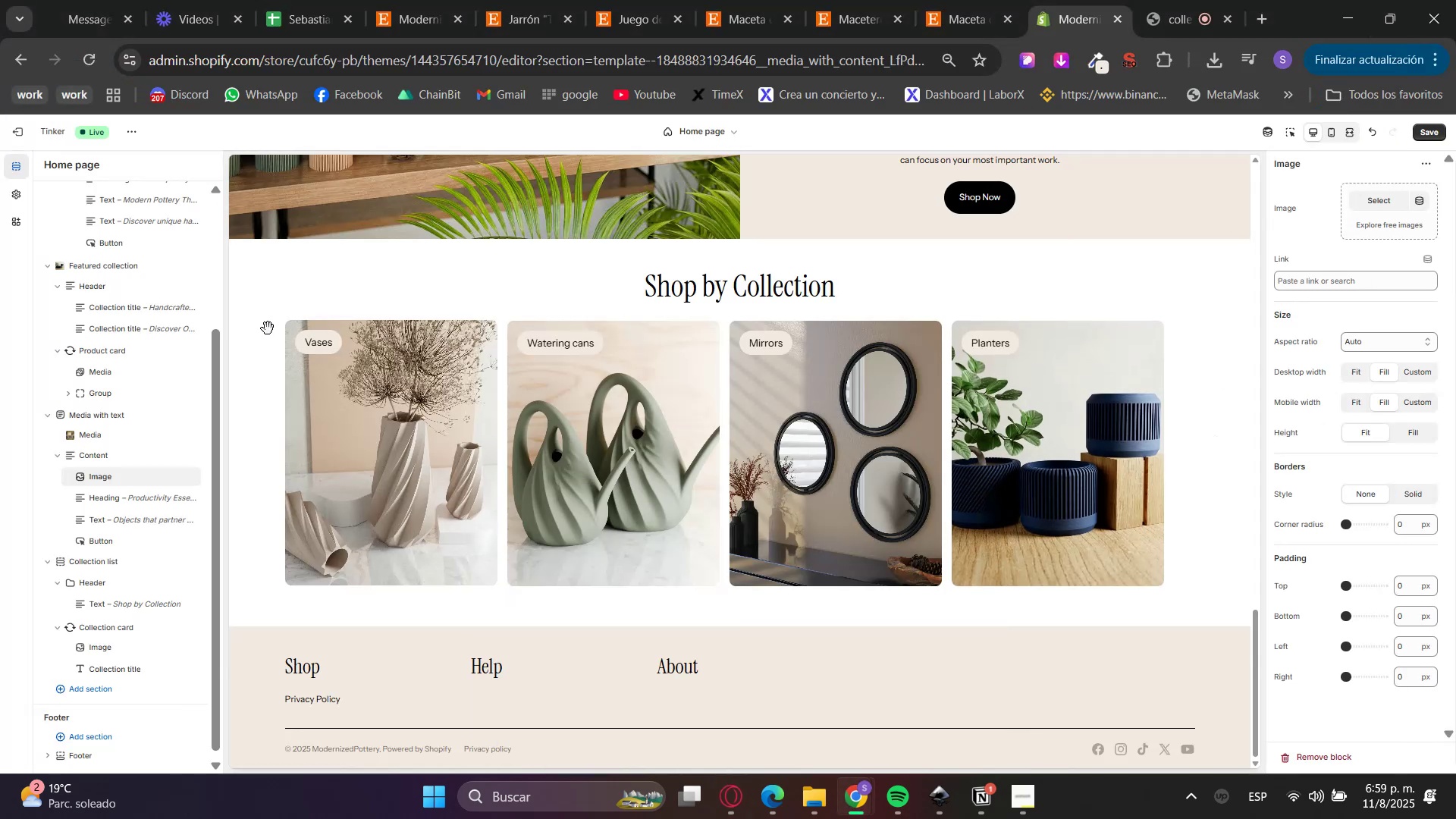 
left_click_drag(start_coordinate=[268, 335], to_coordinate=[342, 350])
 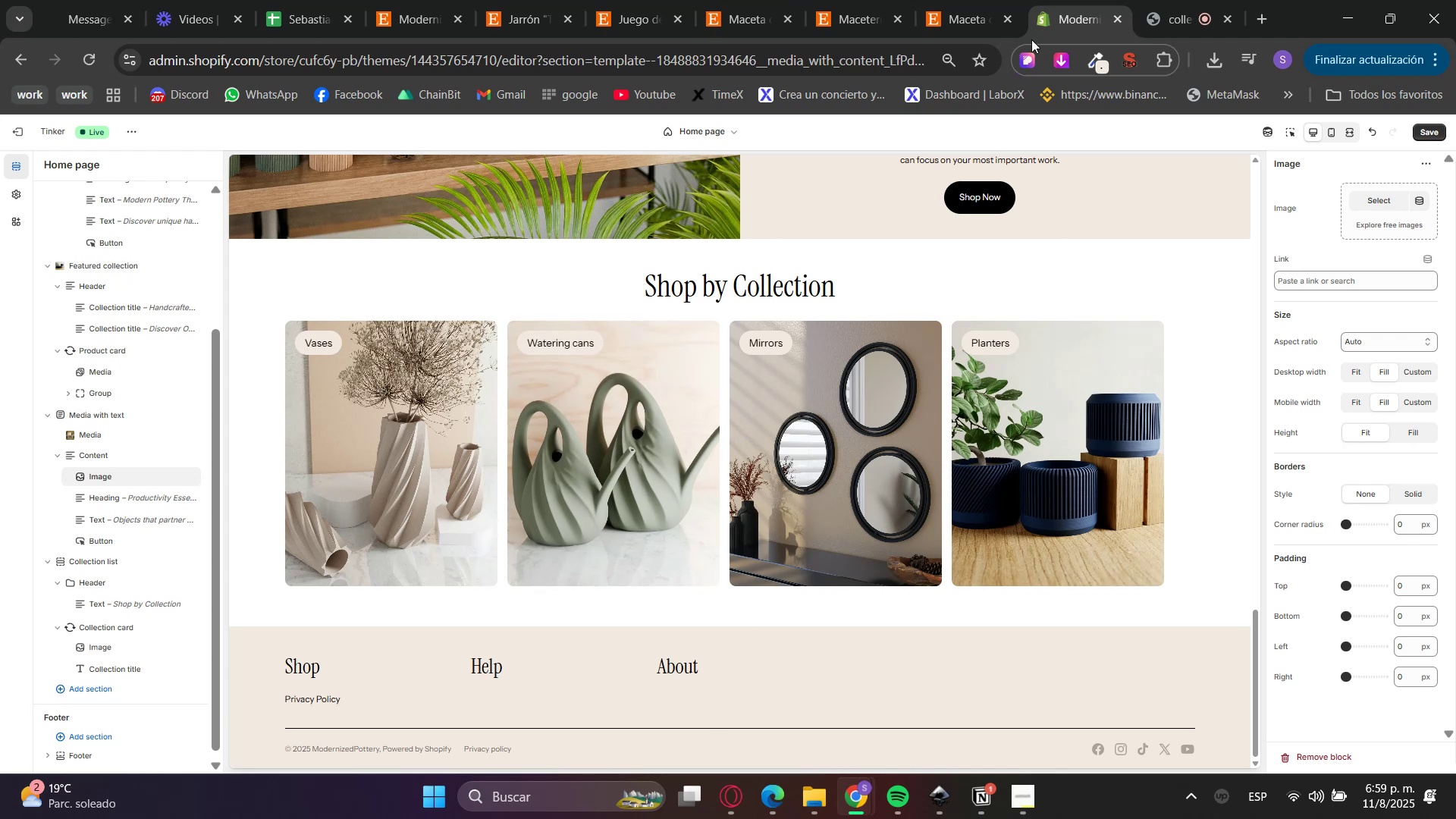 
hold_key(key=ControlLeft, duration=0.66)
left_click([16, 126])
 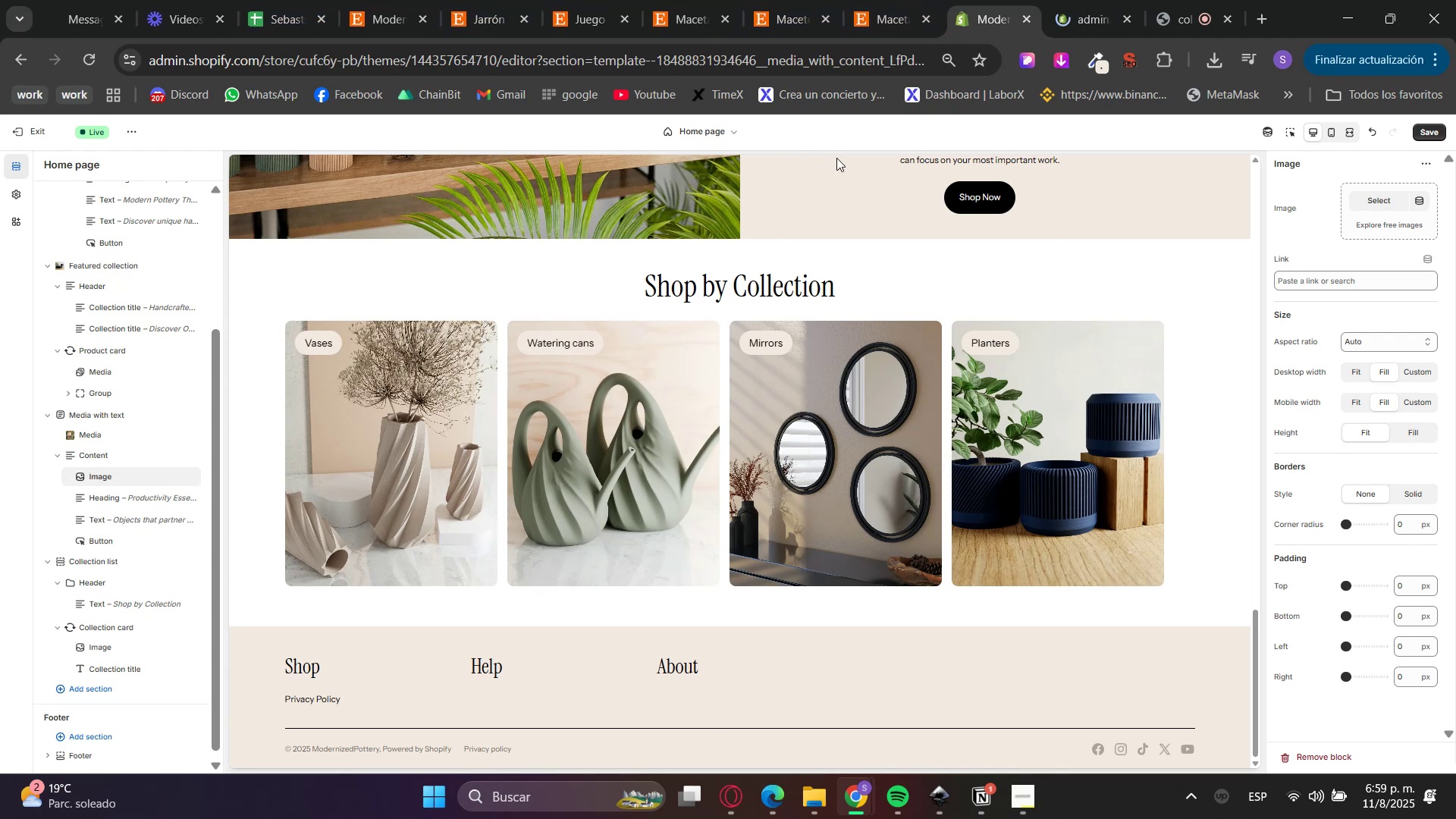 
left_click([1117, 0])
 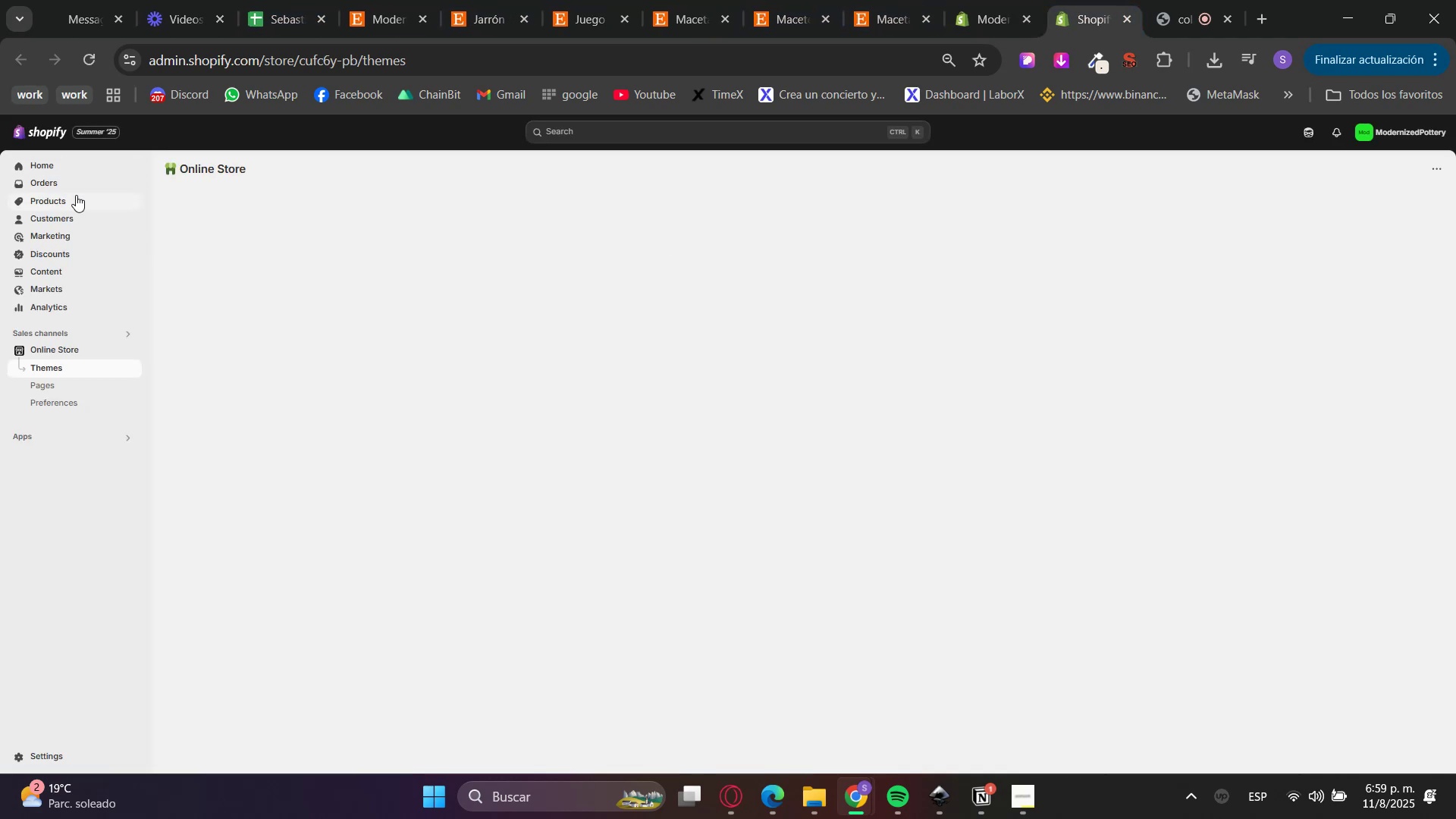 
left_click([64, 205])
 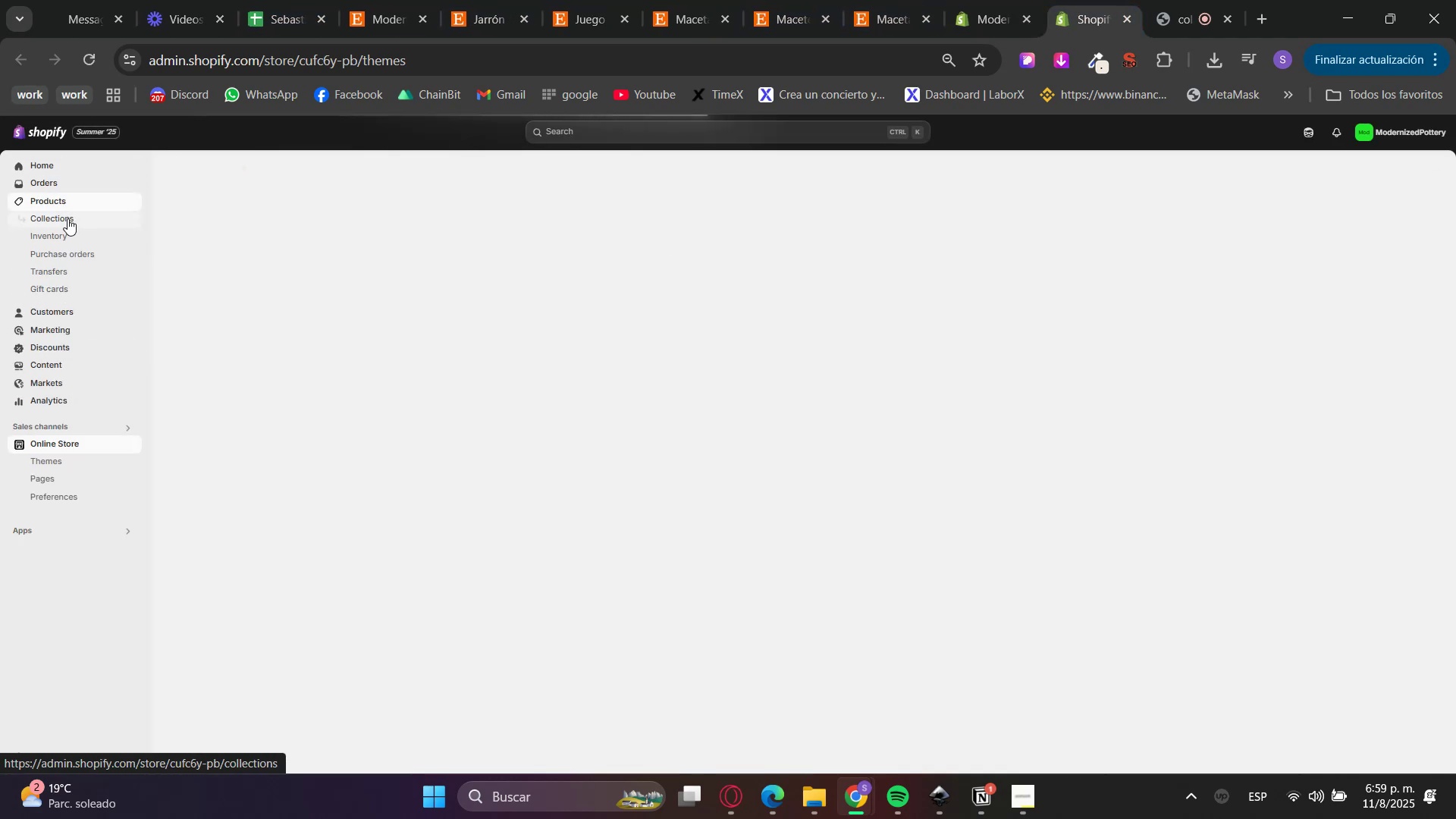 
left_click([67, 220])
 